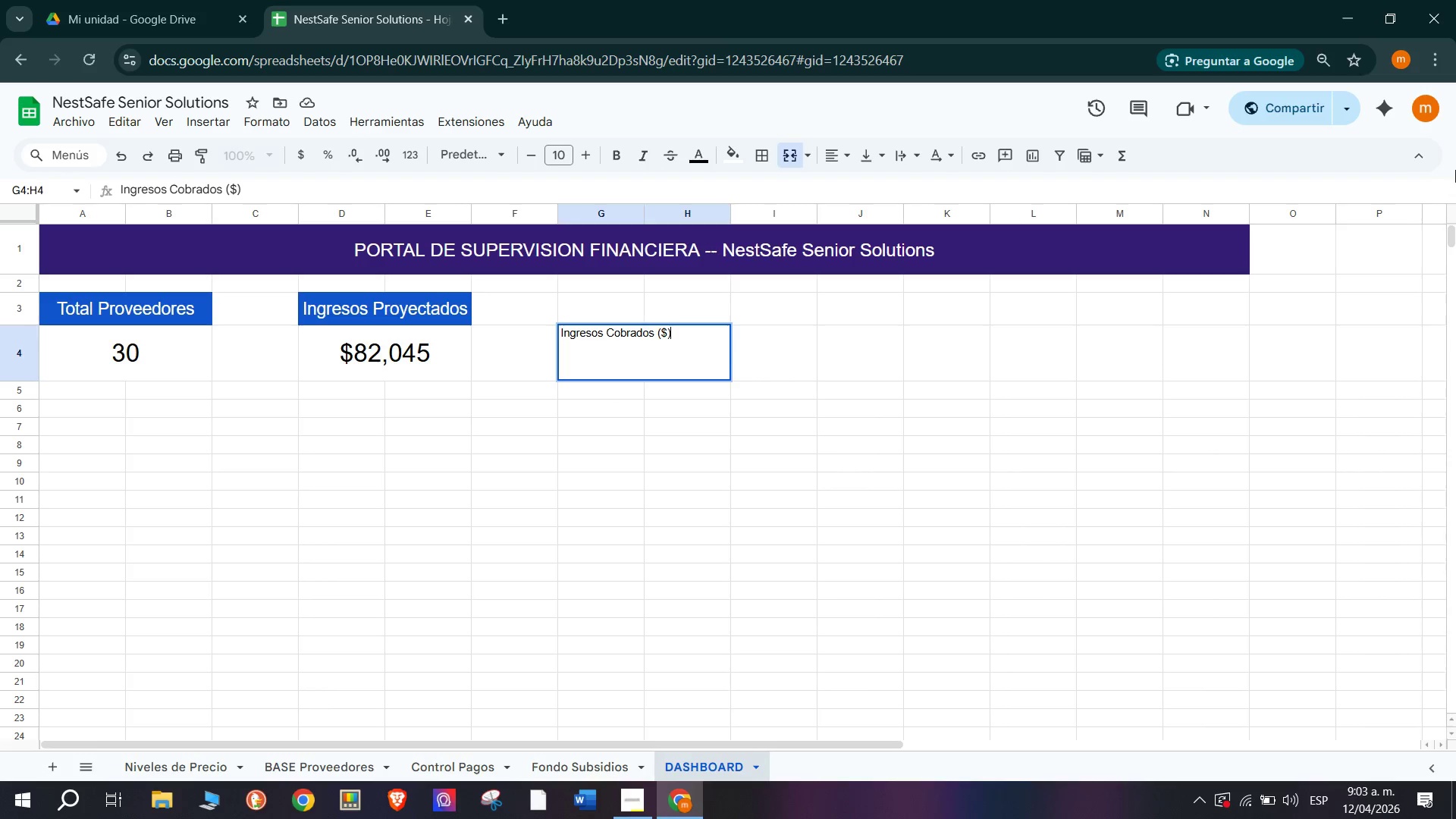 
key(Enter)
 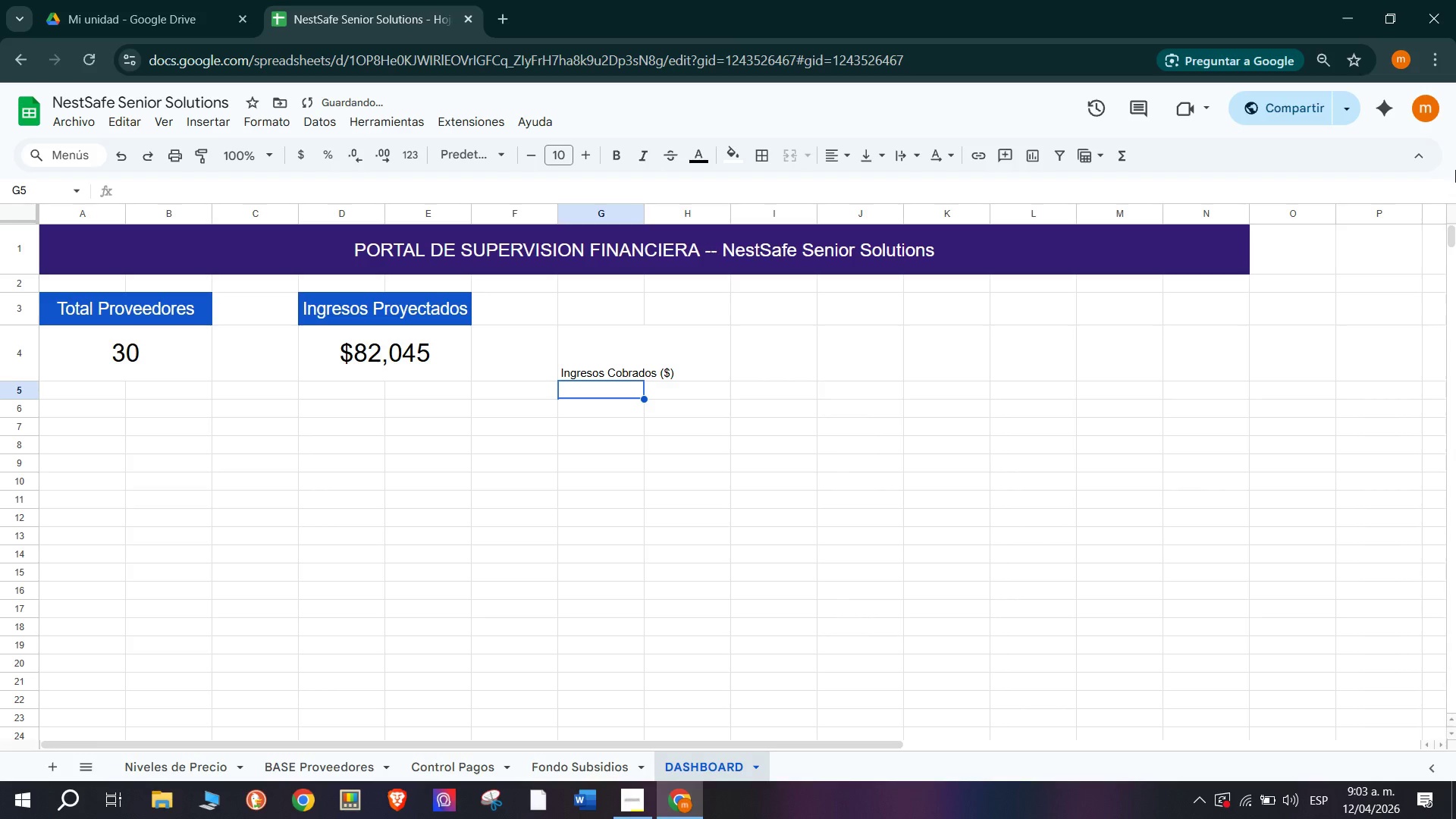 
right_click([1455, 170])
 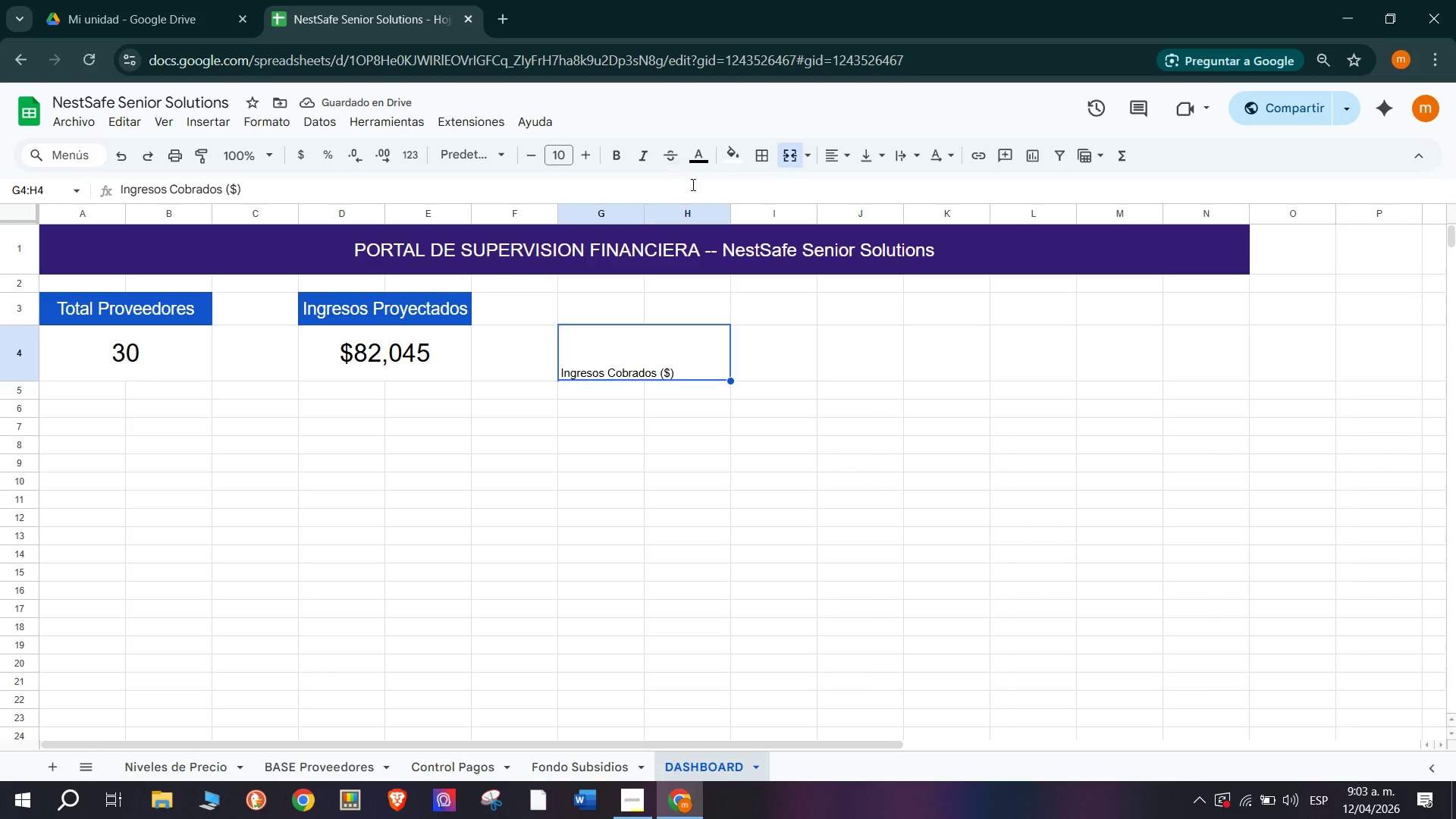 
left_click([840, 152])
 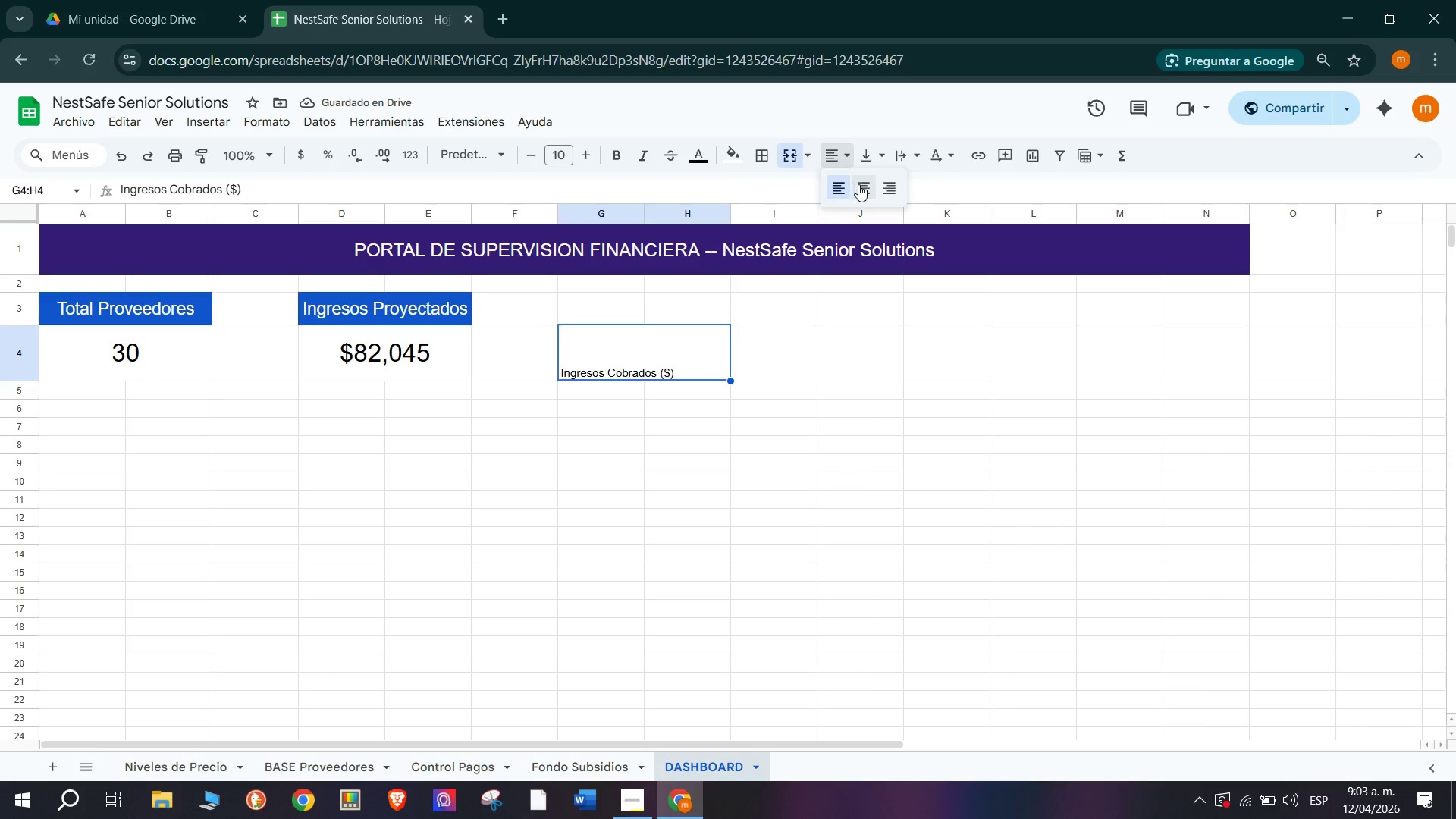 
left_click([865, 190])
 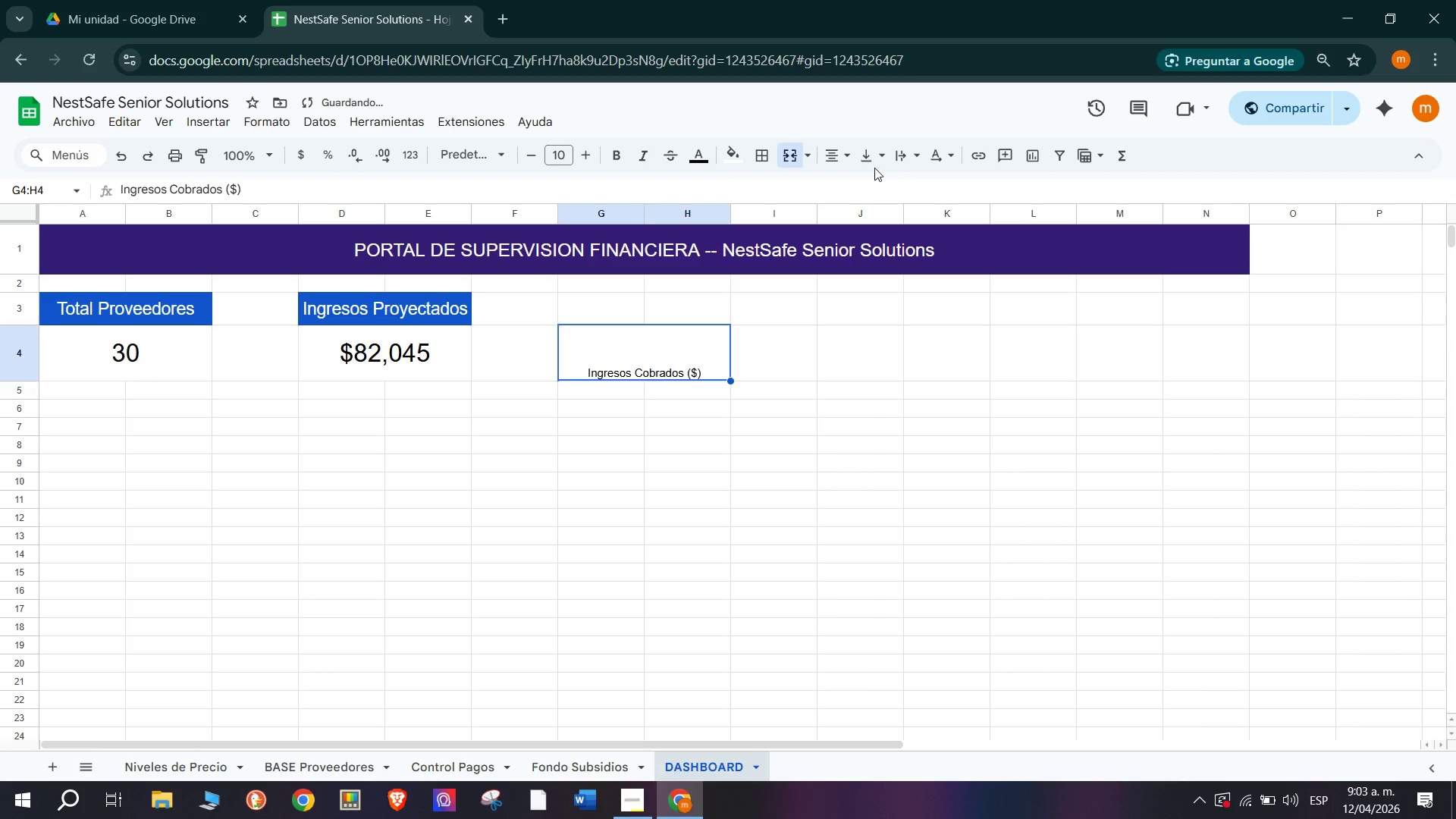 
left_click([905, 151])
 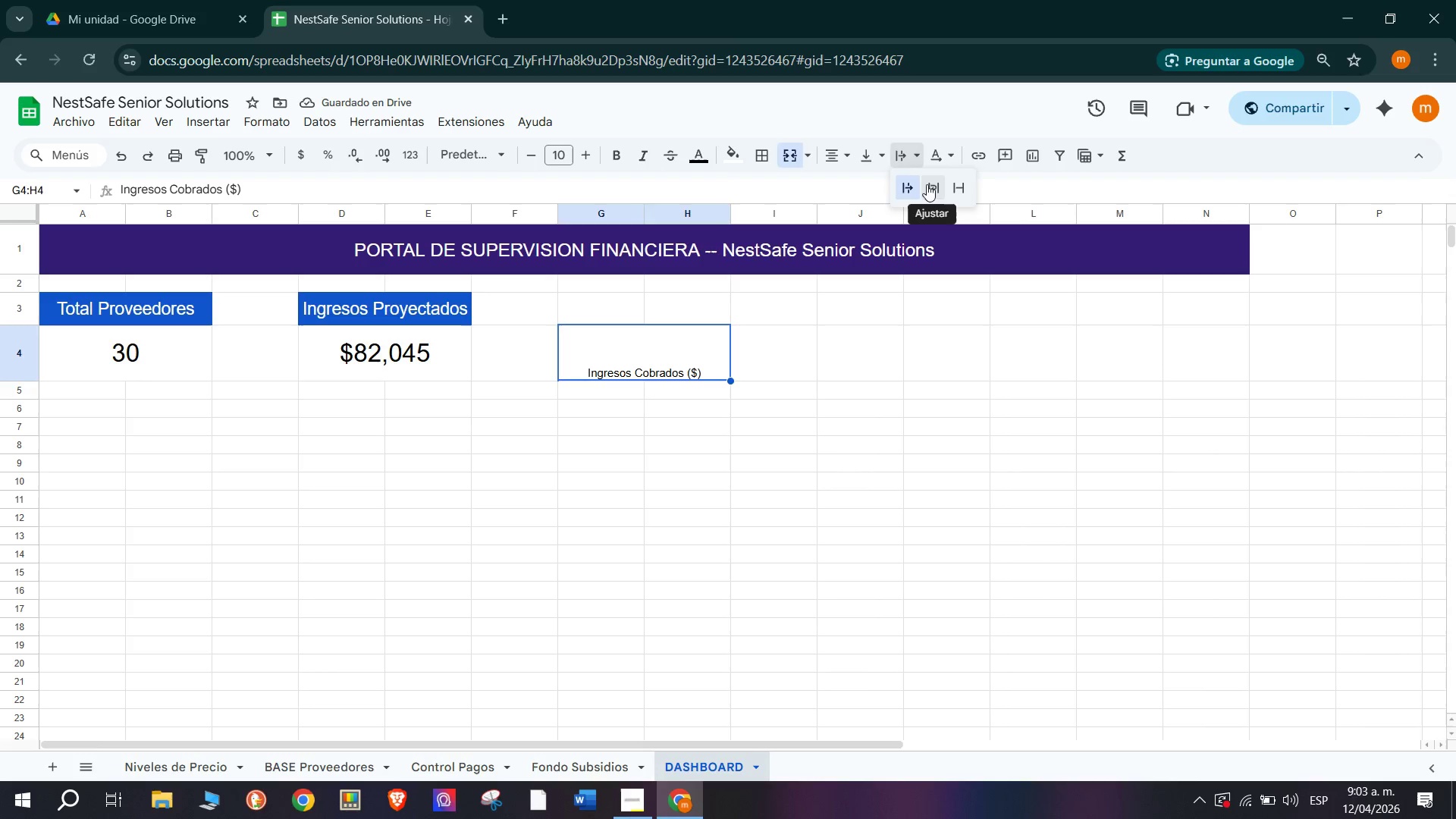 
left_click([883, 162])
 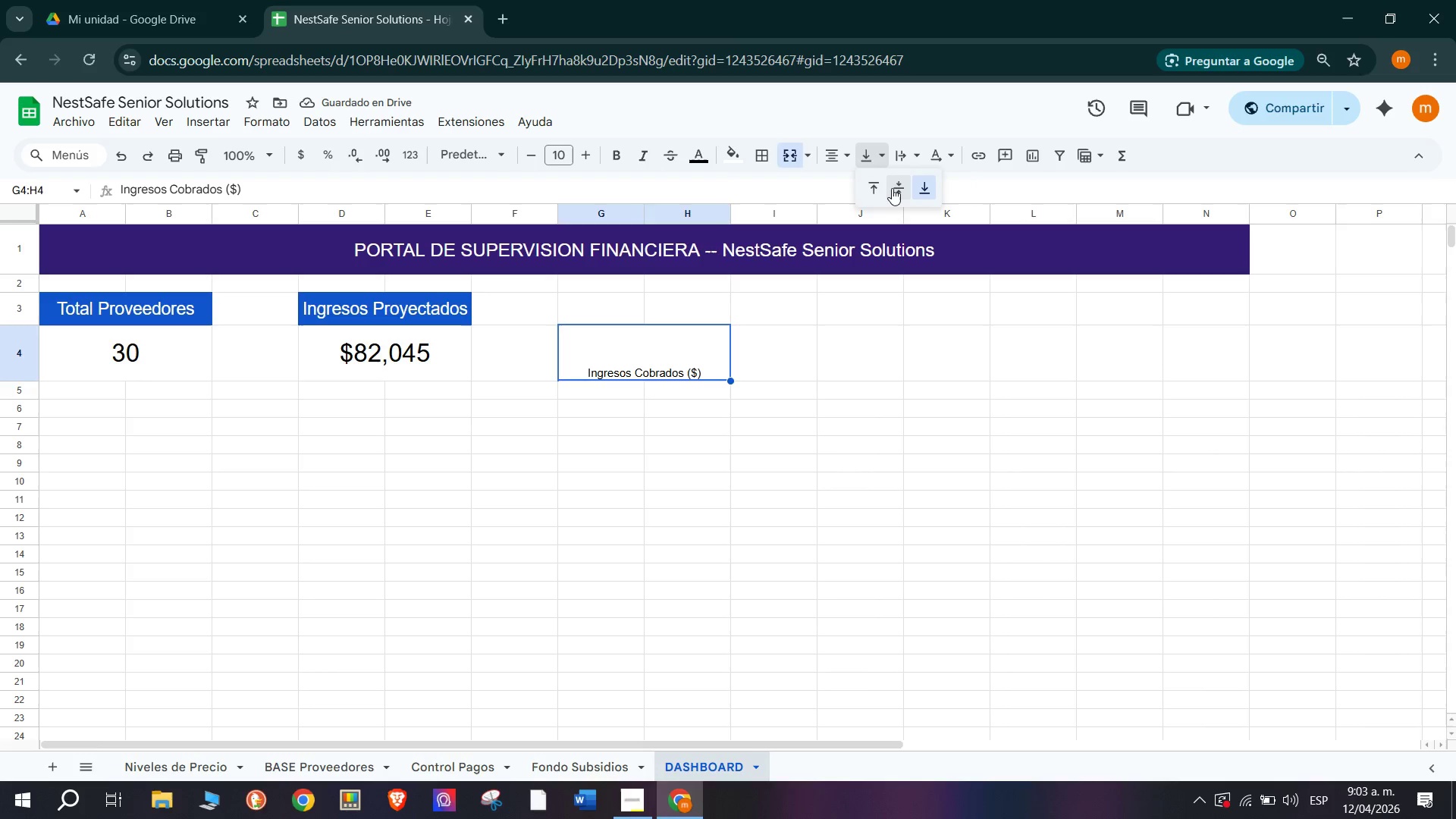 
left_click([893, 188])
 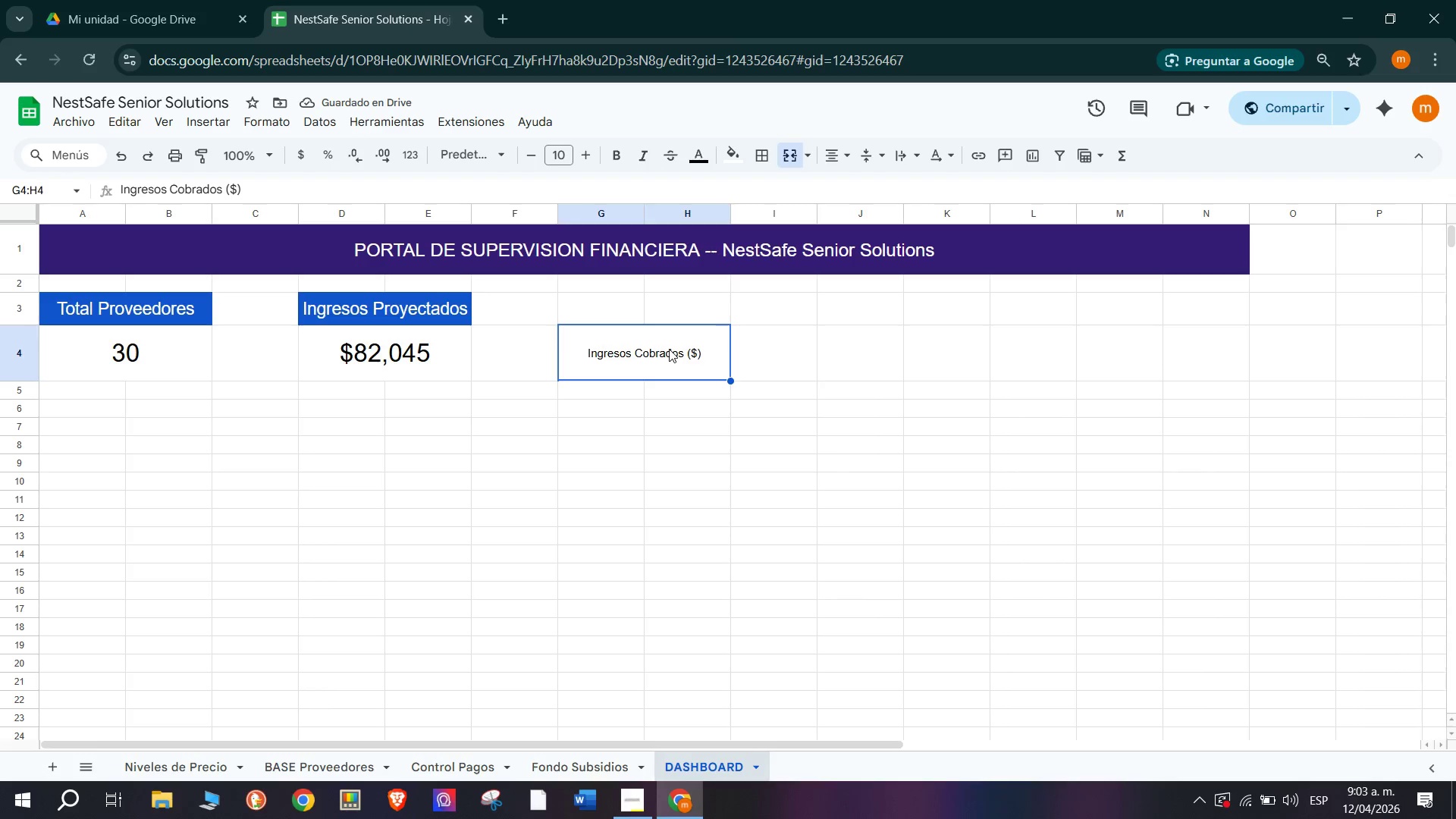 
left_click_drag(start_coordinate=[608, 309], to_coordinate=[686, 310])
 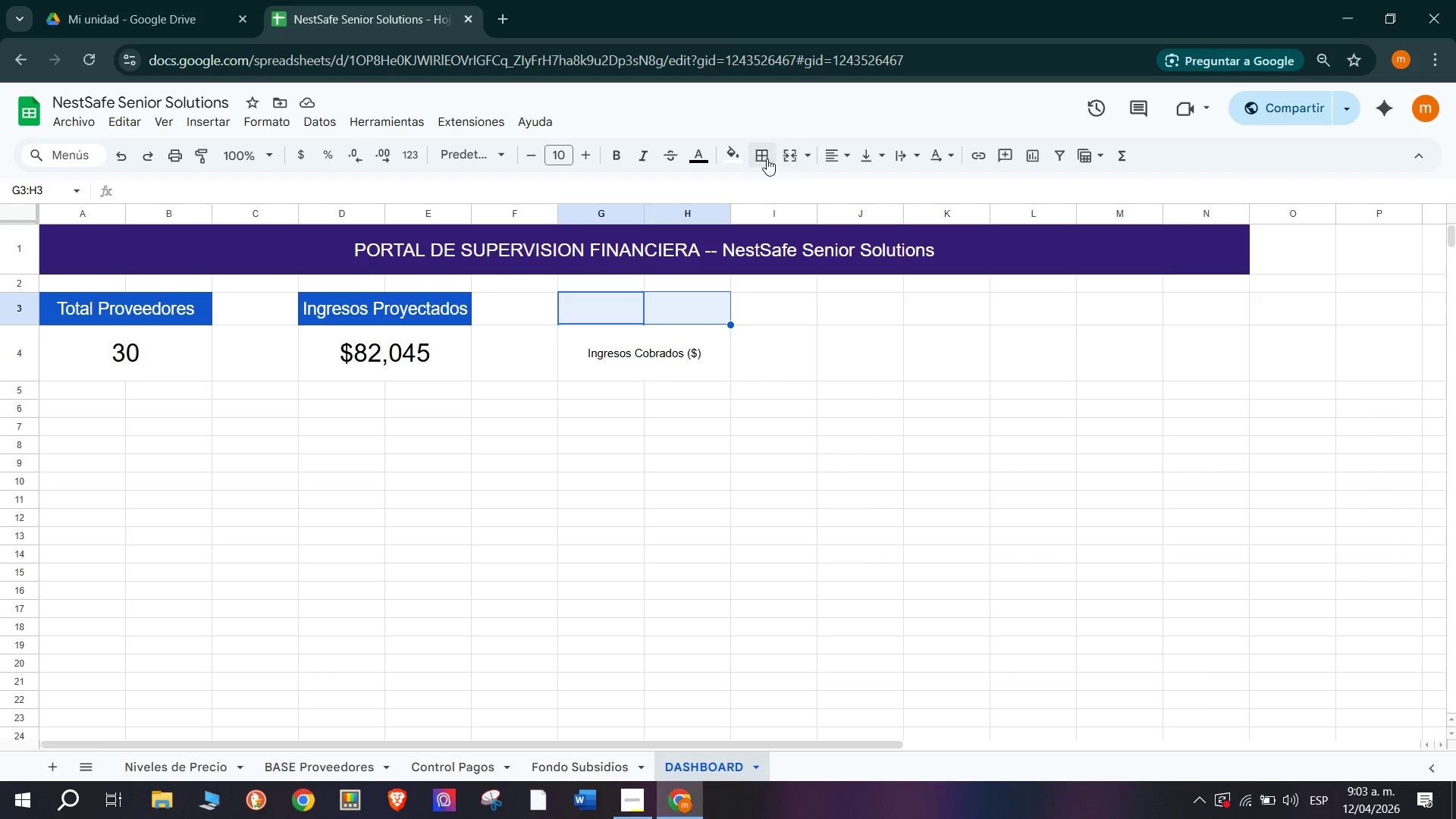 
left_click([783, 164])
 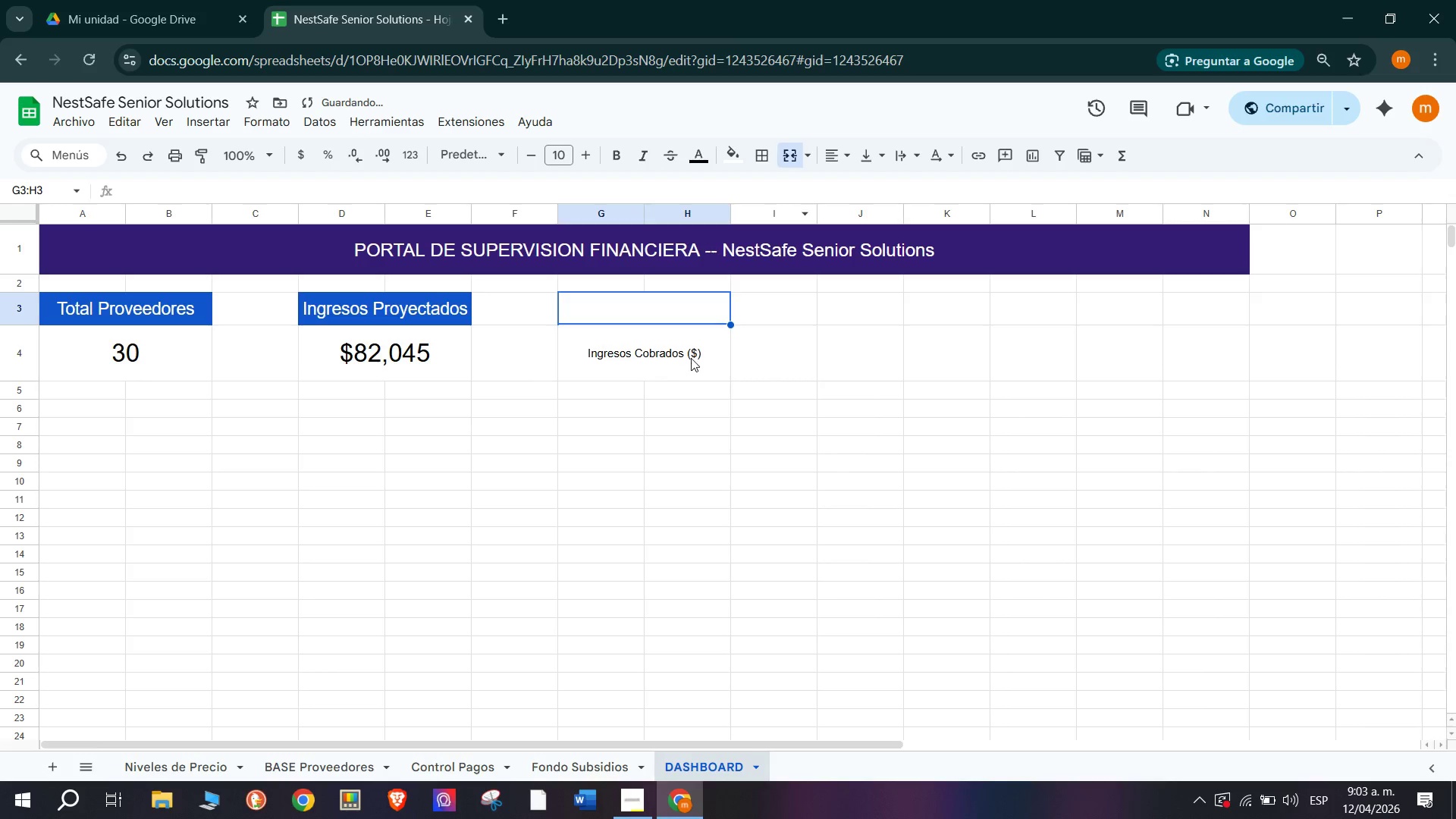 
left_click([691, 355])
 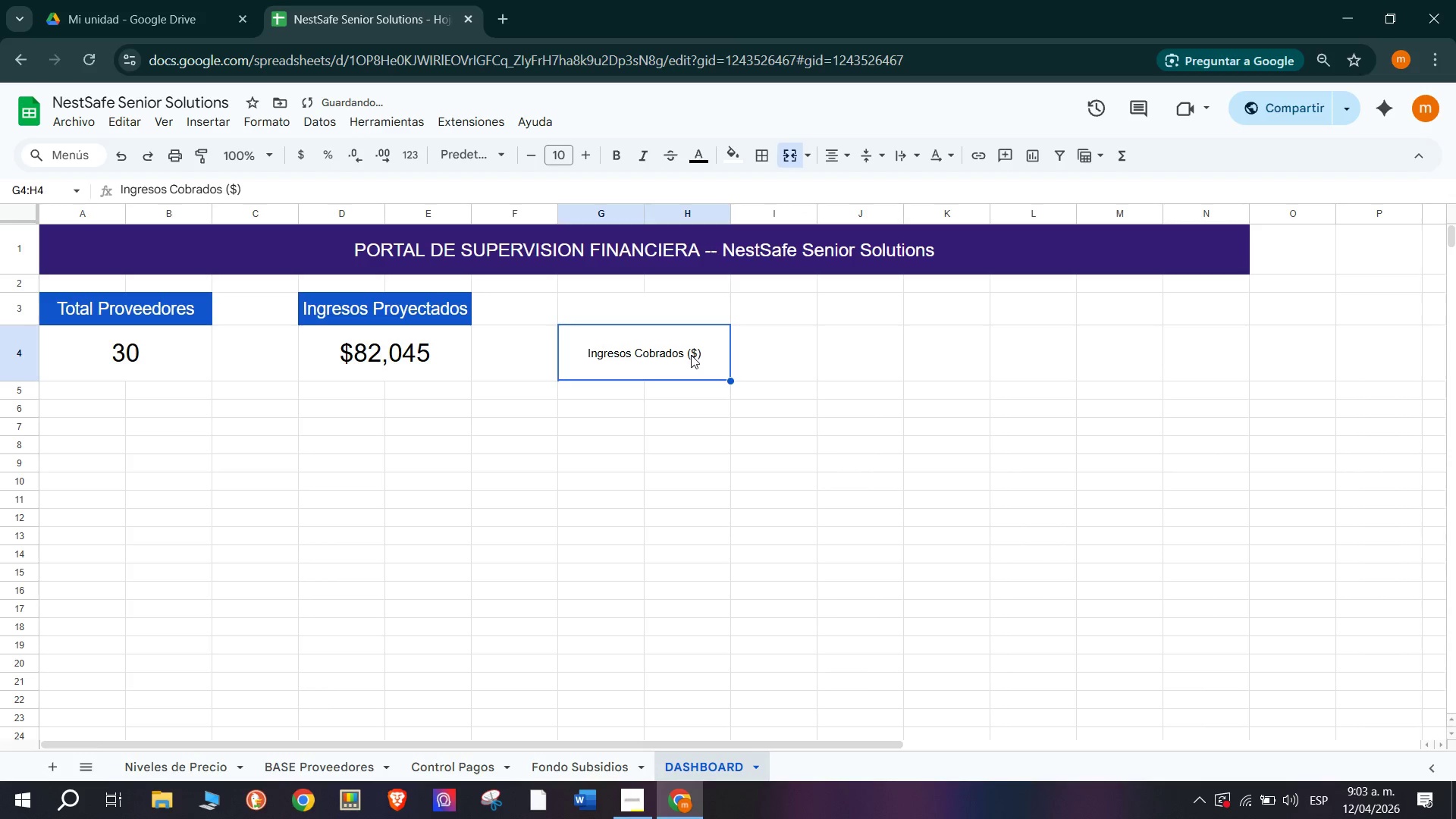 
key(Control+C)
 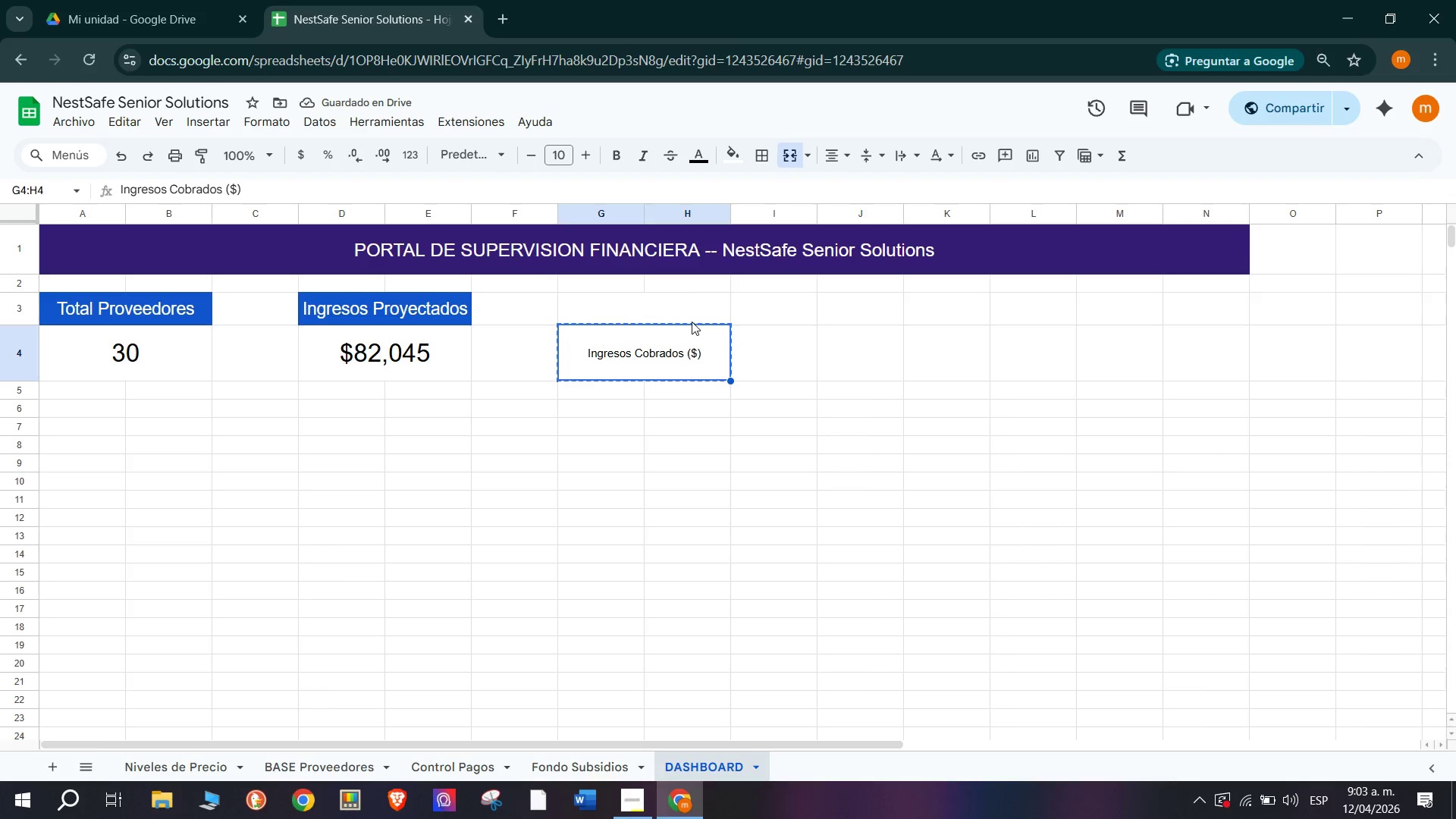 
left_click([687, 299])
 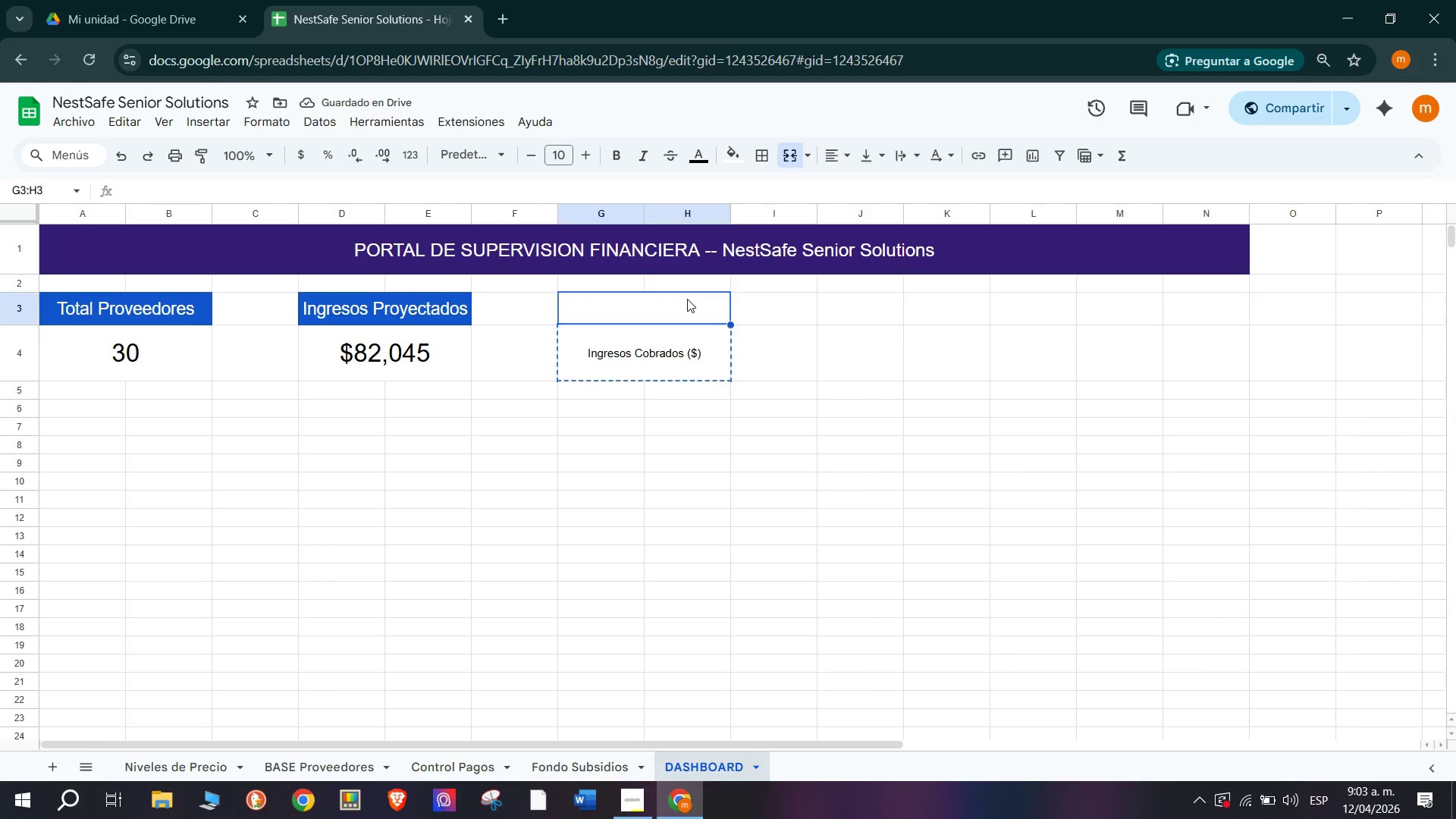 
key(Control+ControlLeft)
 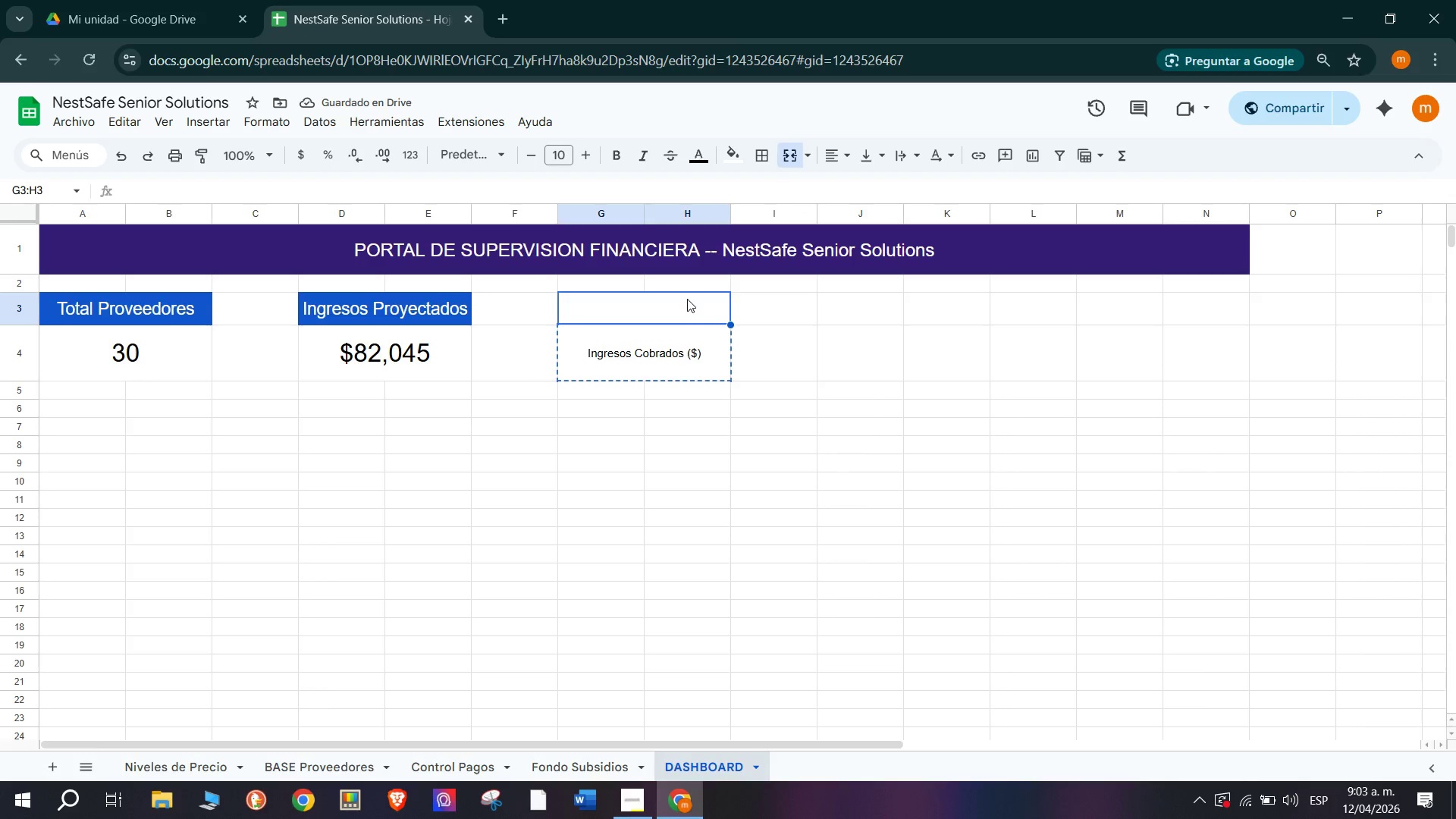 
key(Control+V)
 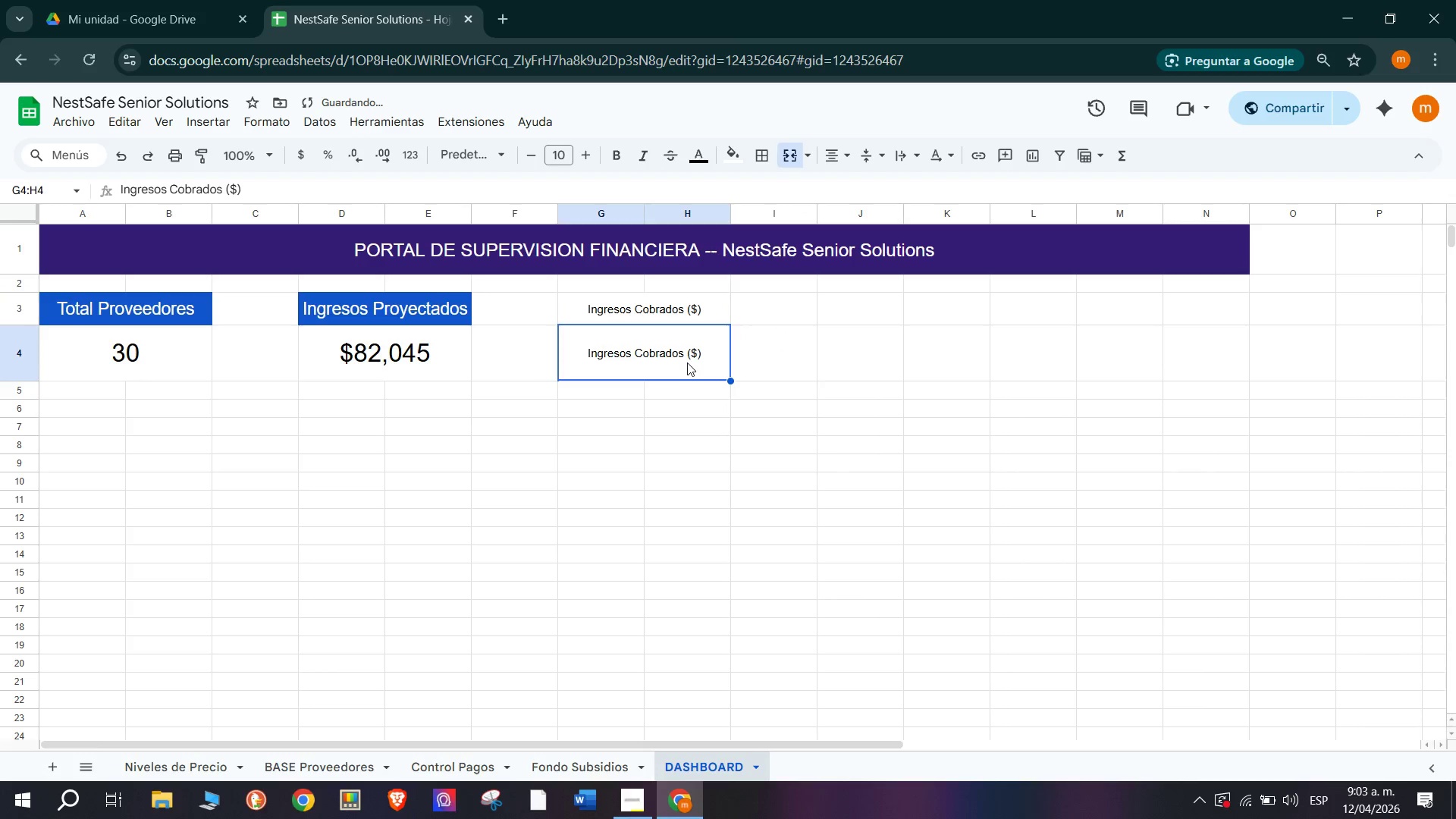 
key(Backspace)
 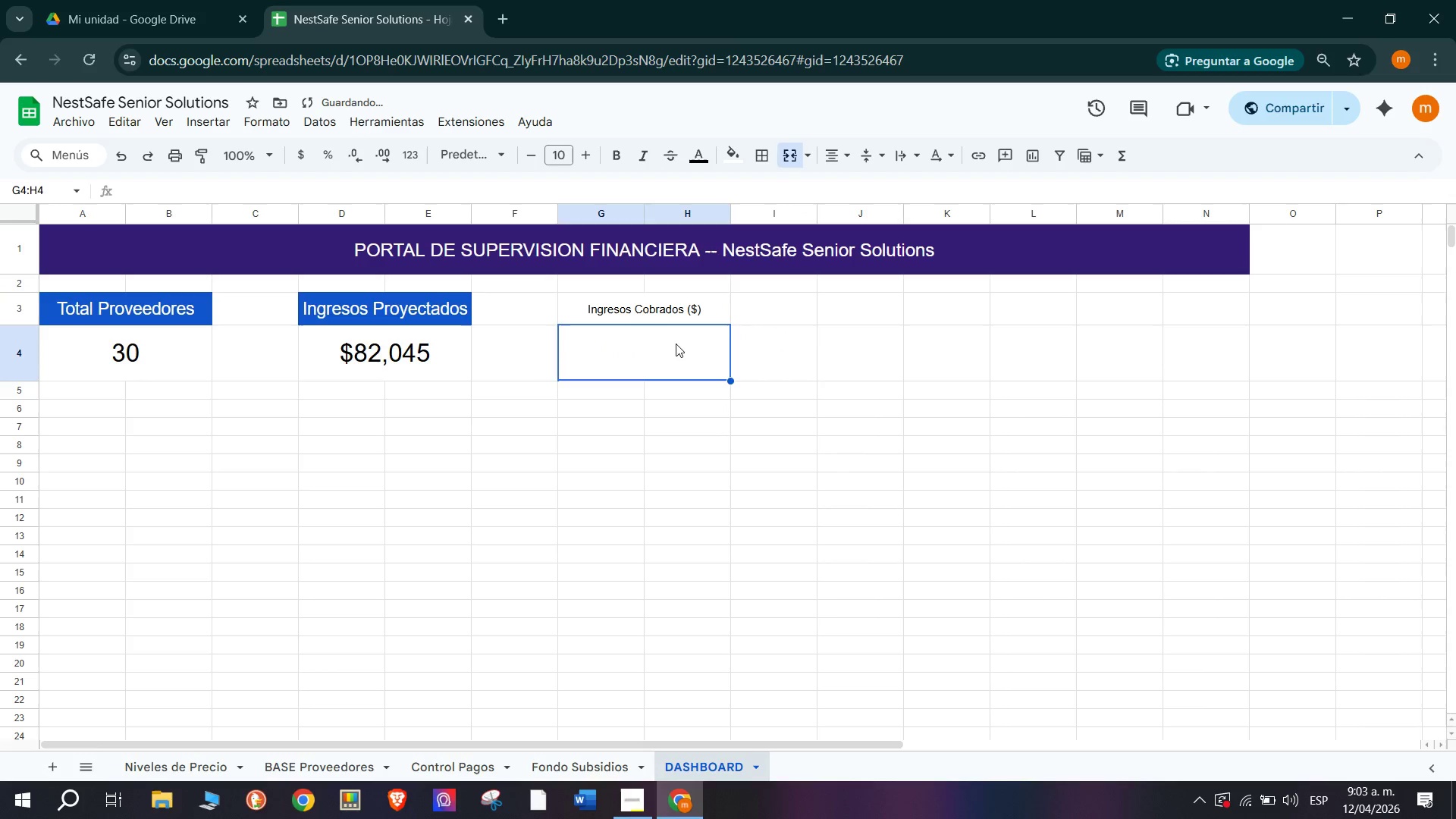 
left_click([679, 319])
 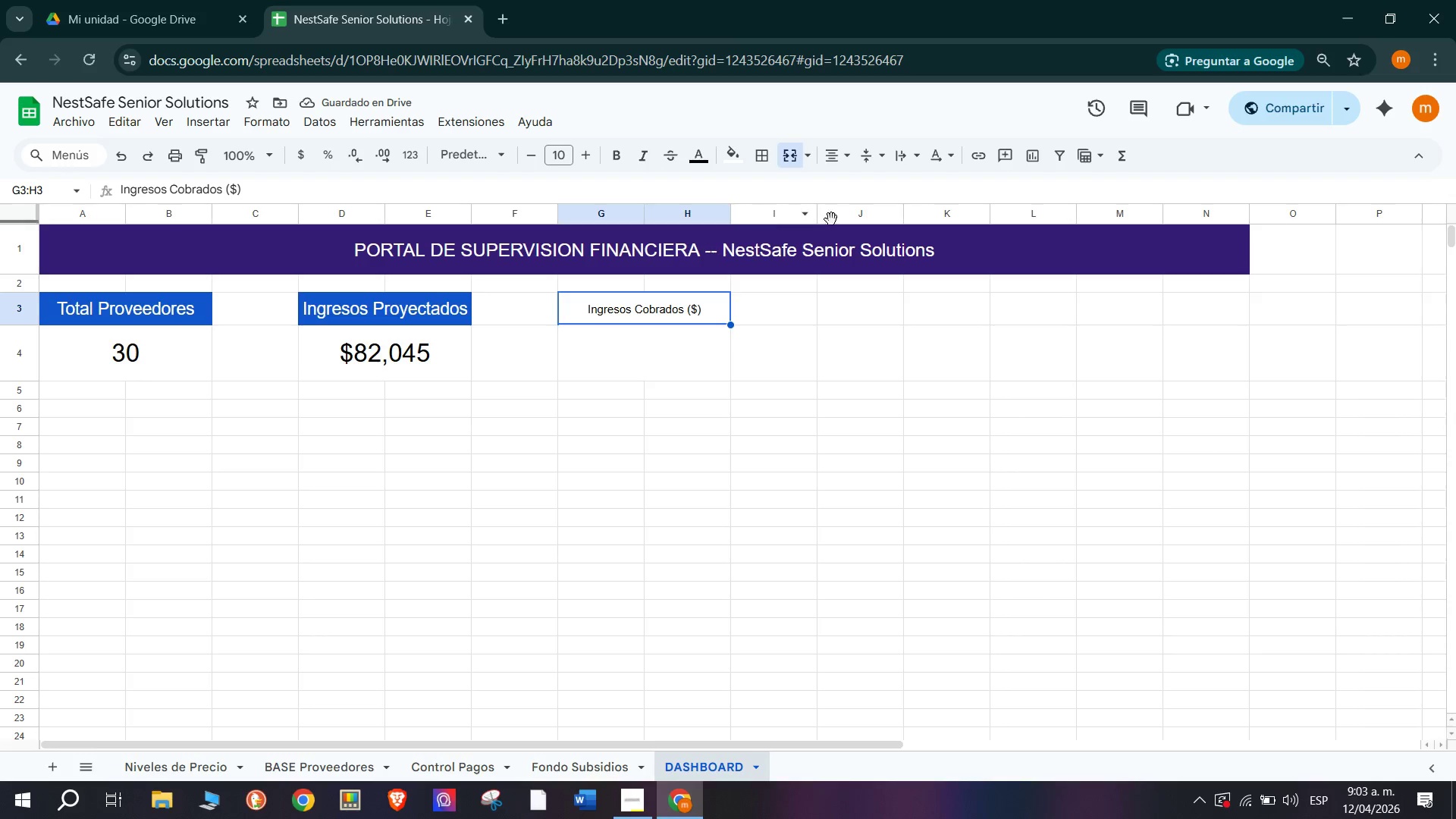 
left_click([406, 313])
 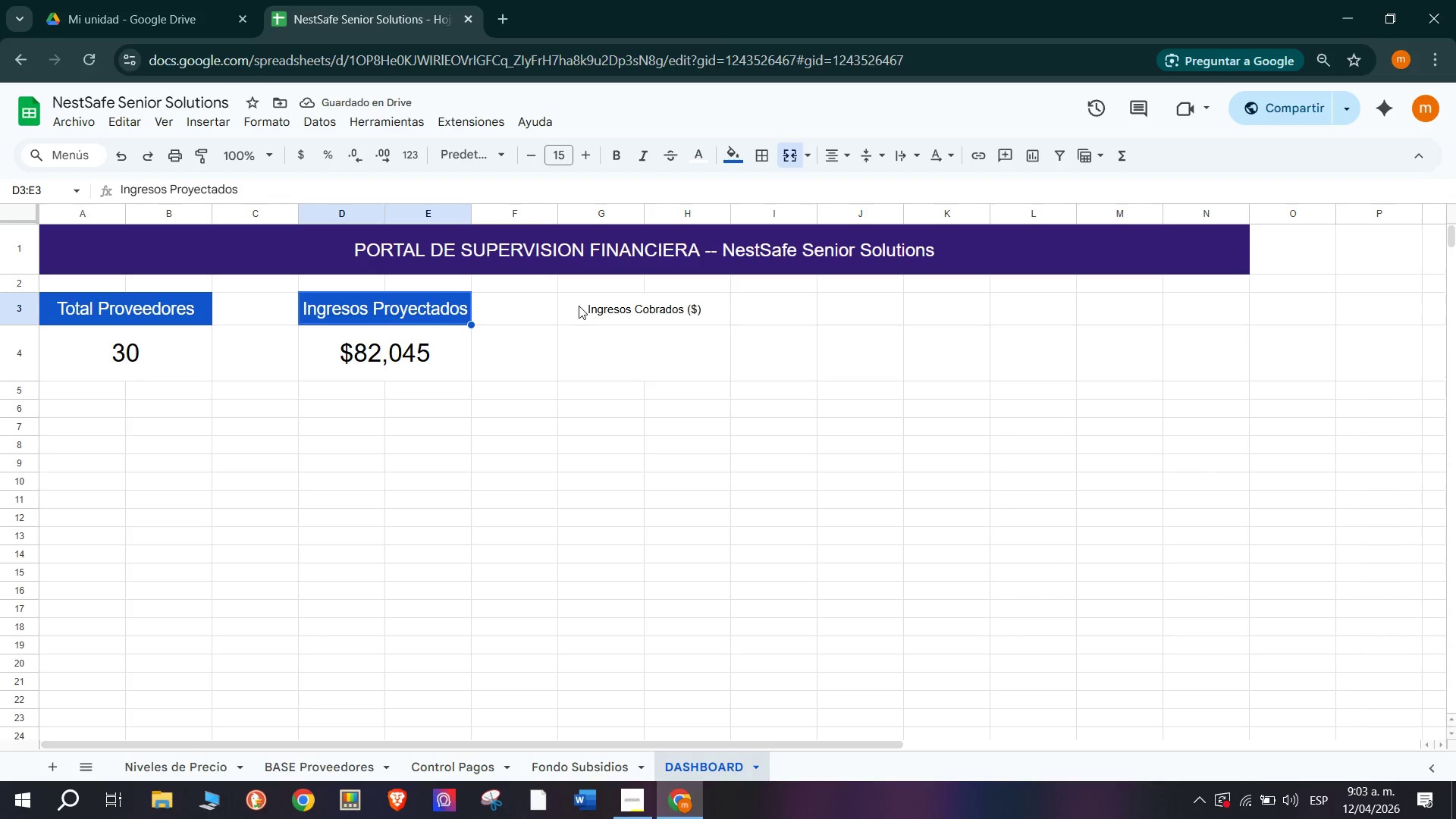 
left_click([623, 300])
 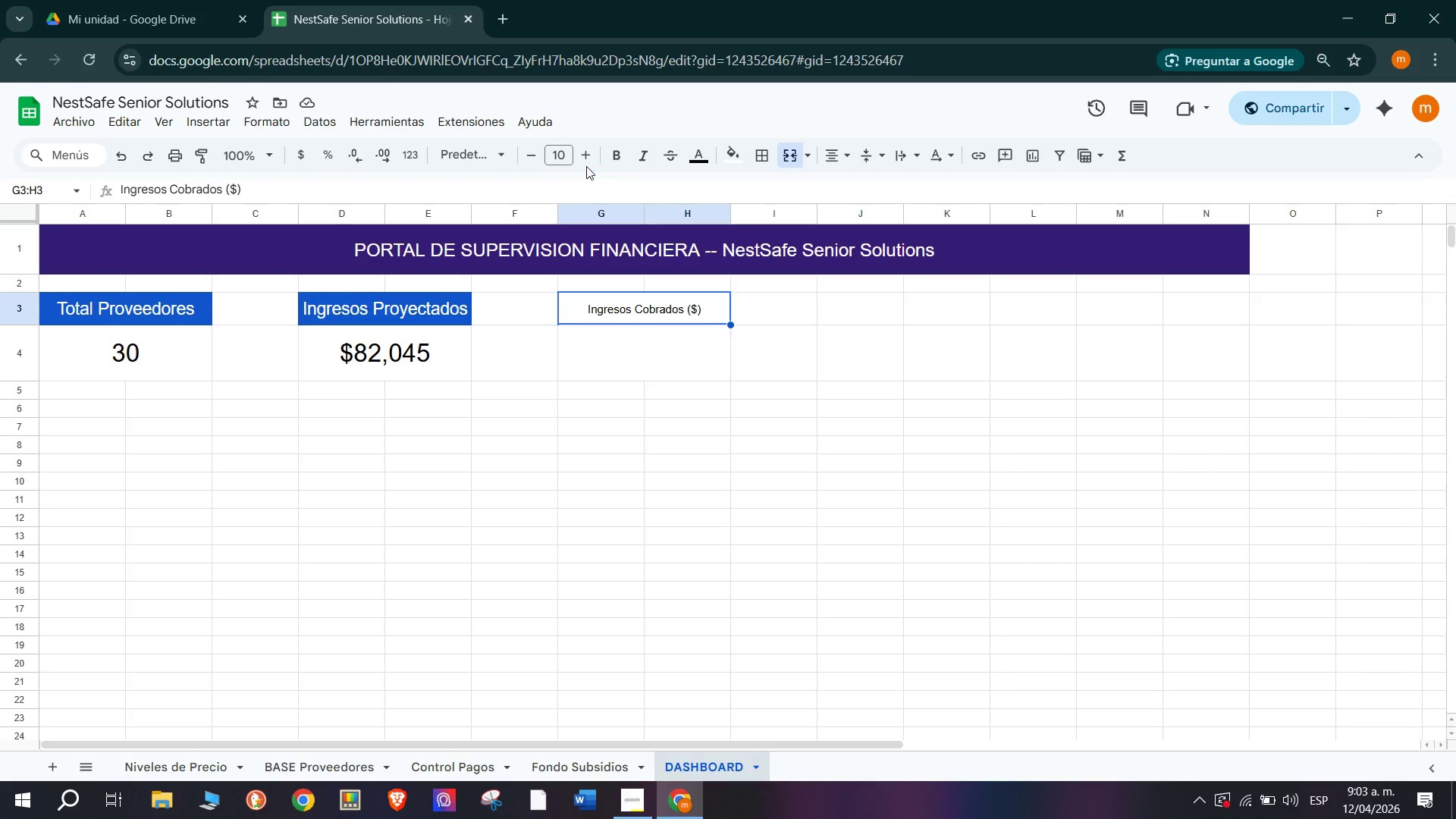 
double_click([586, 166])
 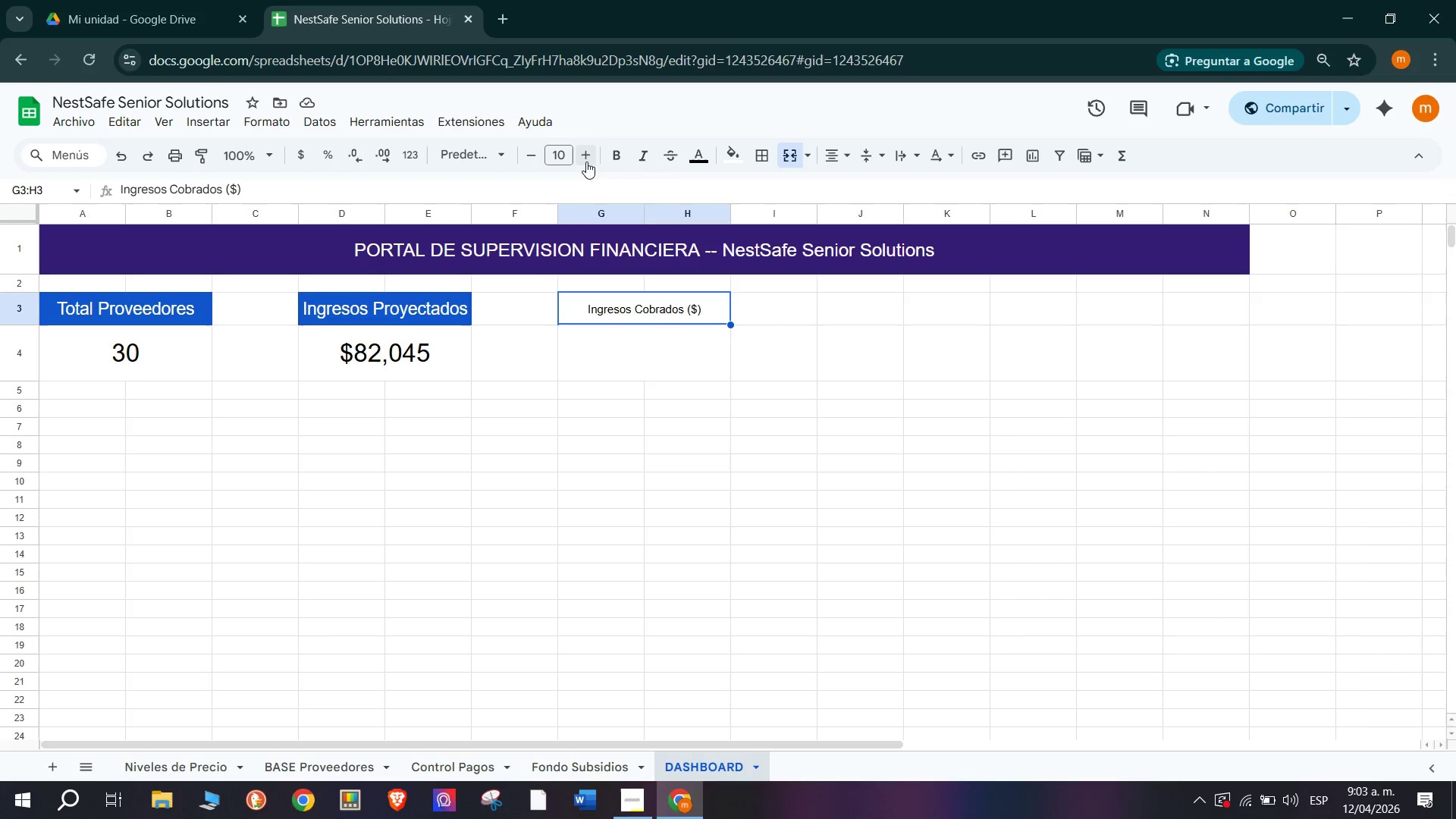 
triple_click([586, 162])
 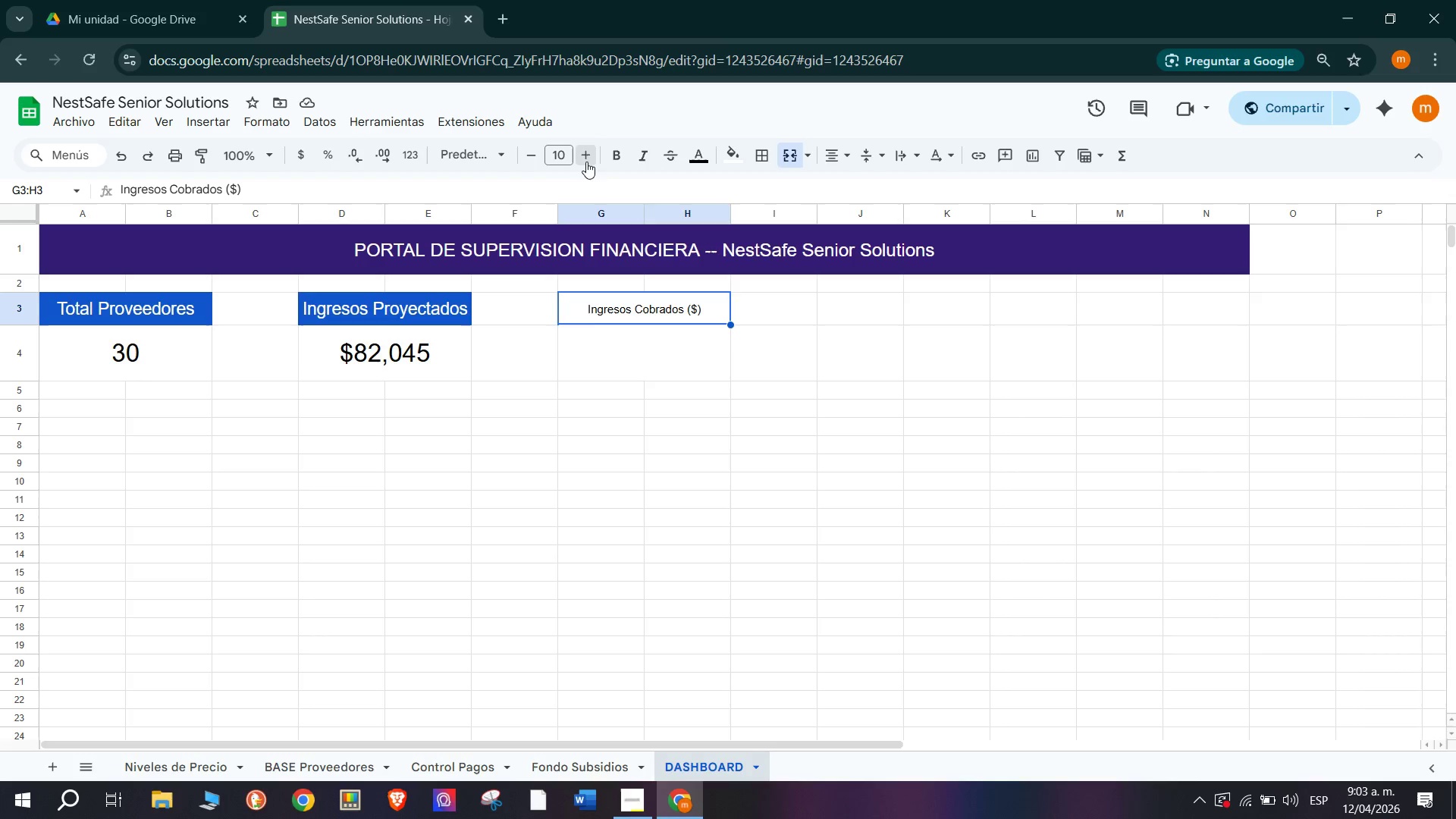 
triple_click([586, 162])
 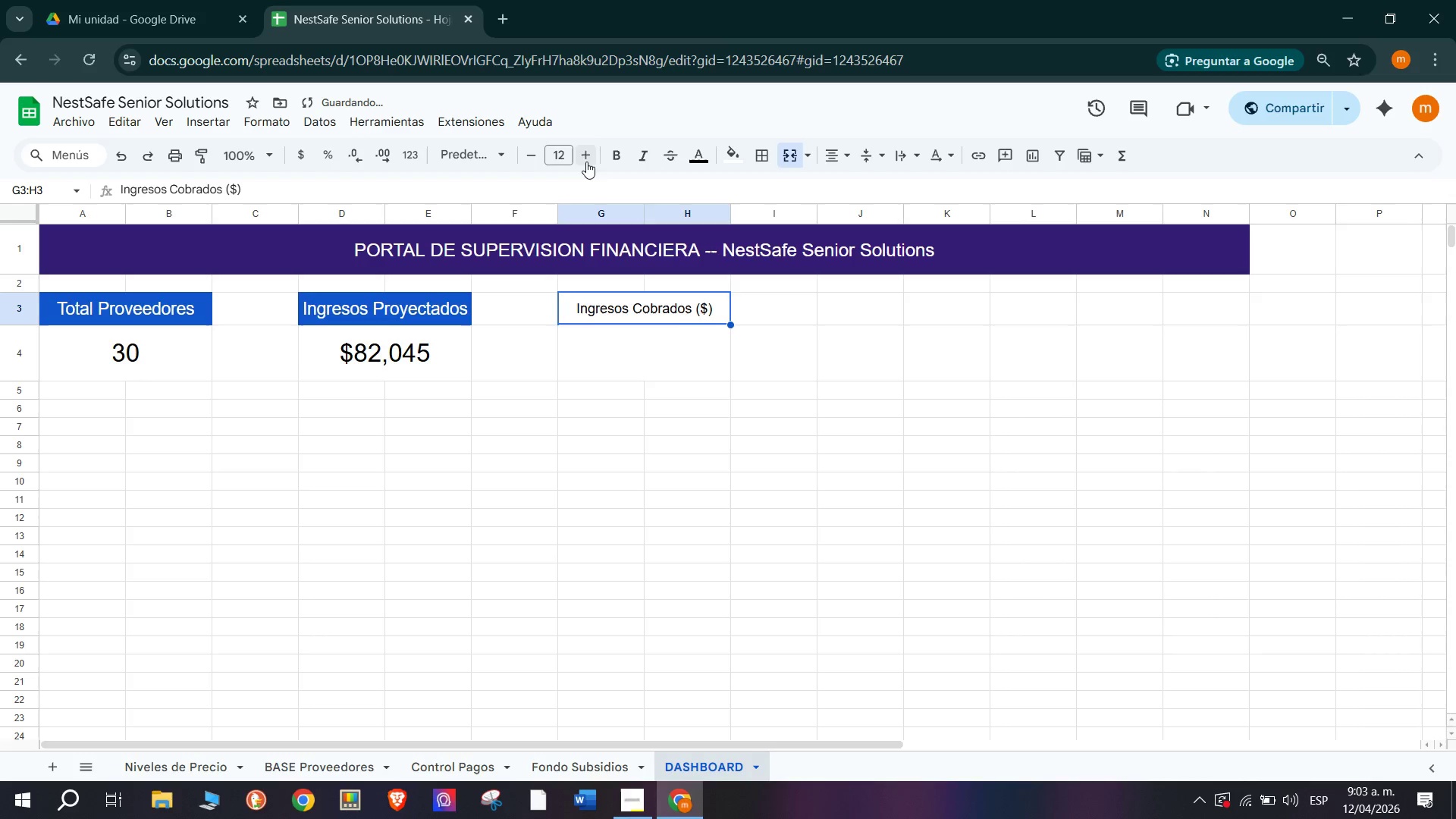 
triple_click([586, 162])
 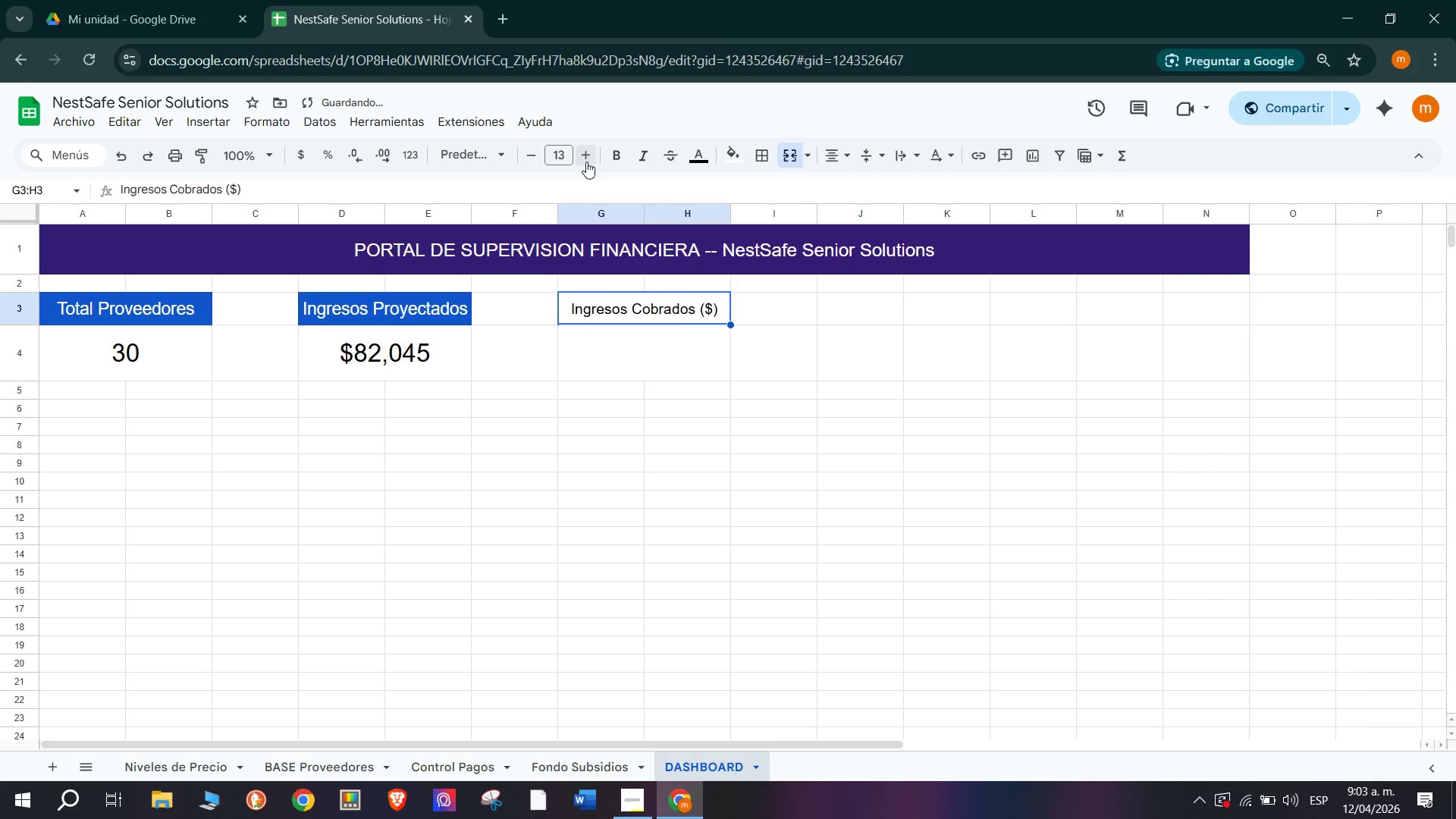 
triple_click([586, 162])
 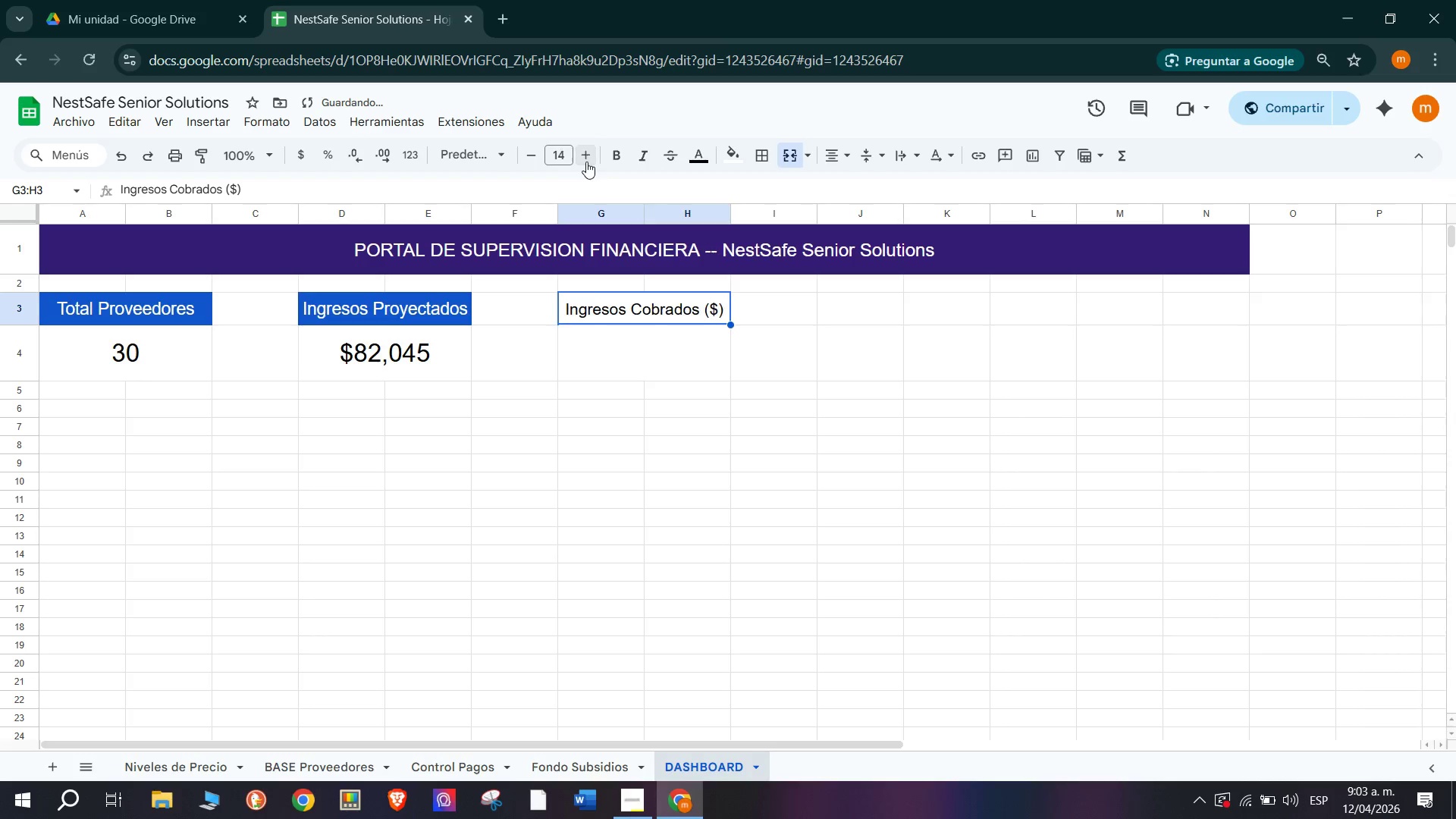 
triple_click([586, 162])
 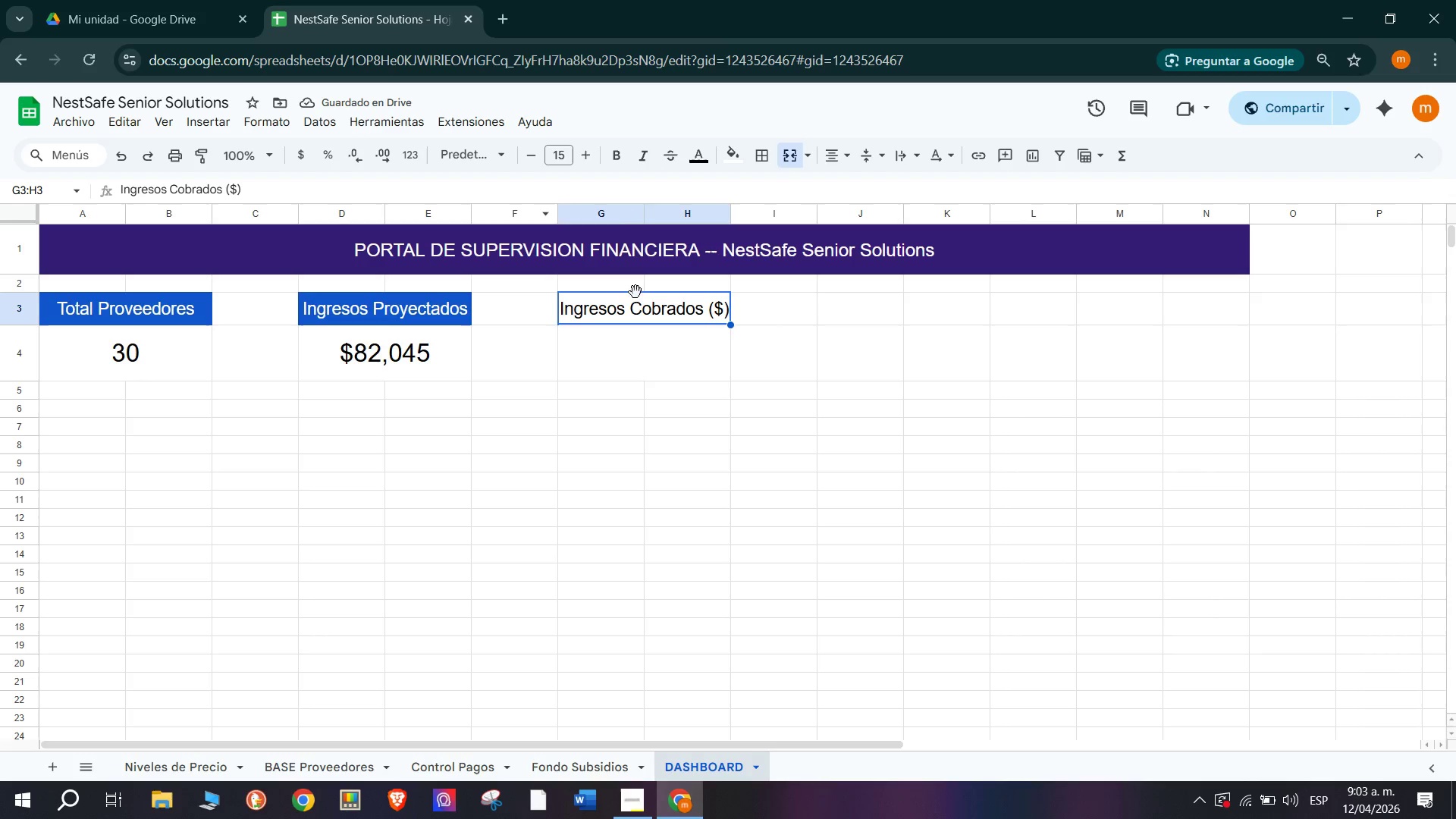 
double_click([535, 159])
 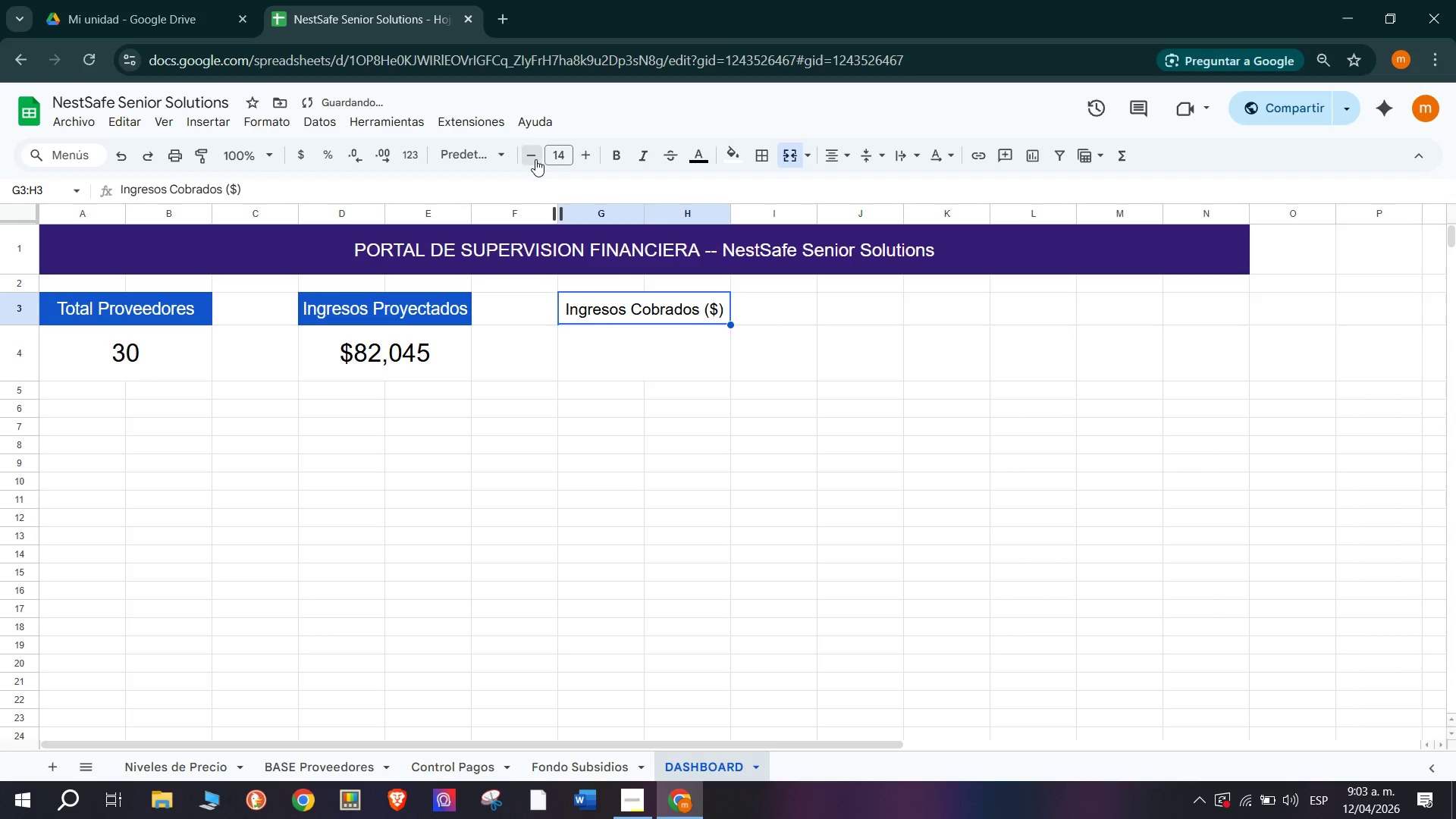 
triple_click([535, 159])
 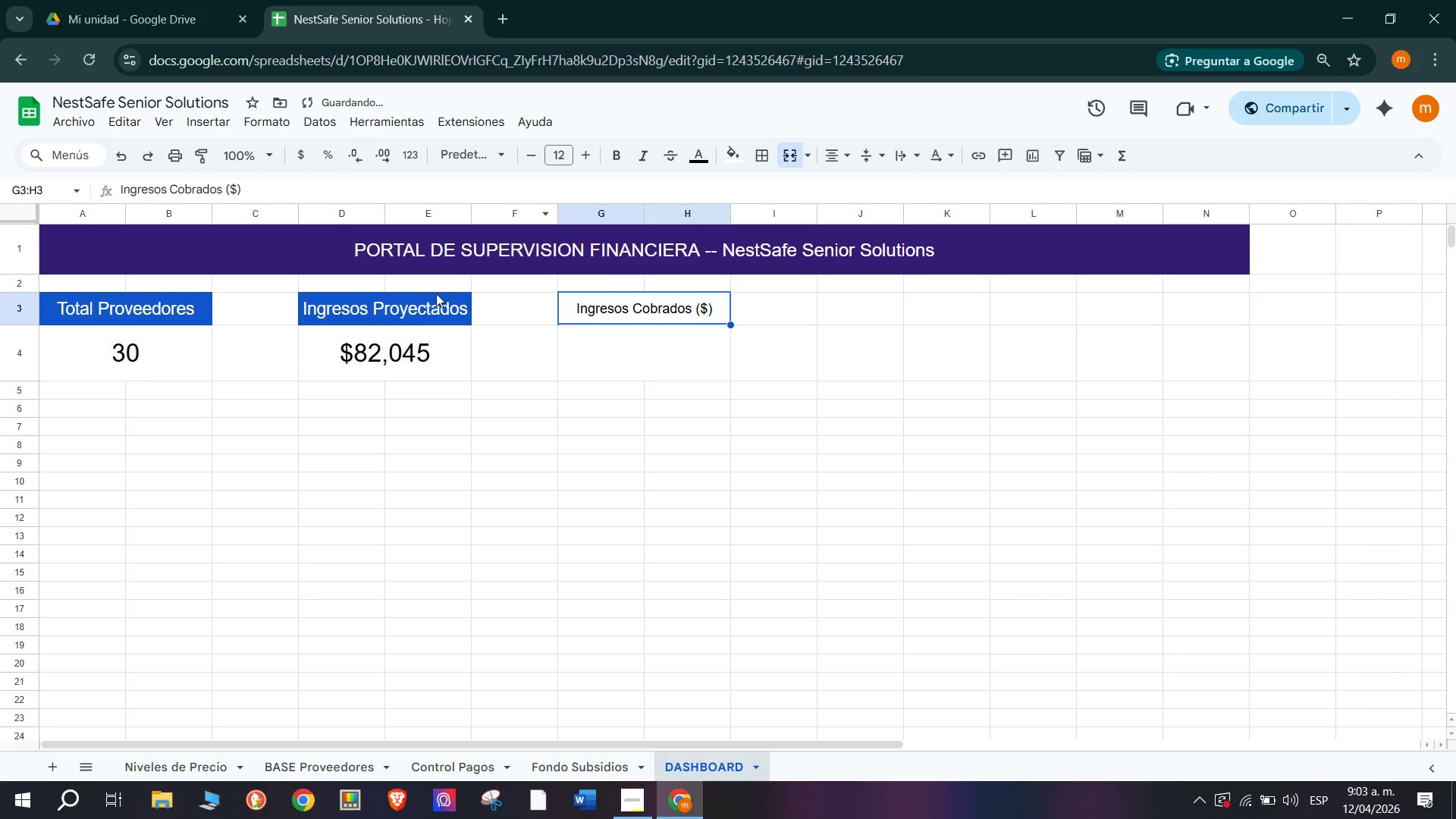 
left_click([417, 304])
 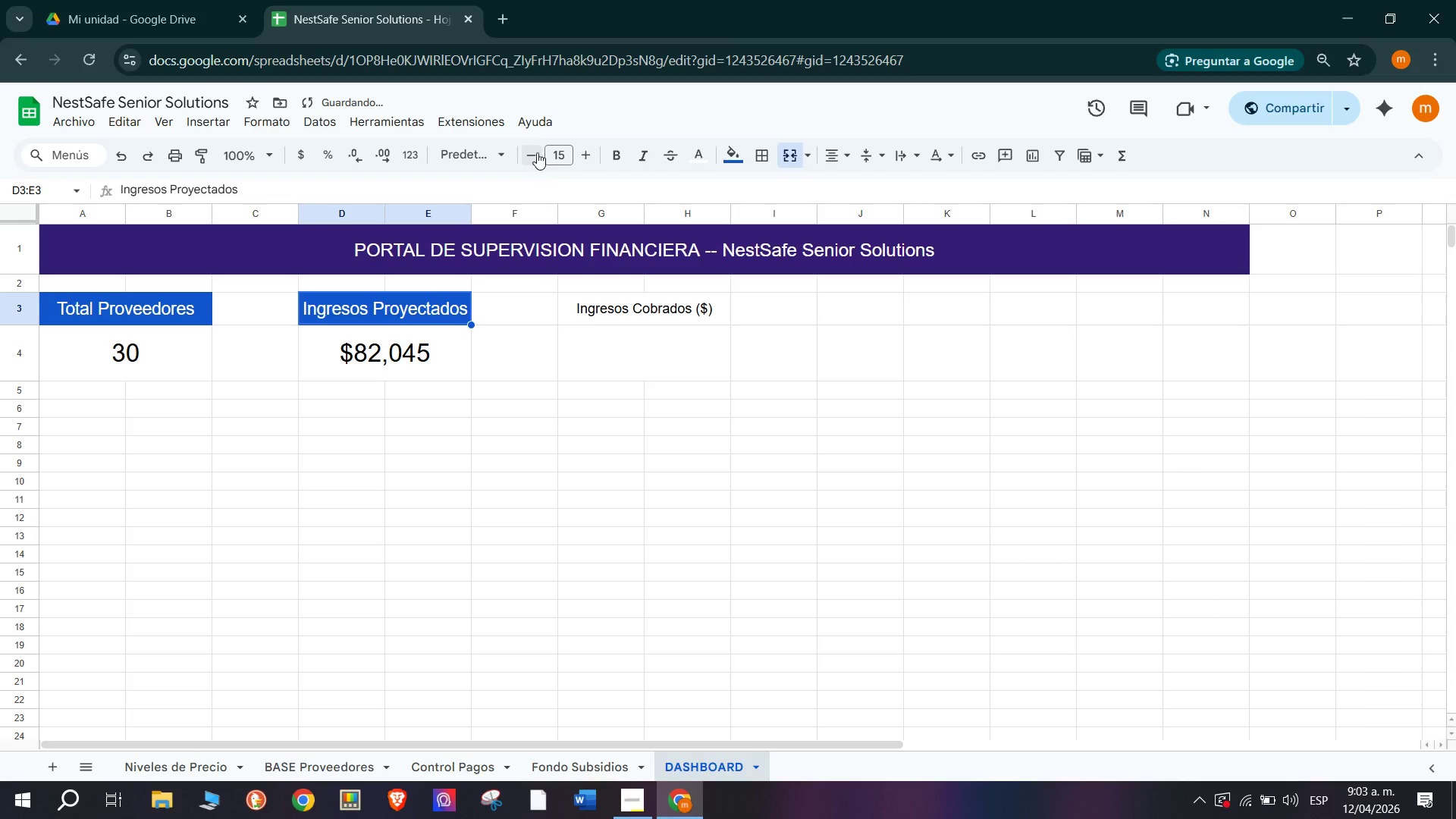 
double_click([533, 152])
 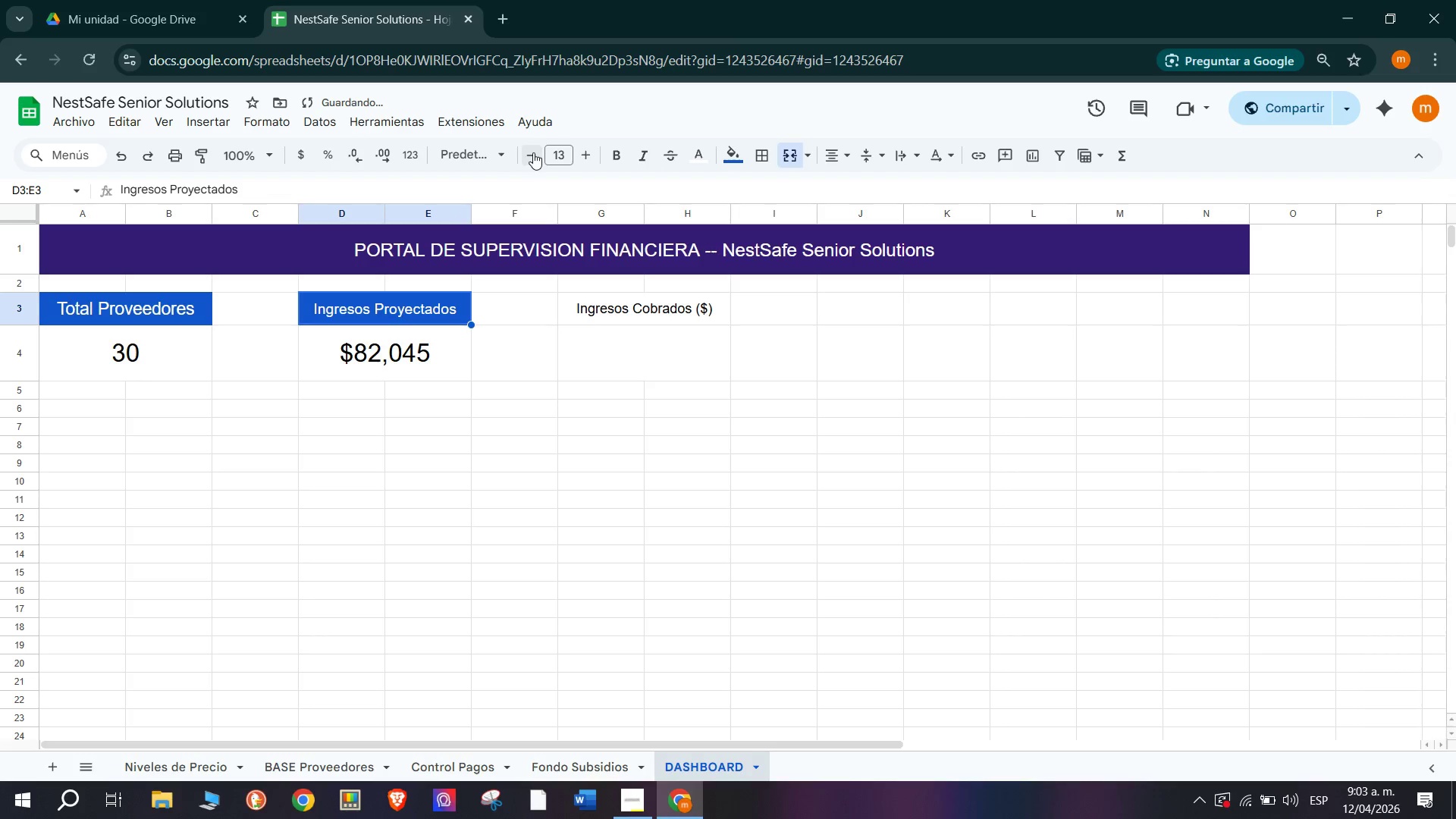 
triple_click([533, 152])
 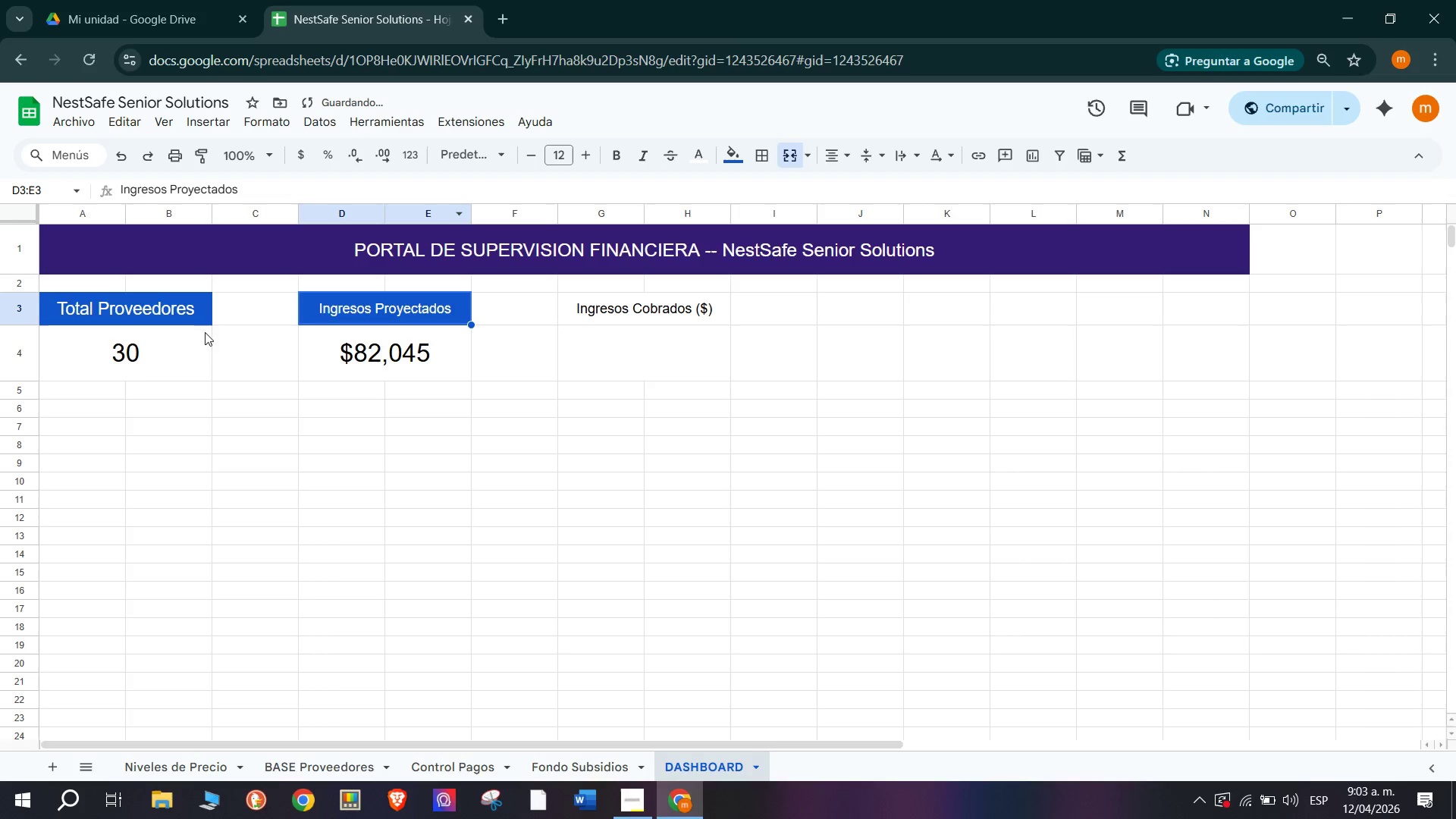 
left_click([168, 318])
 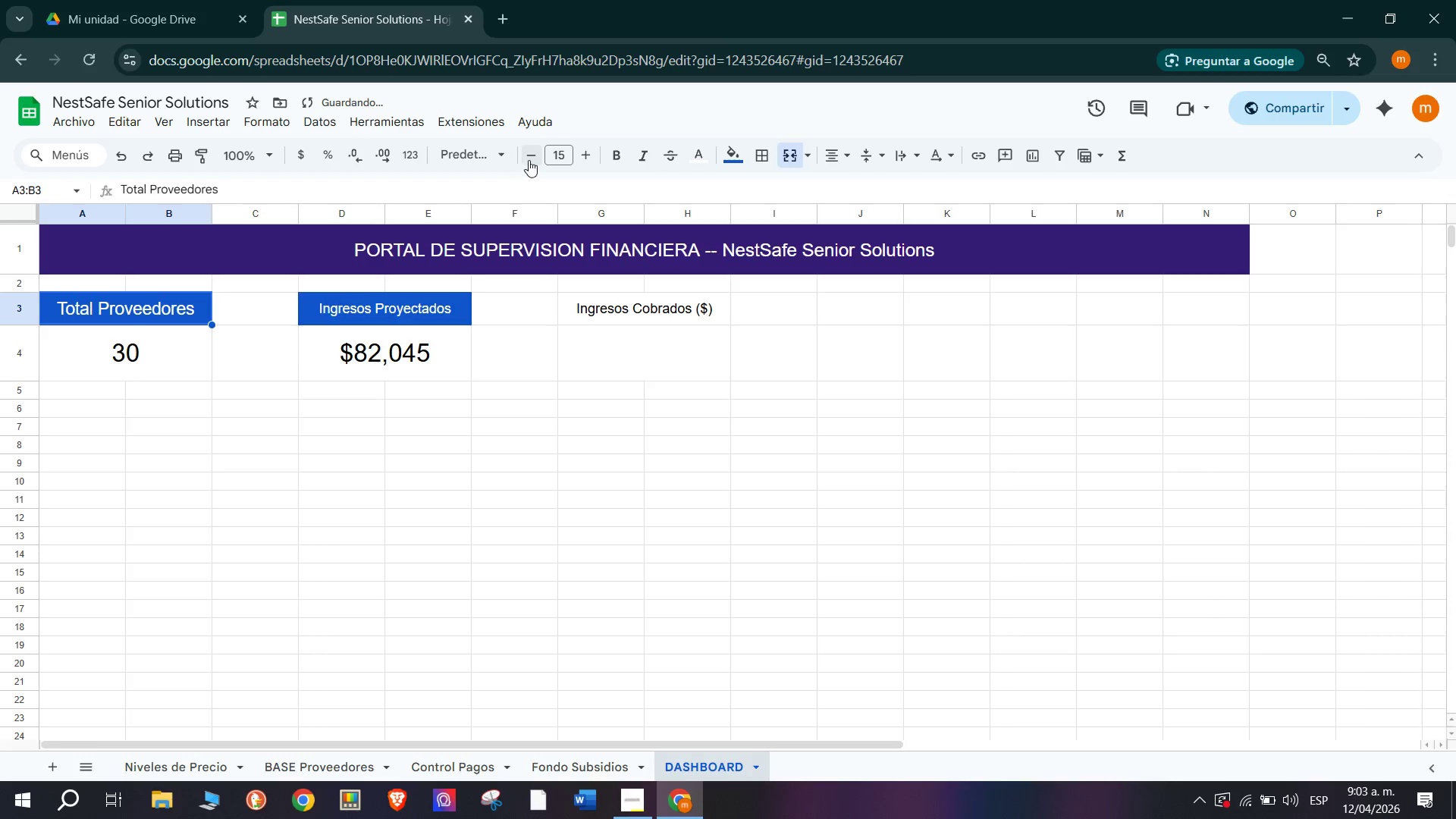 
double_click([529, 159])
 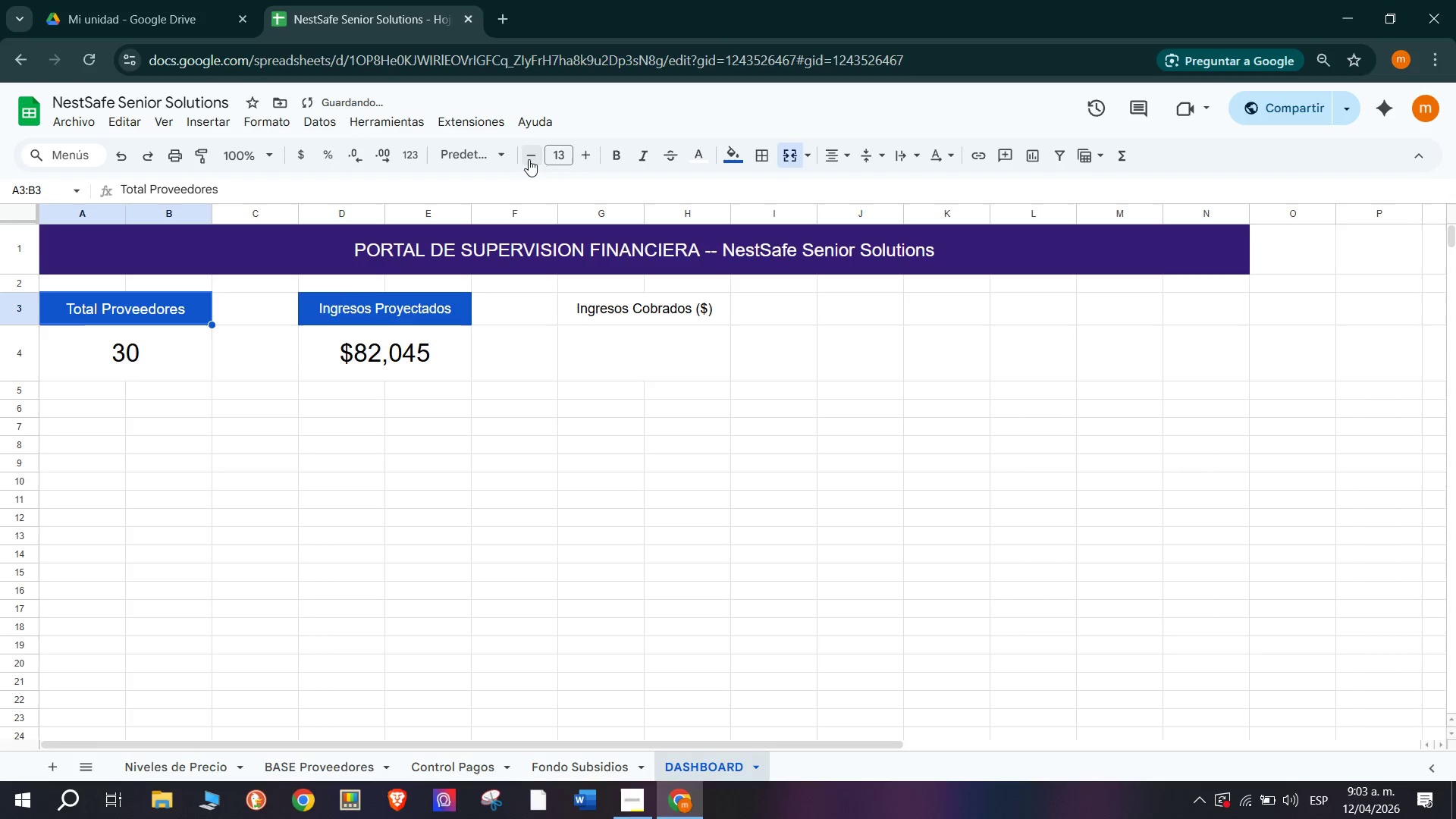 
triple_click([529, 159])
 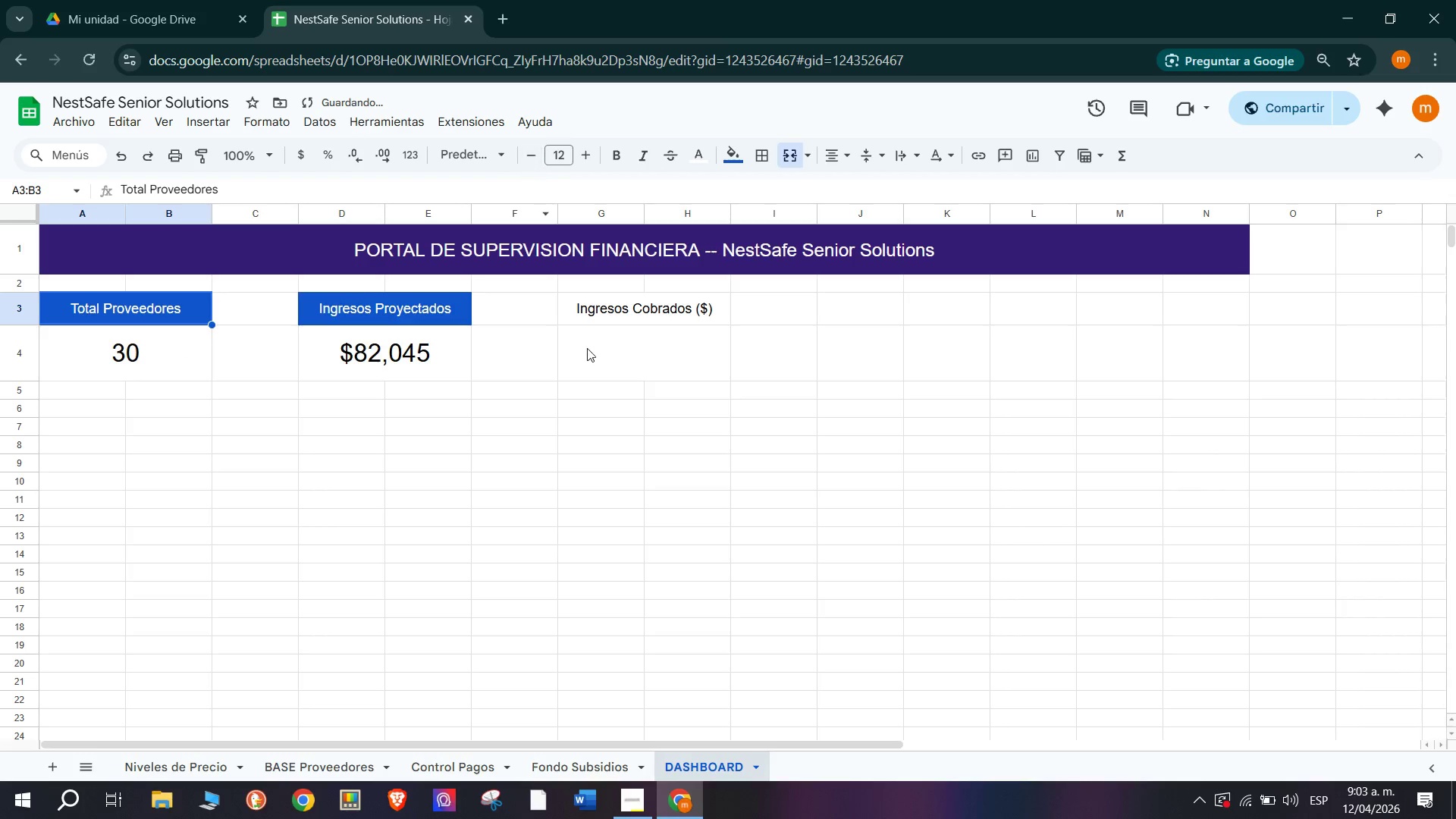 
left_click([645, 403])
 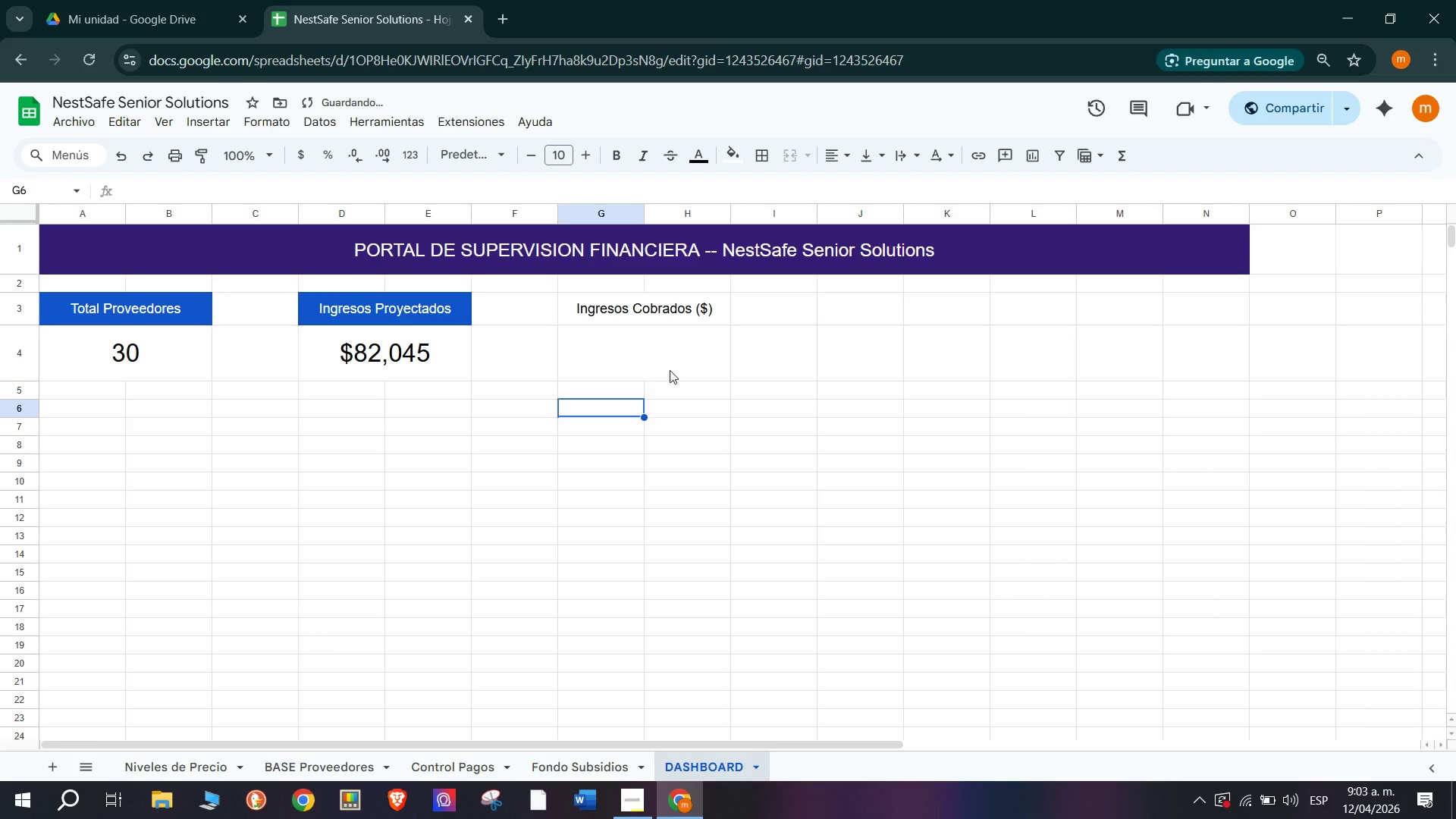 
left_click([683, 358])
 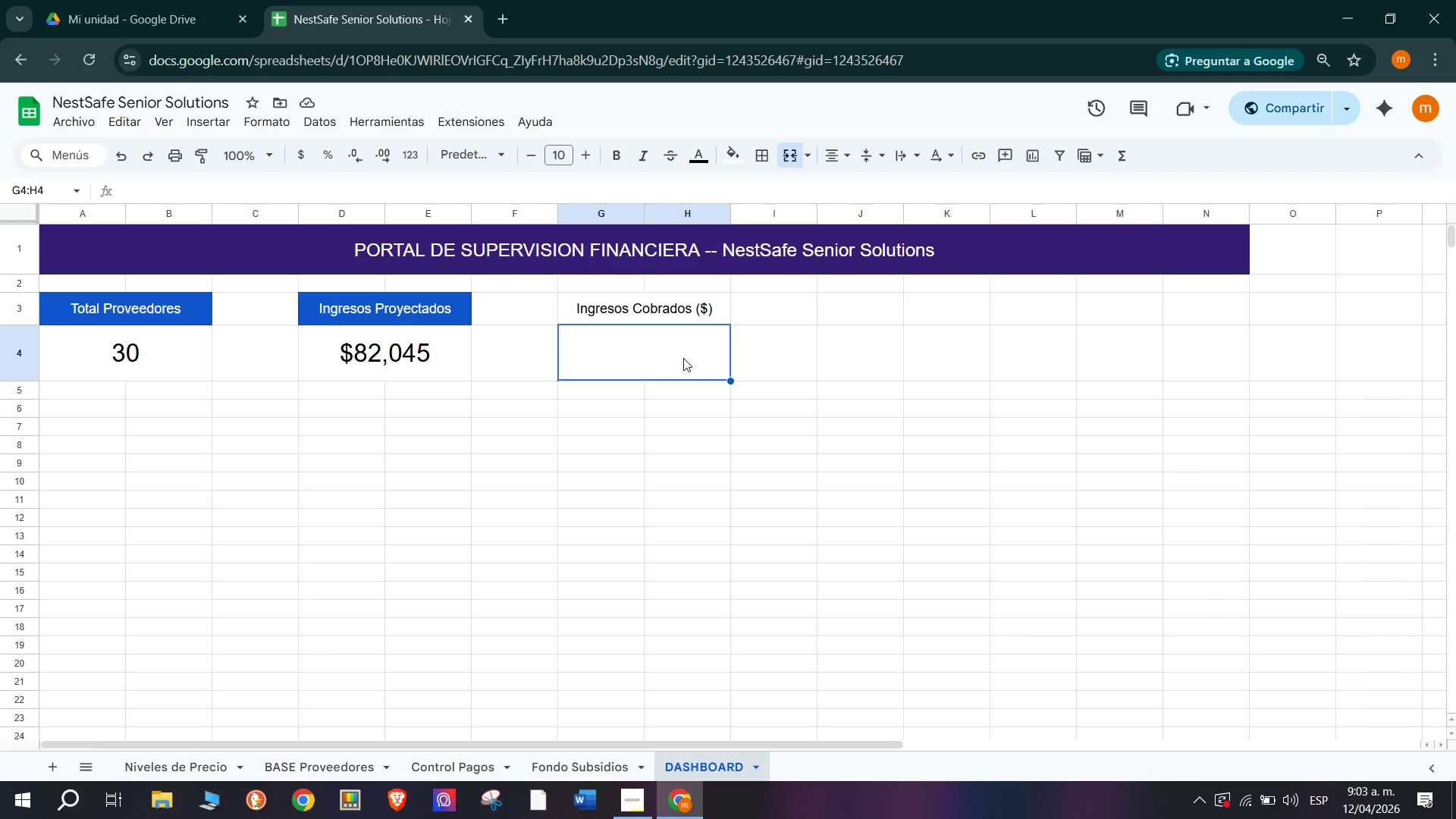 
wait(5.91)
 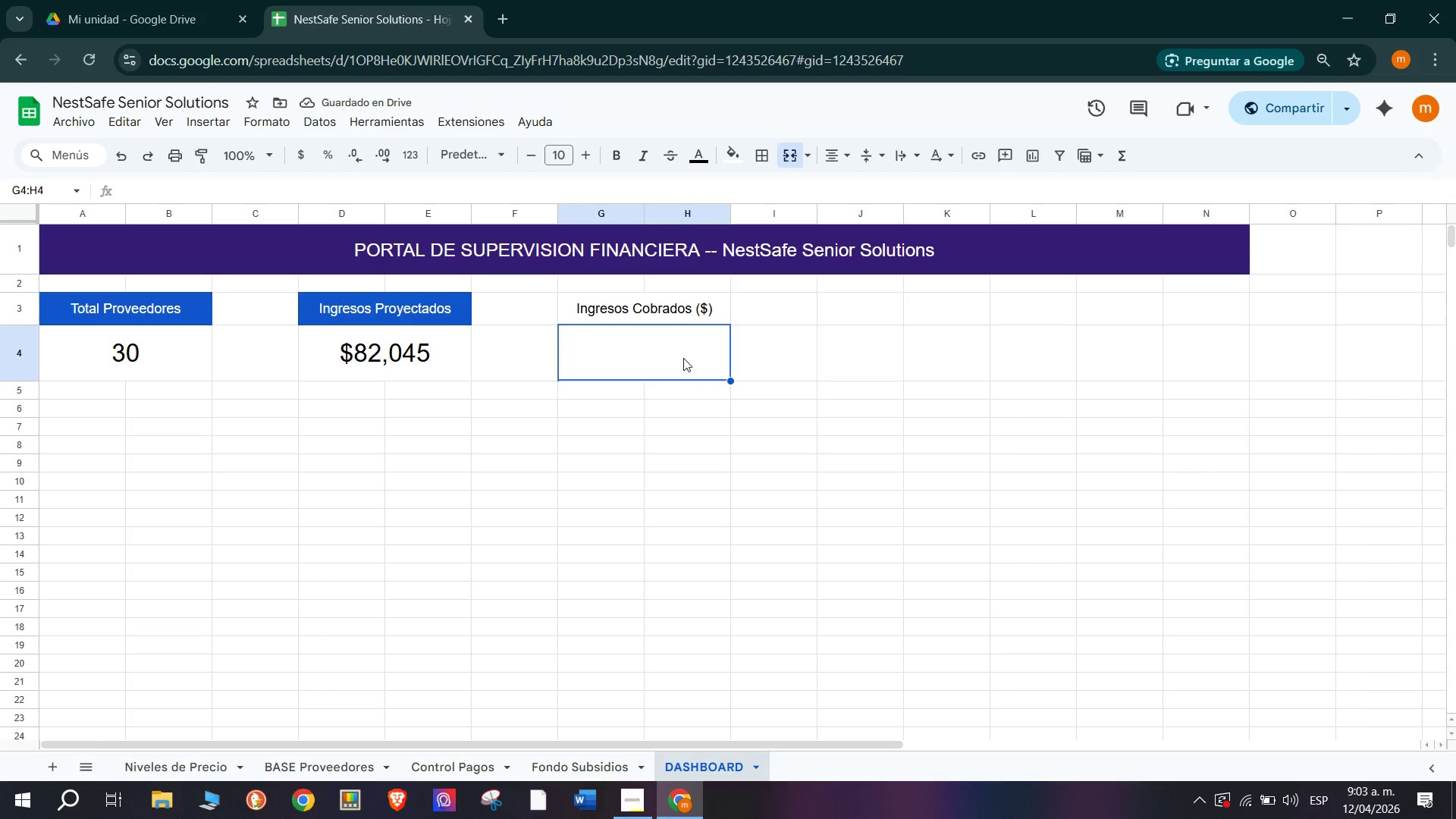 
left_click([685, 297])
 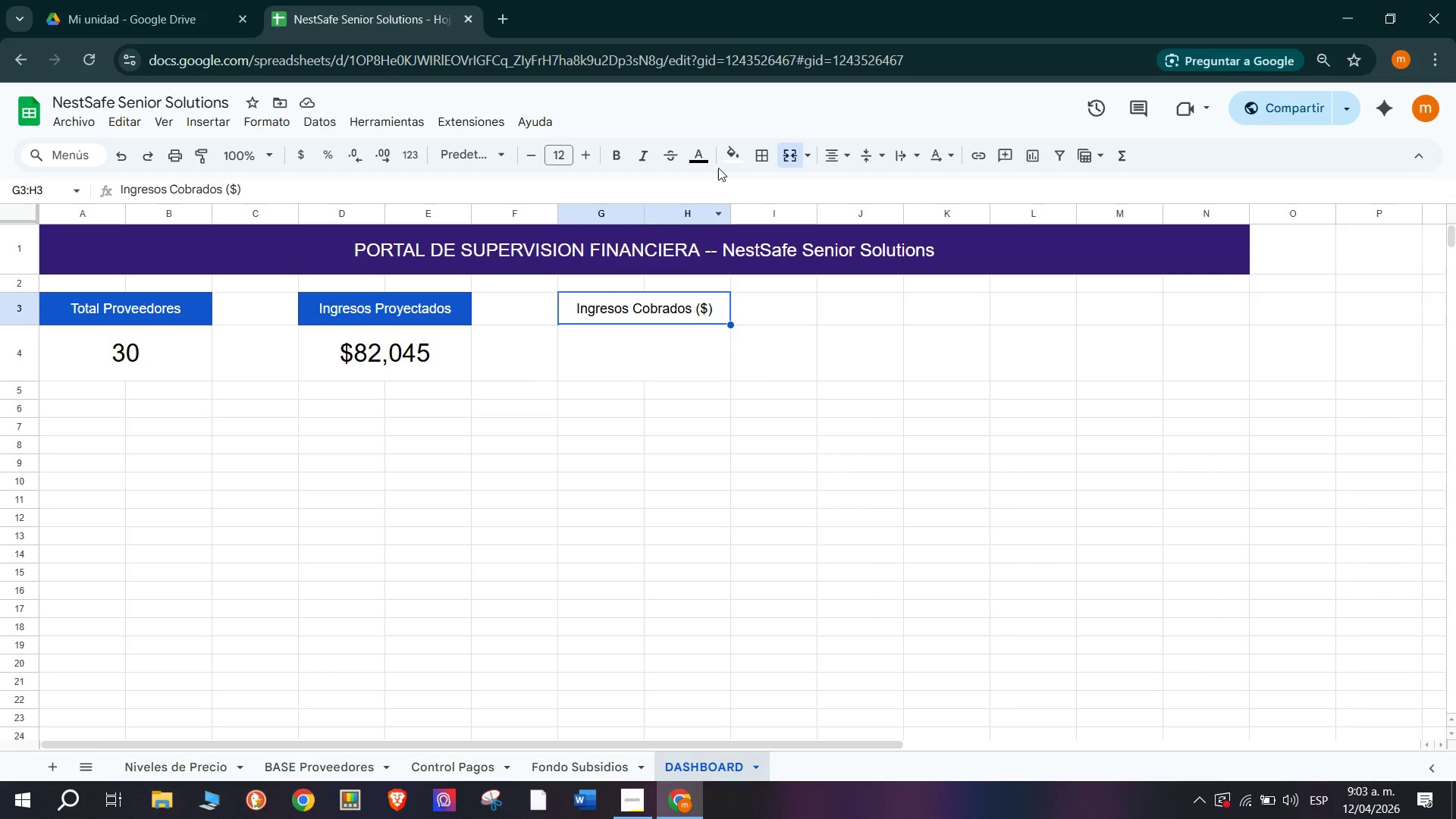 
left_click([733, 147])
 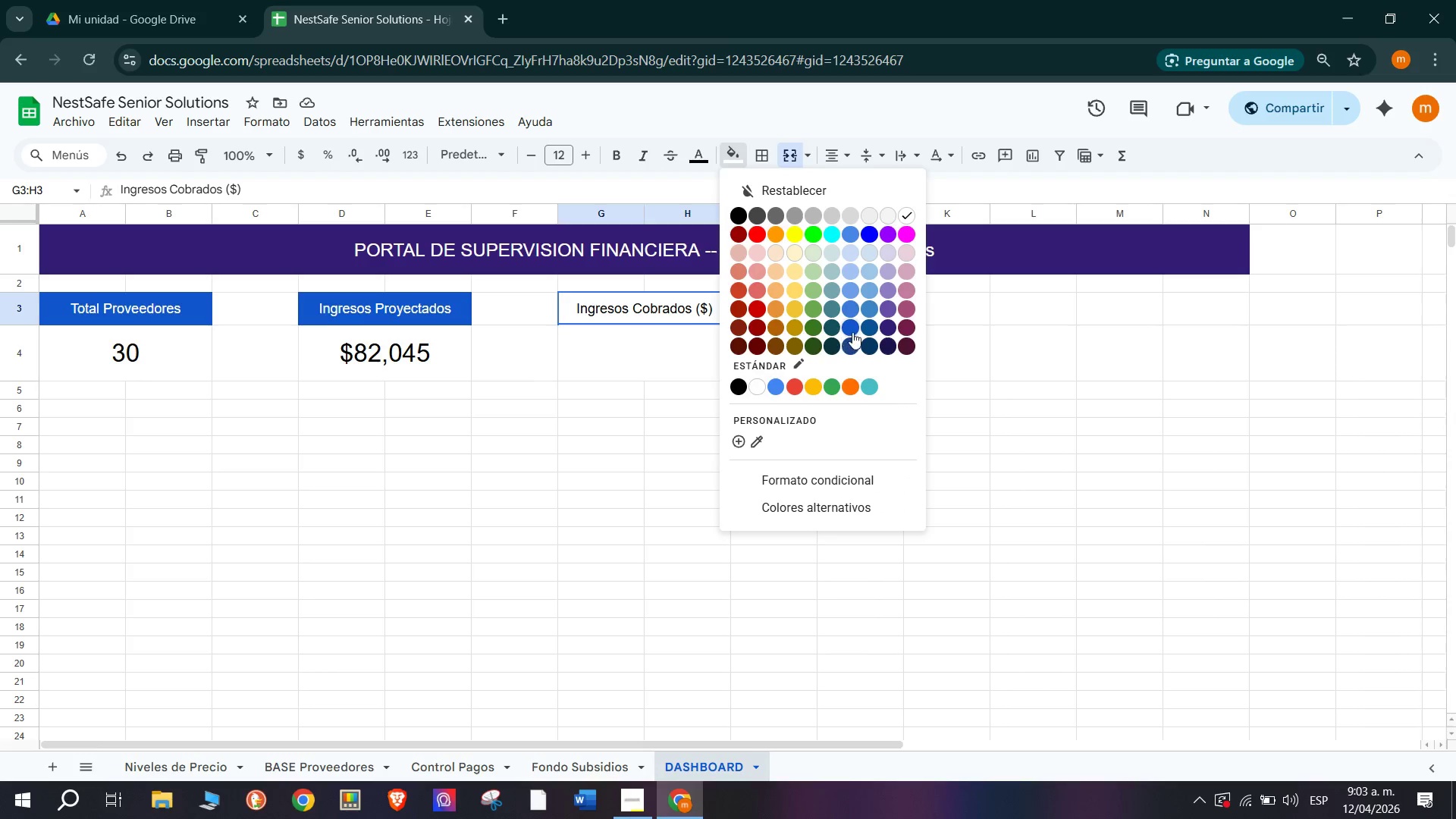 
double_click([758, 438])
 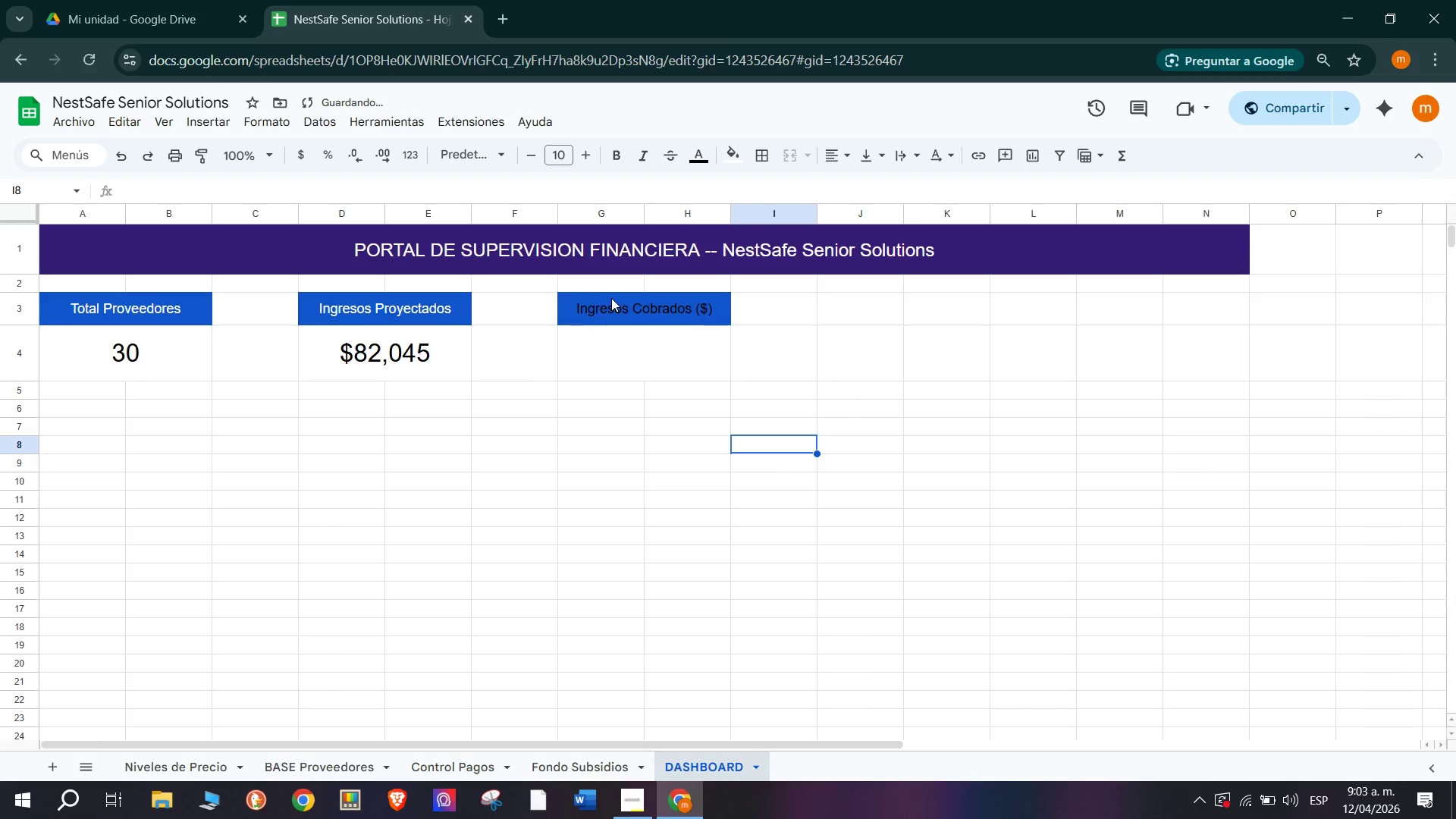 
left_click([614, 304])
 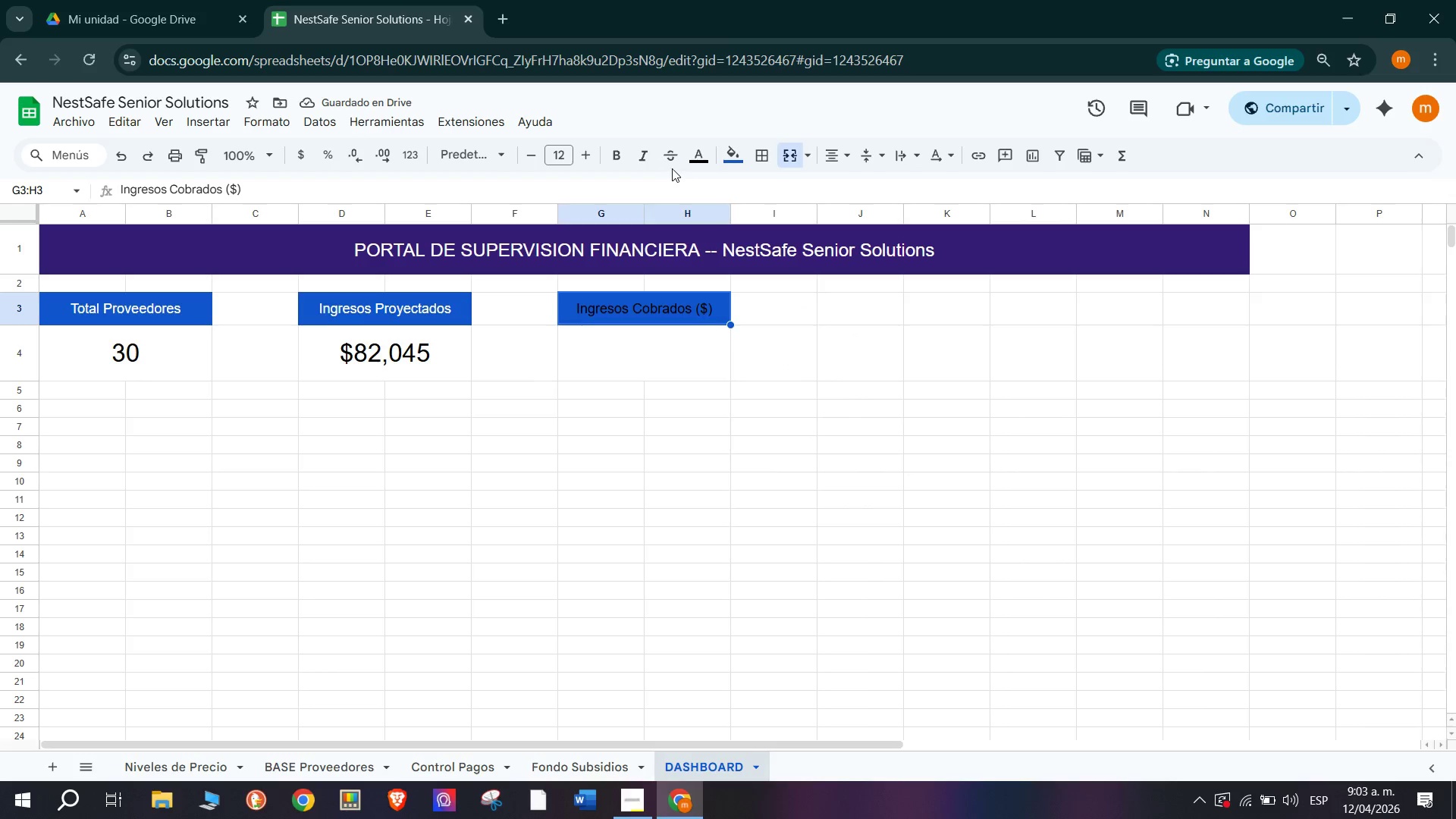 
left_click([701, 160])
 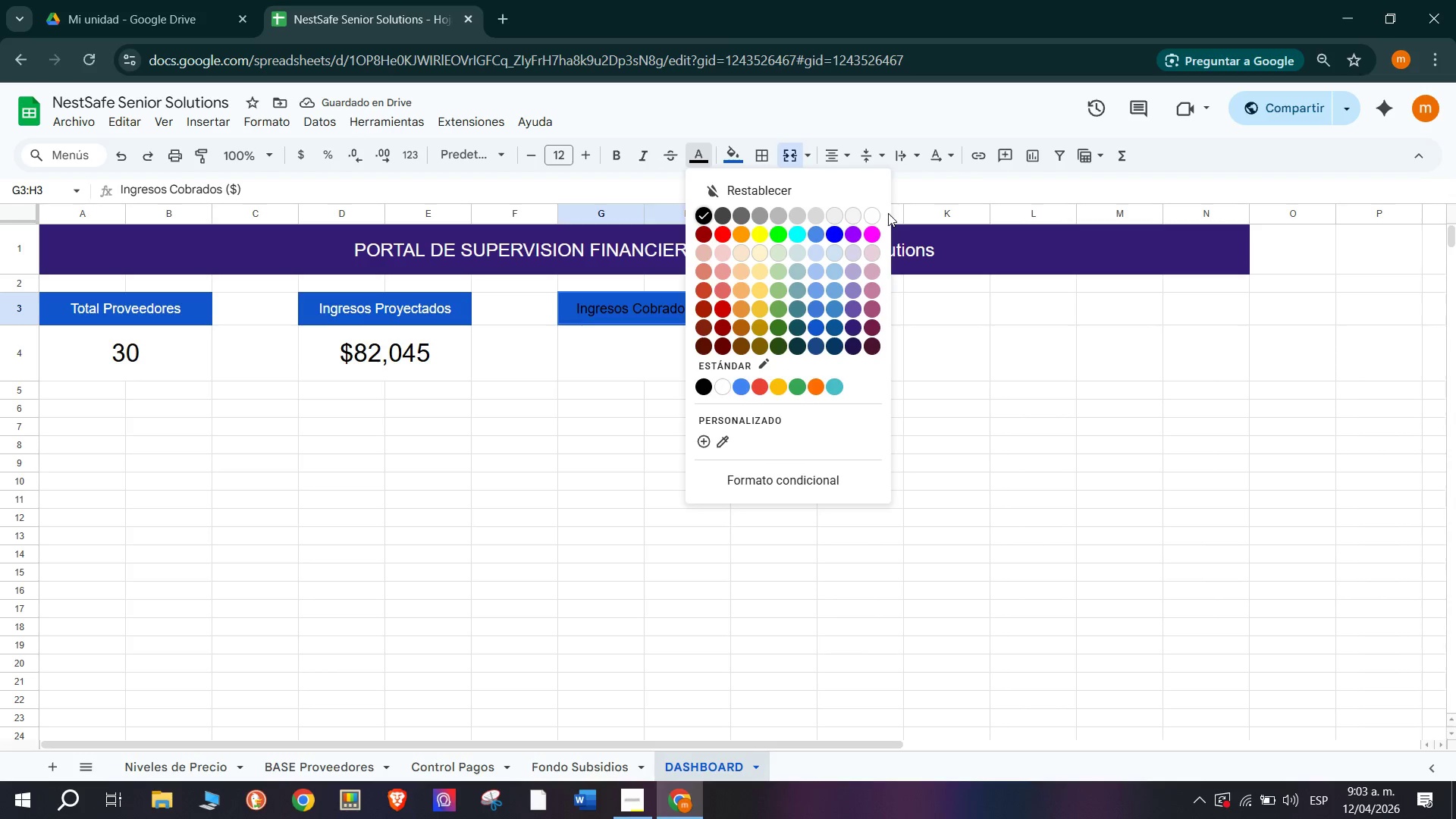 
left_click([877, 215])
 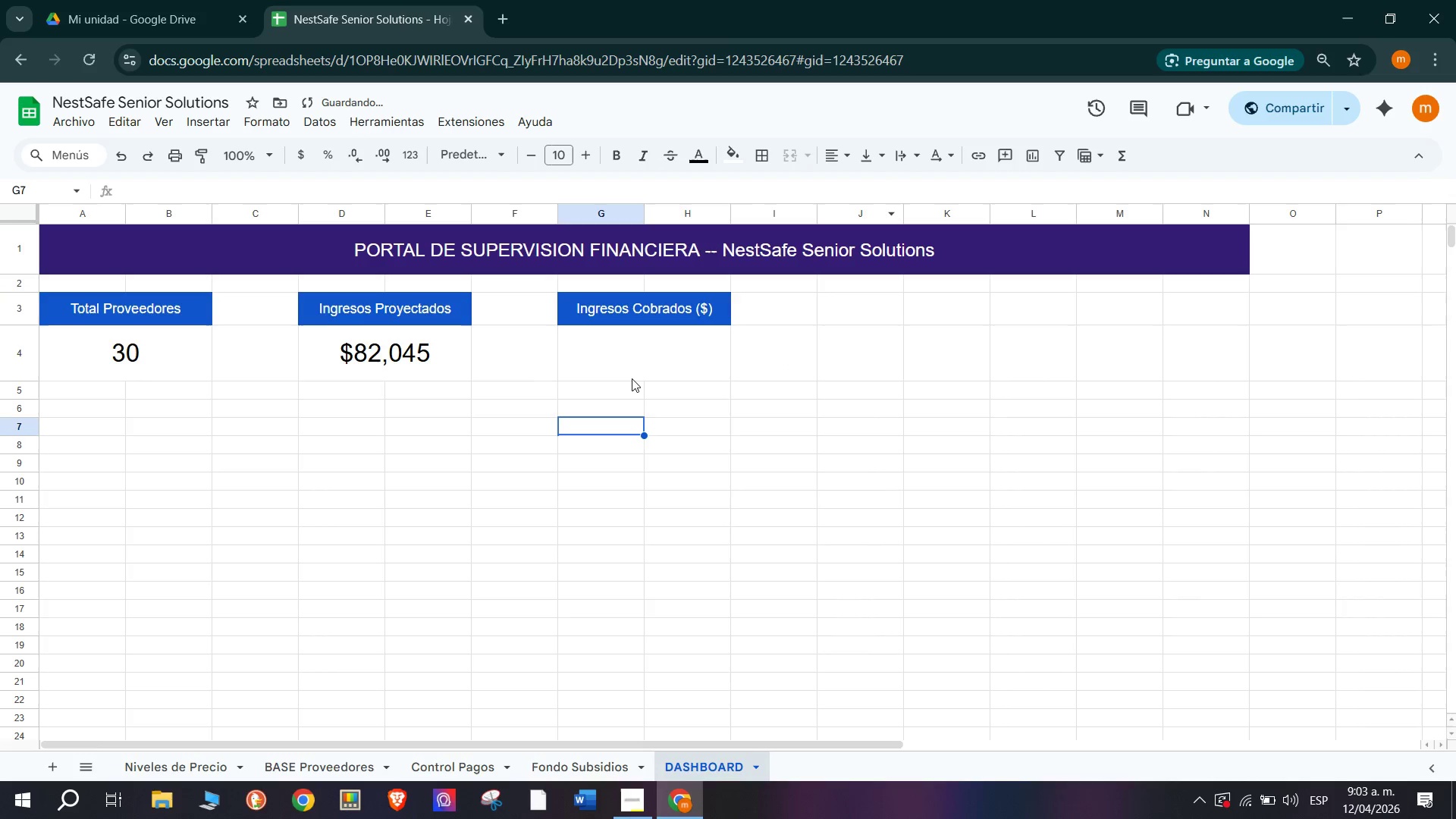 
left_click([648, 358])
 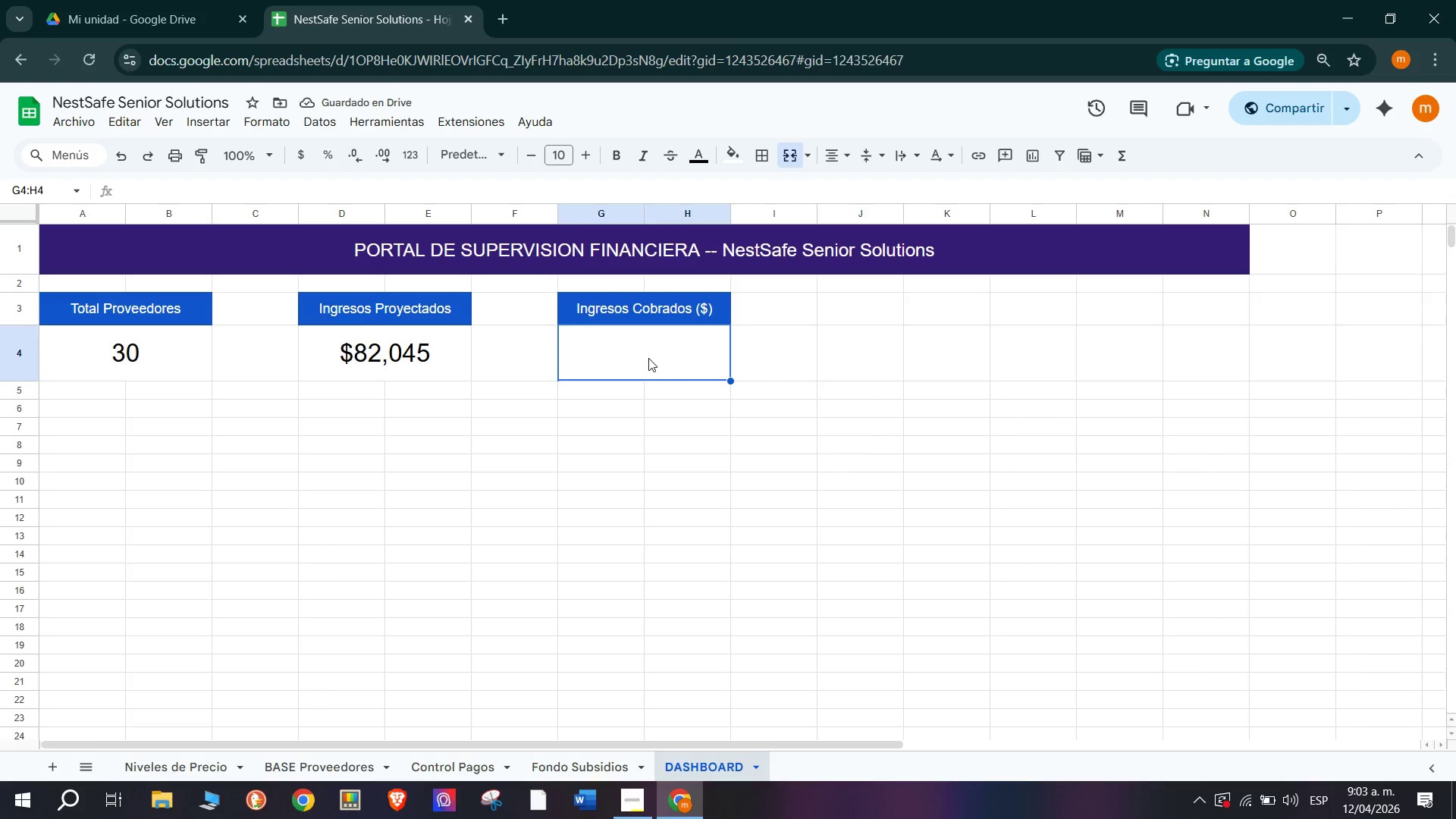 
wait(5.2)
 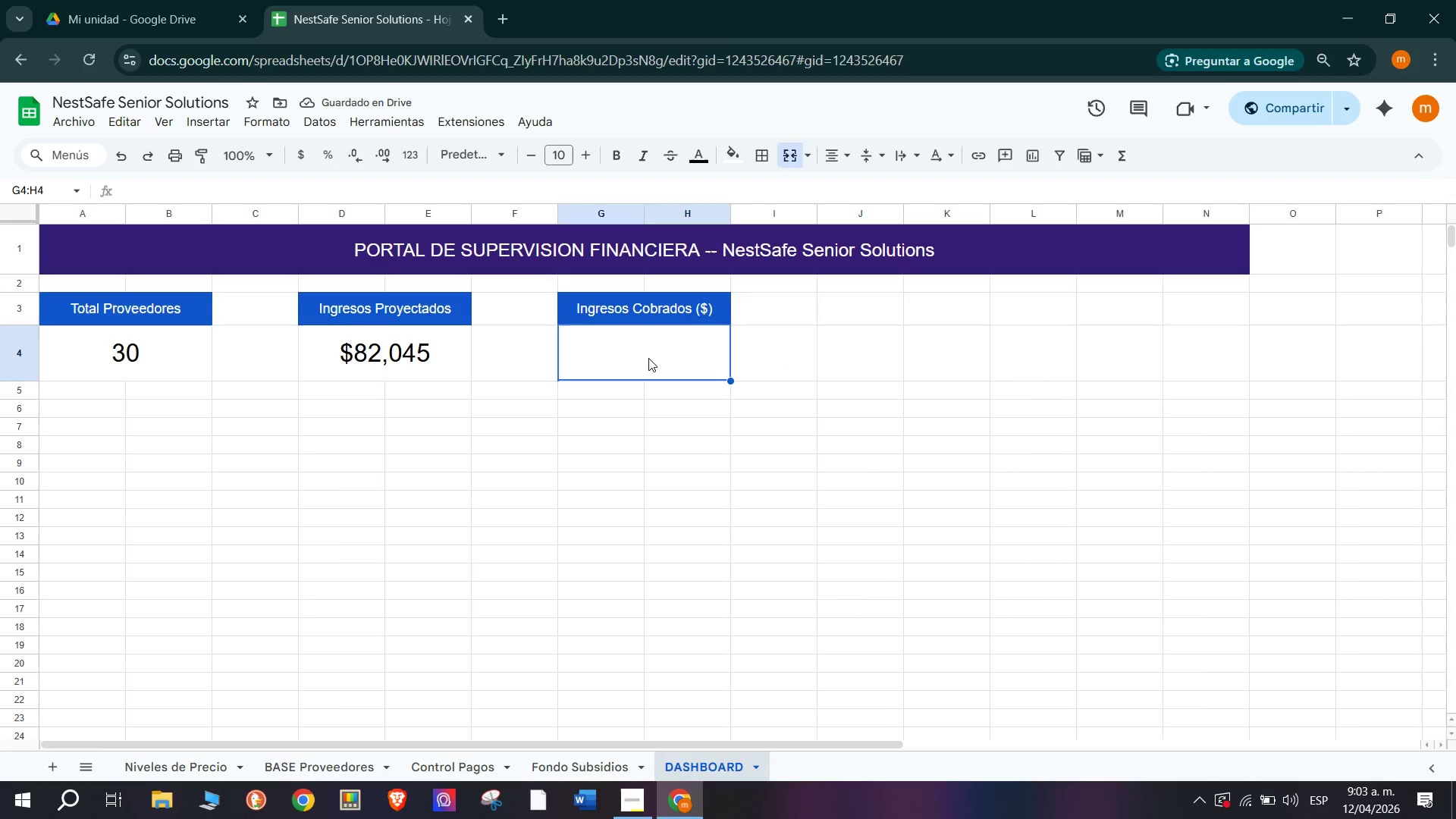 
type()si)
key(Backspace)
type(uma)
 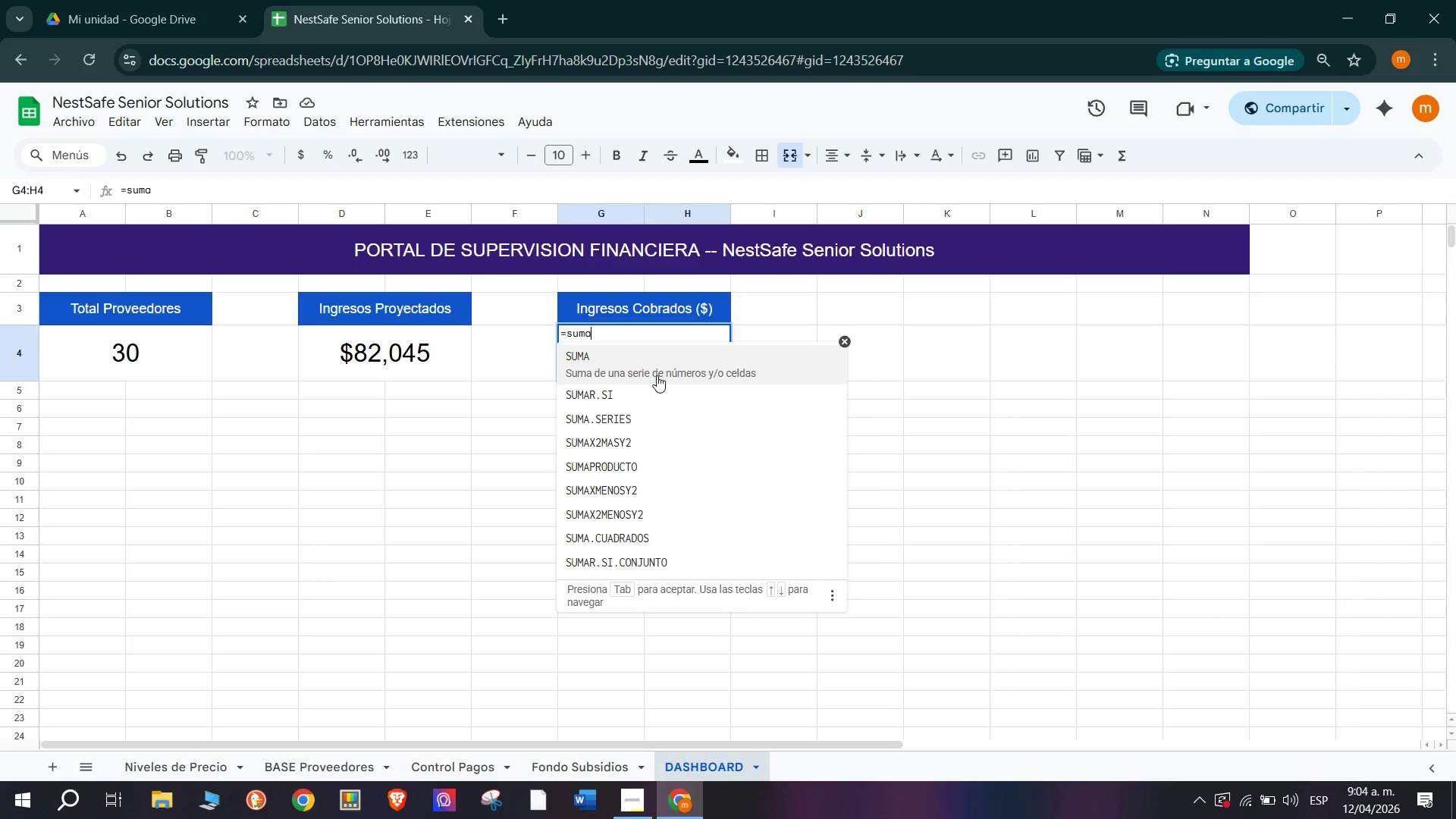 
left_click([661, 384])
 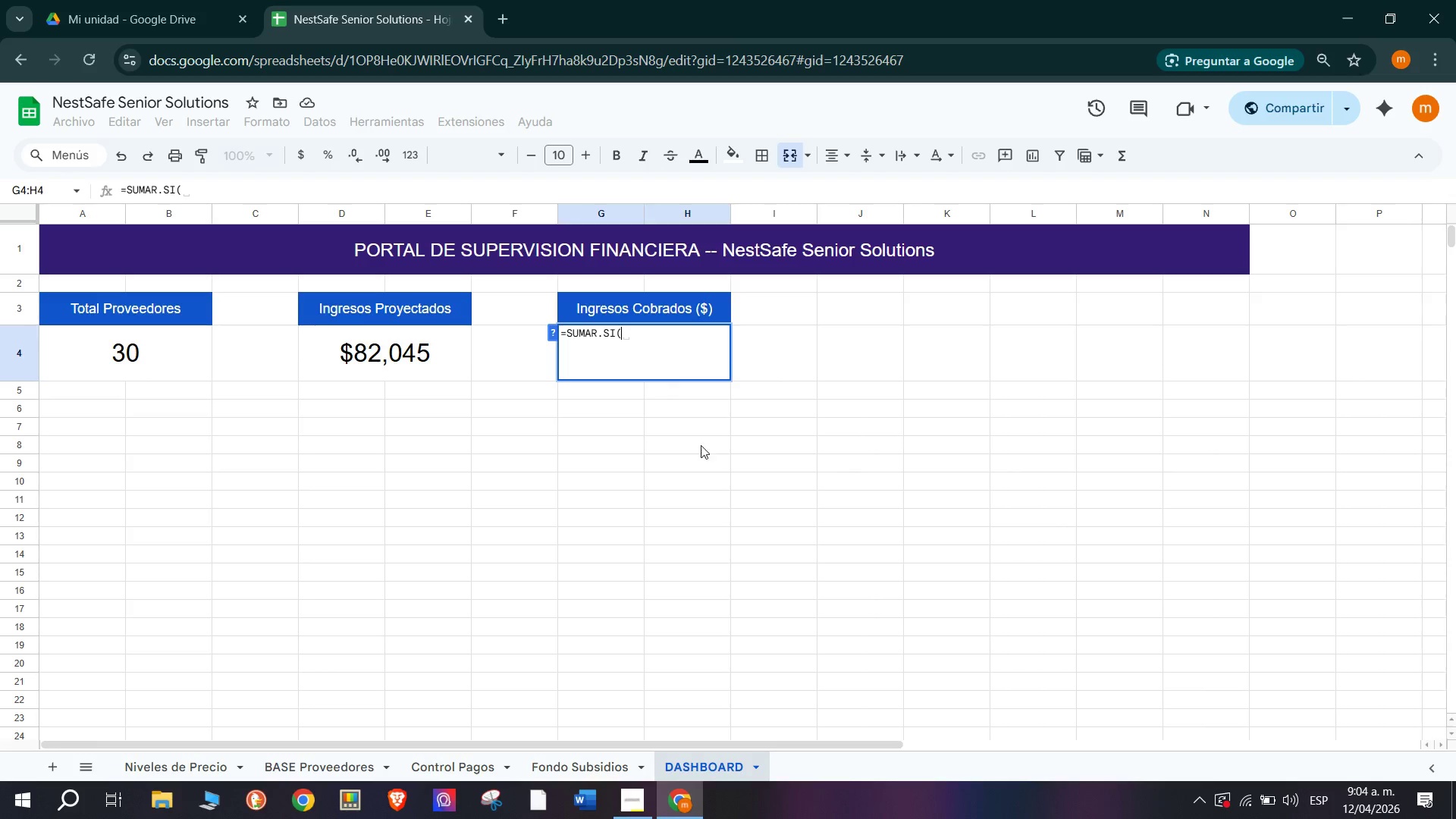 
left_click([480, 752])
 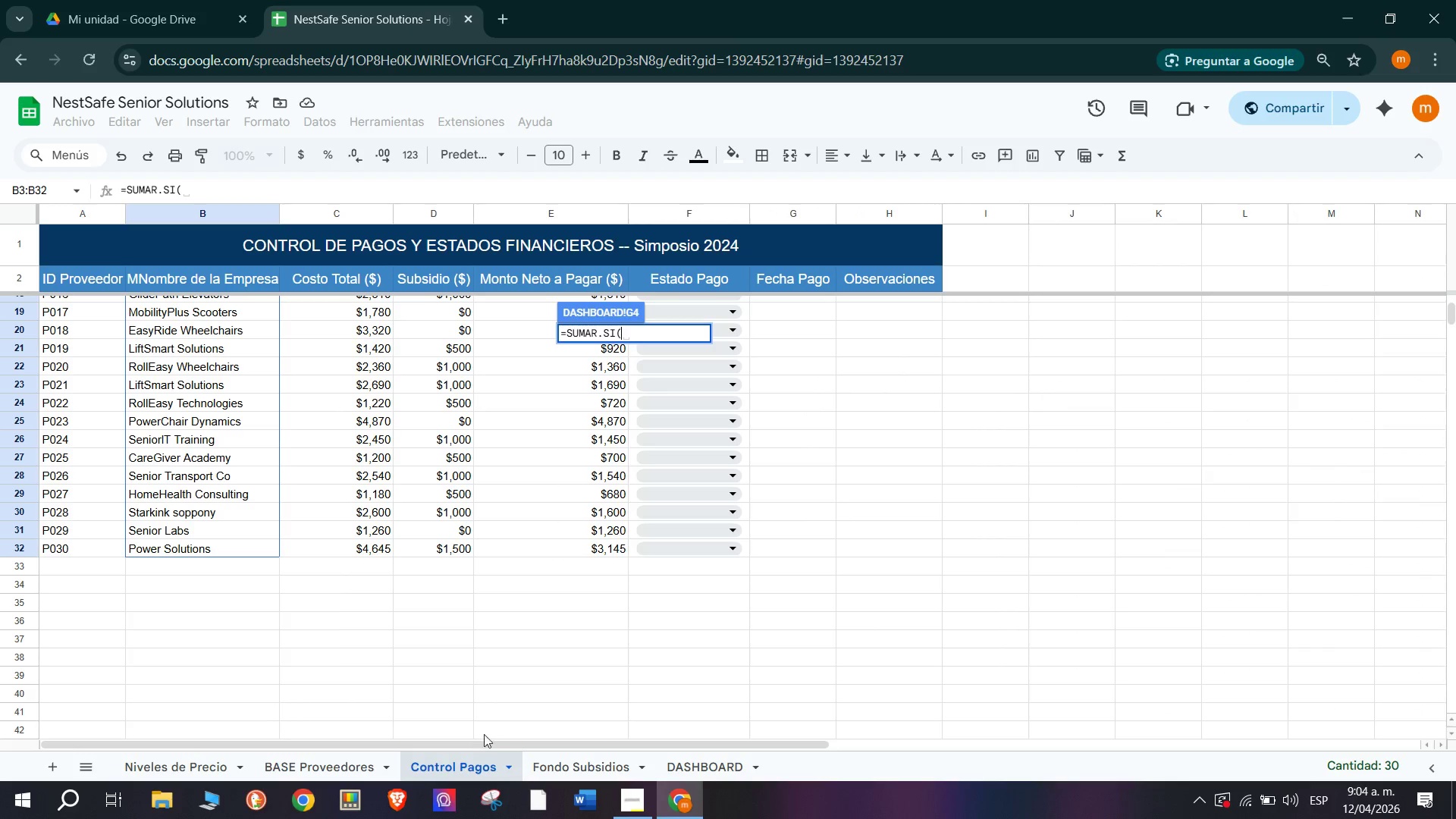 
scroll: coordinate [588, 300], scroll_direction: up, amount: 9.0
 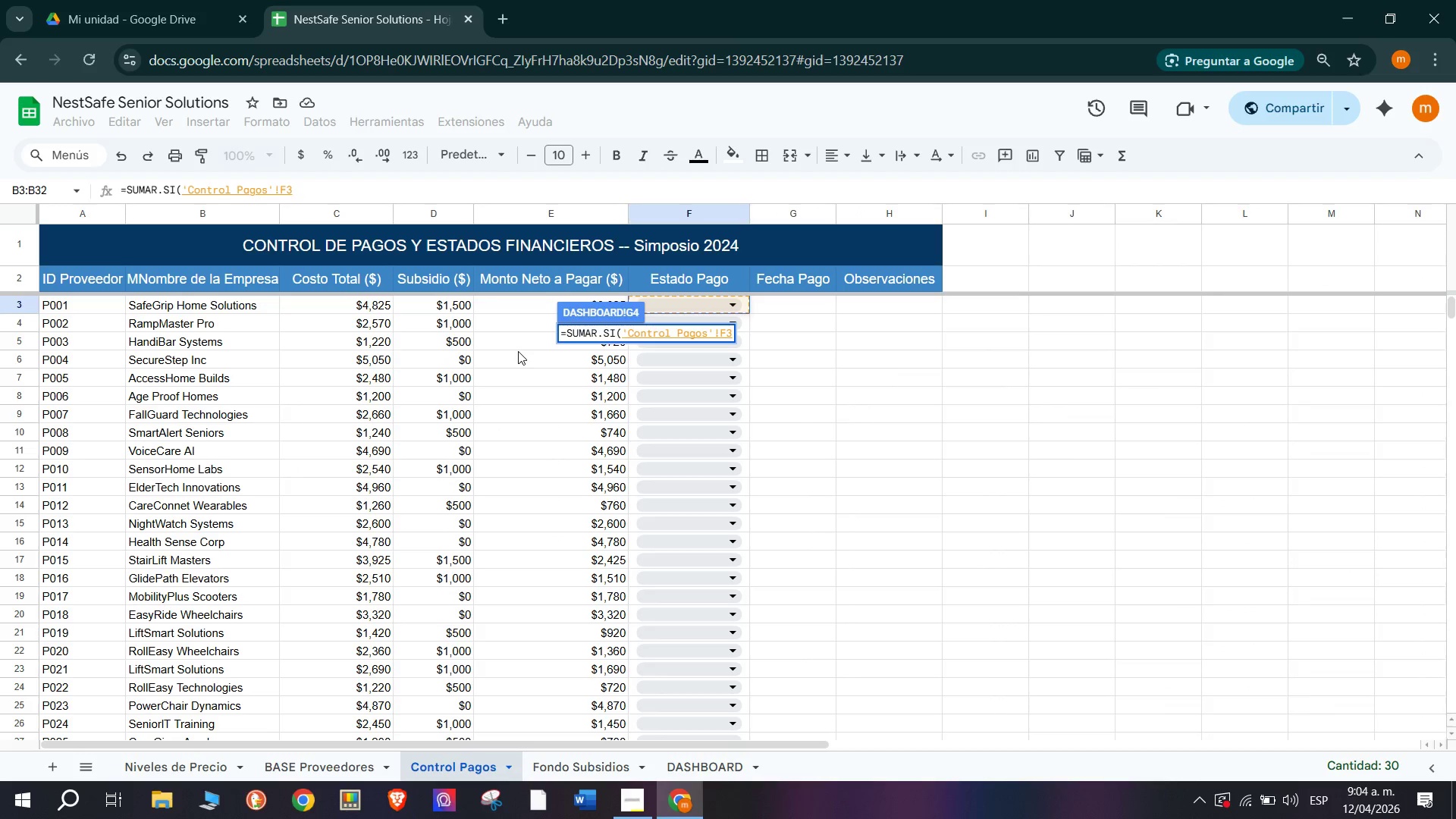 
type(>f32<@Pagadp)
key(Backspace)
type(o@<)
 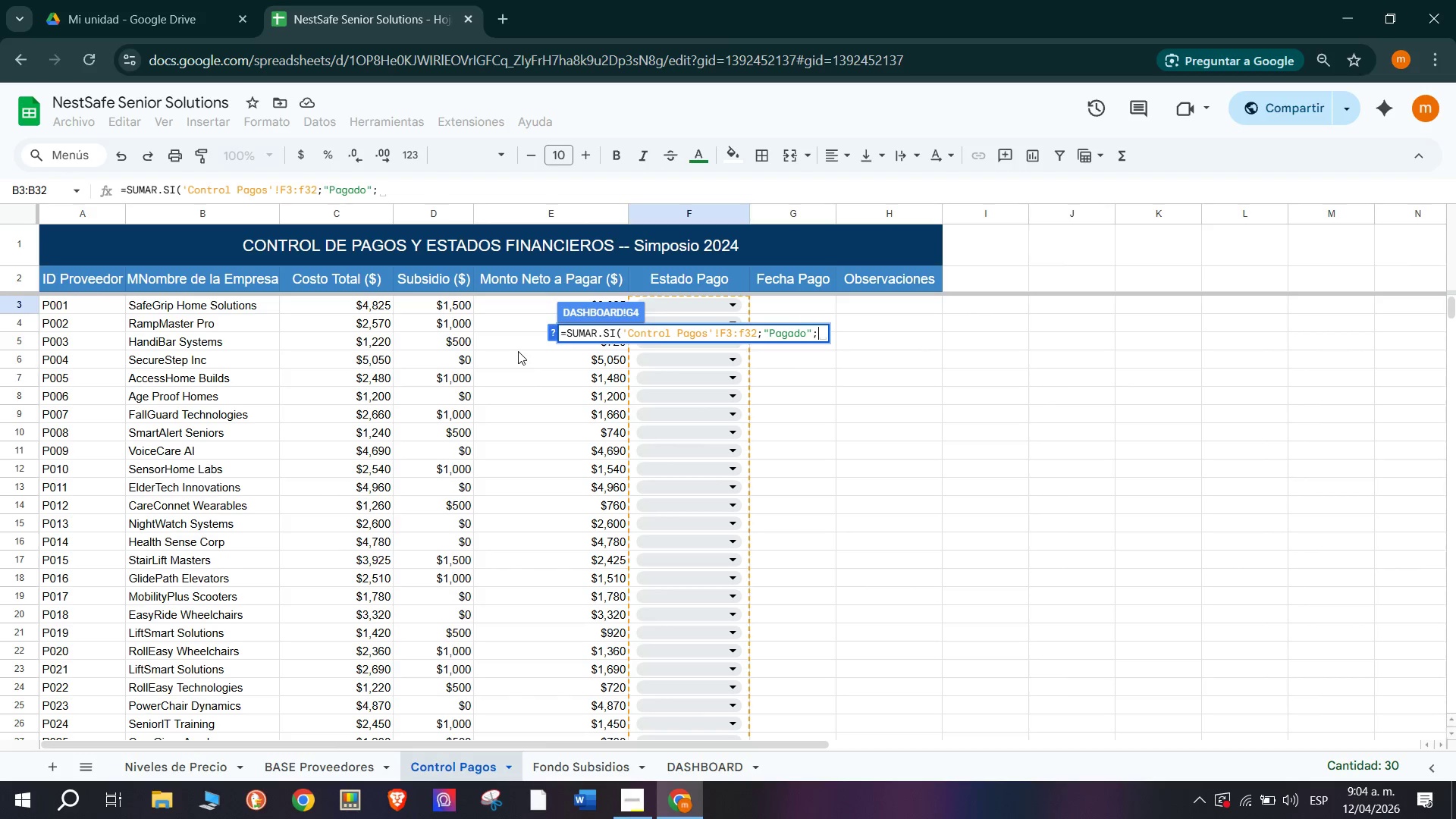 
left_click([353, 304])
 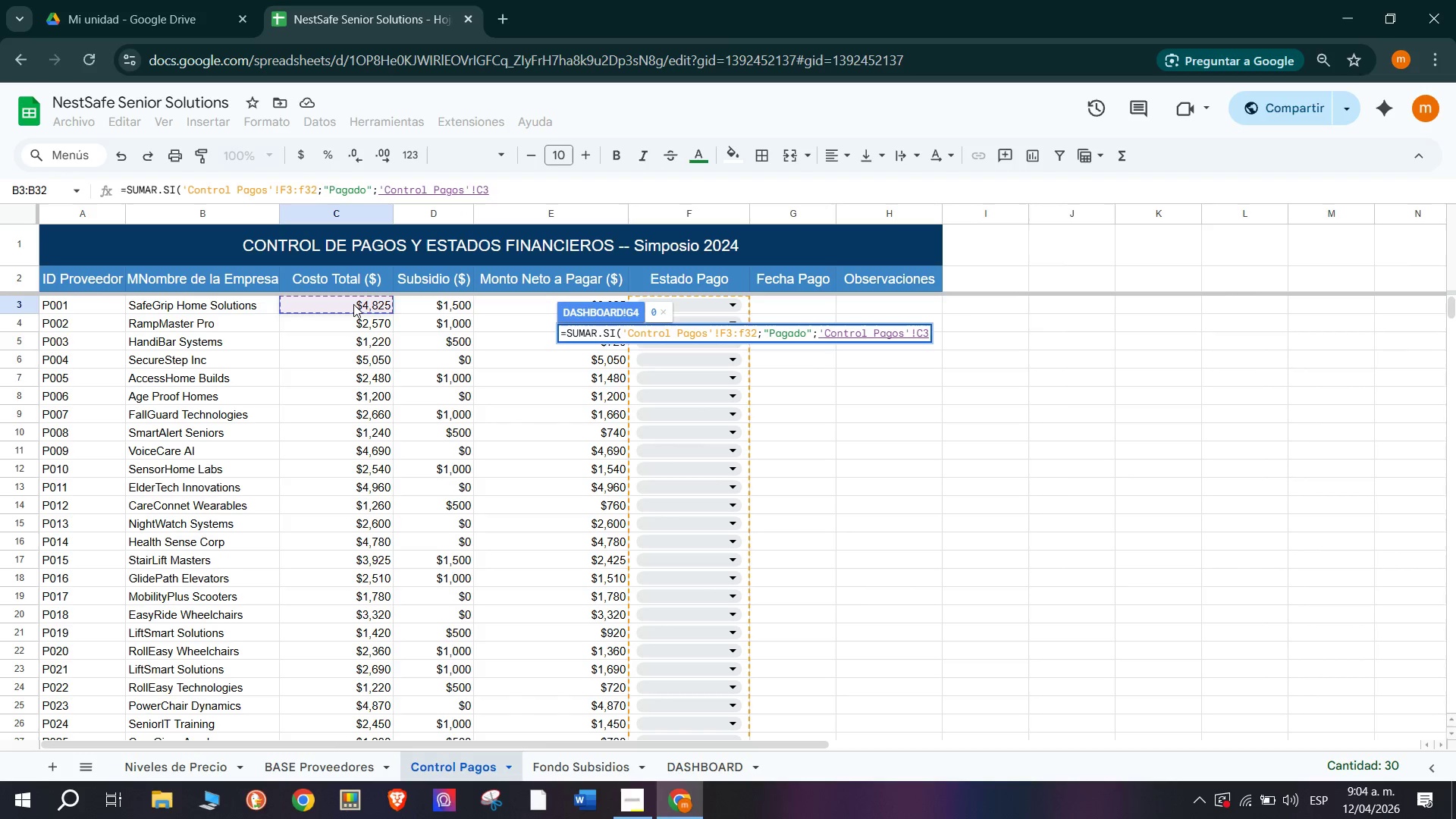 
type(>c32()
 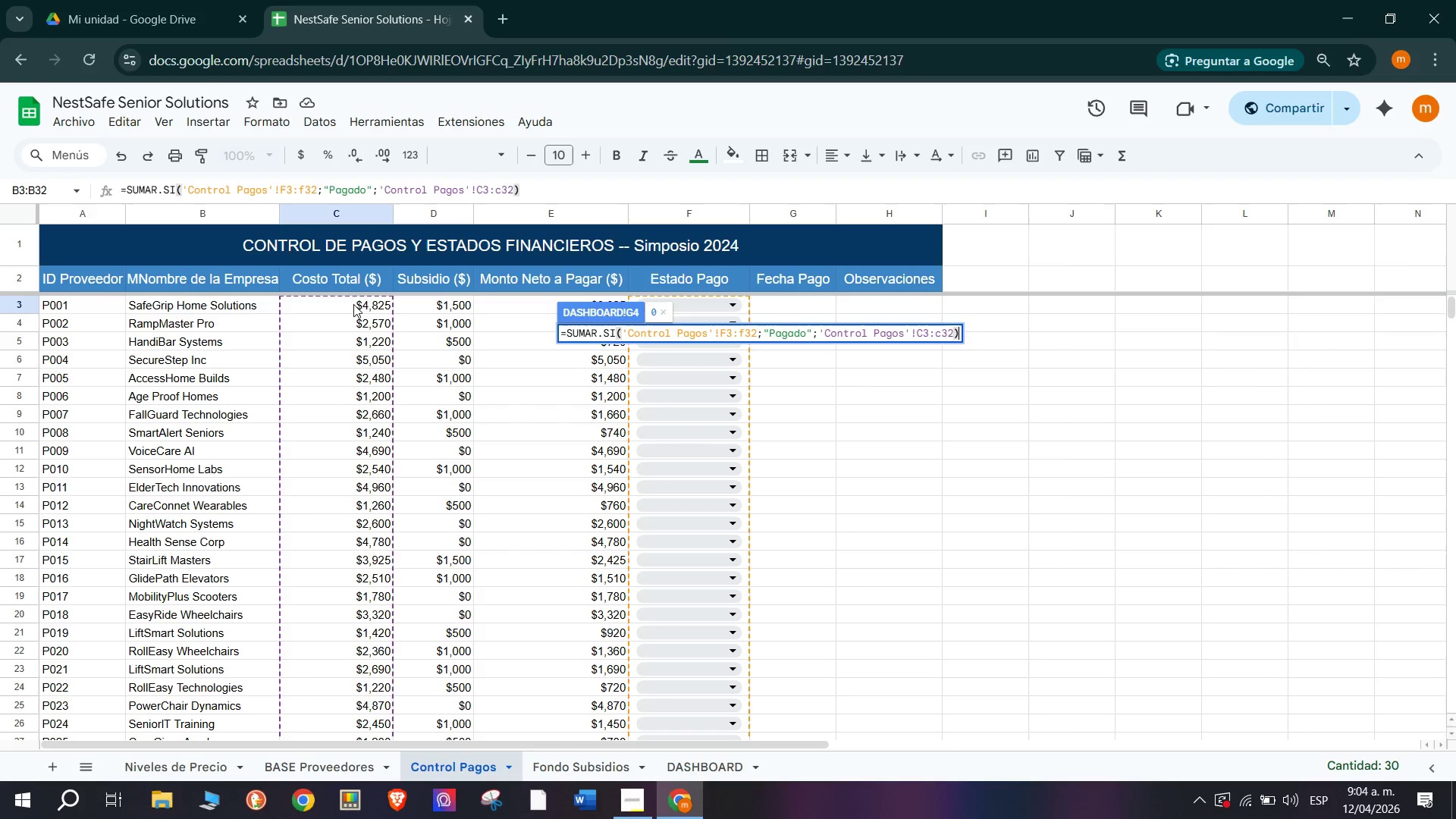 
key(Enter)
 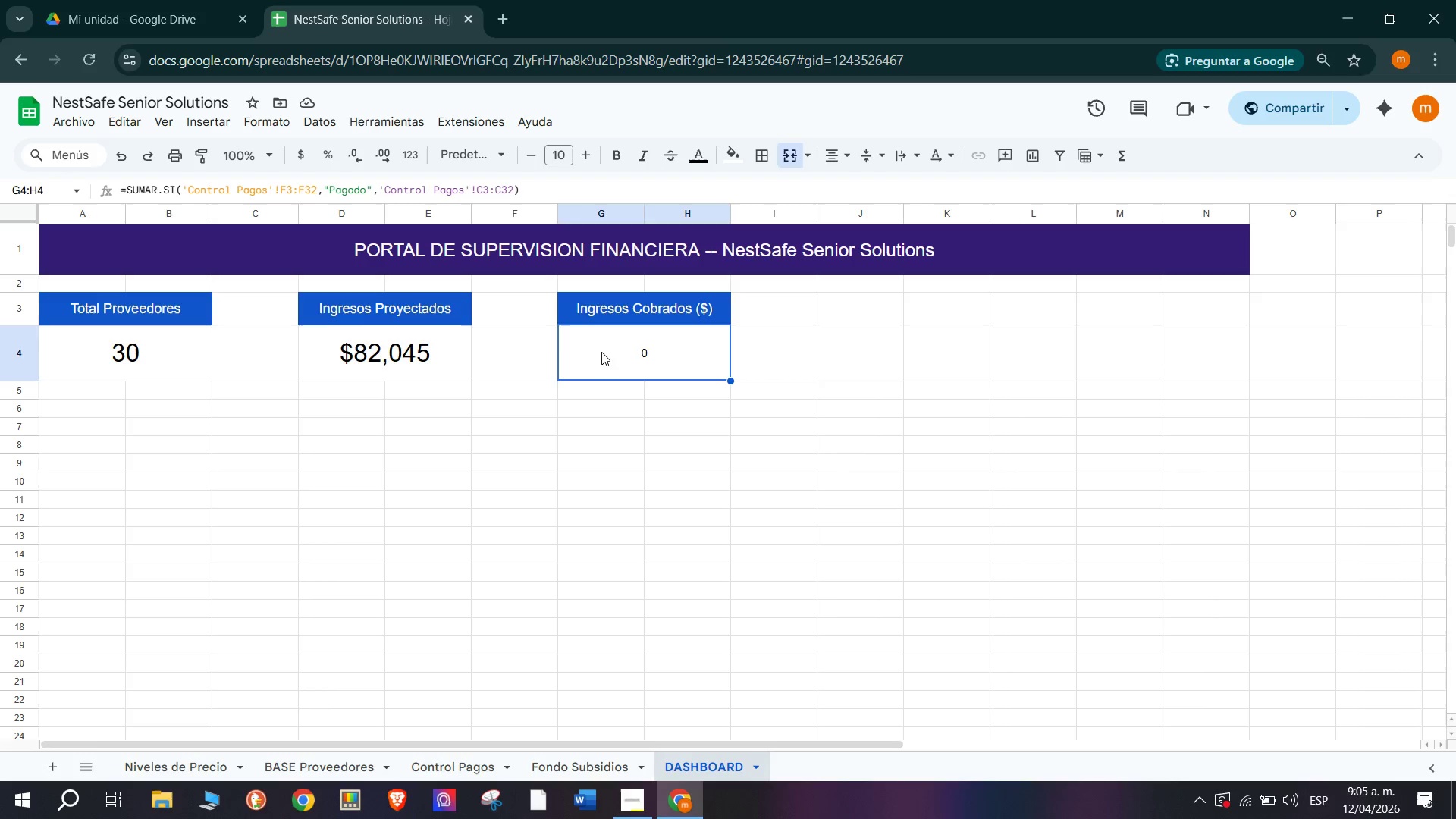 
wait(28.88)
 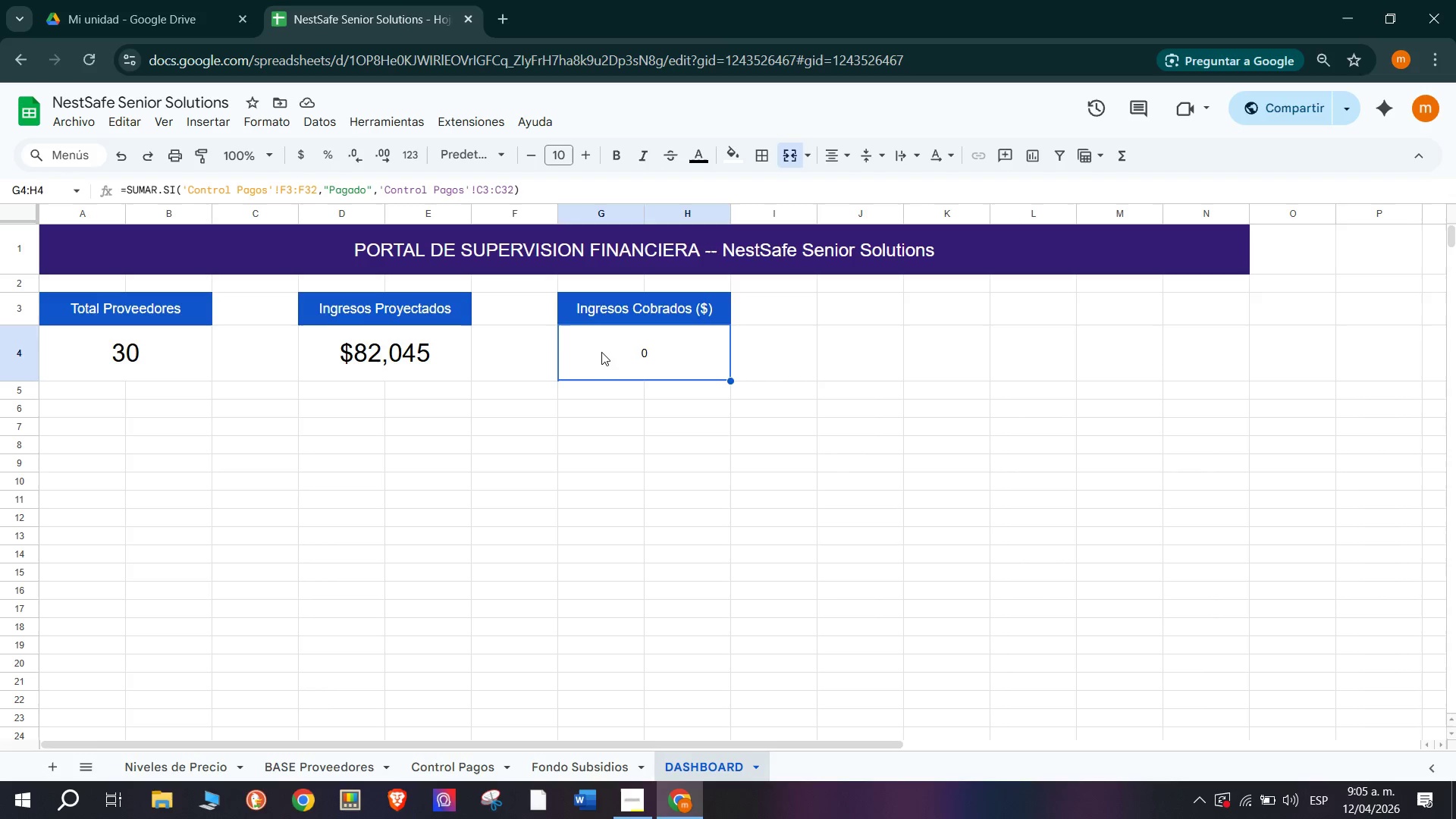 
left_click([432, 352])
 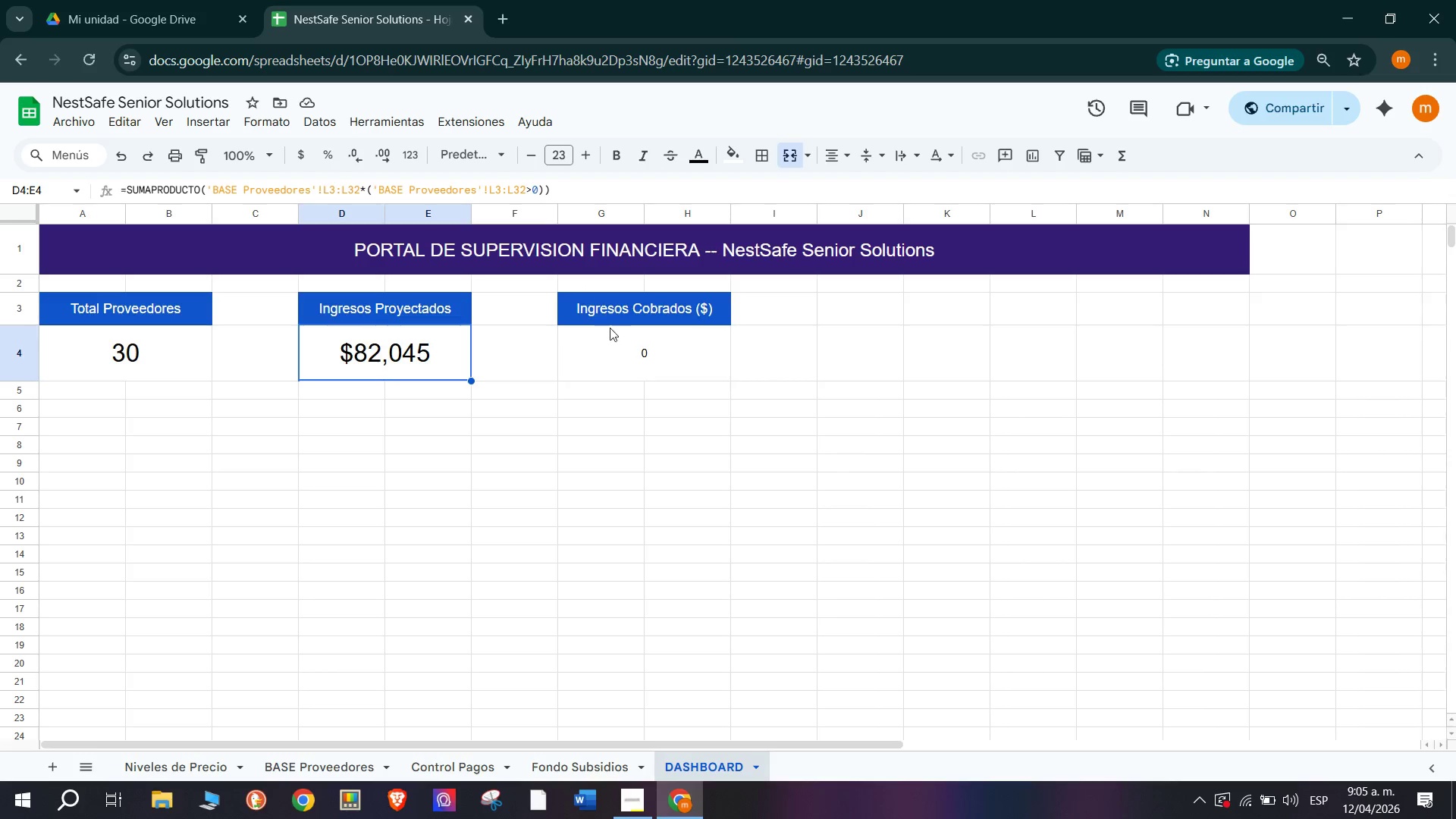 
left_click([625, 331])
 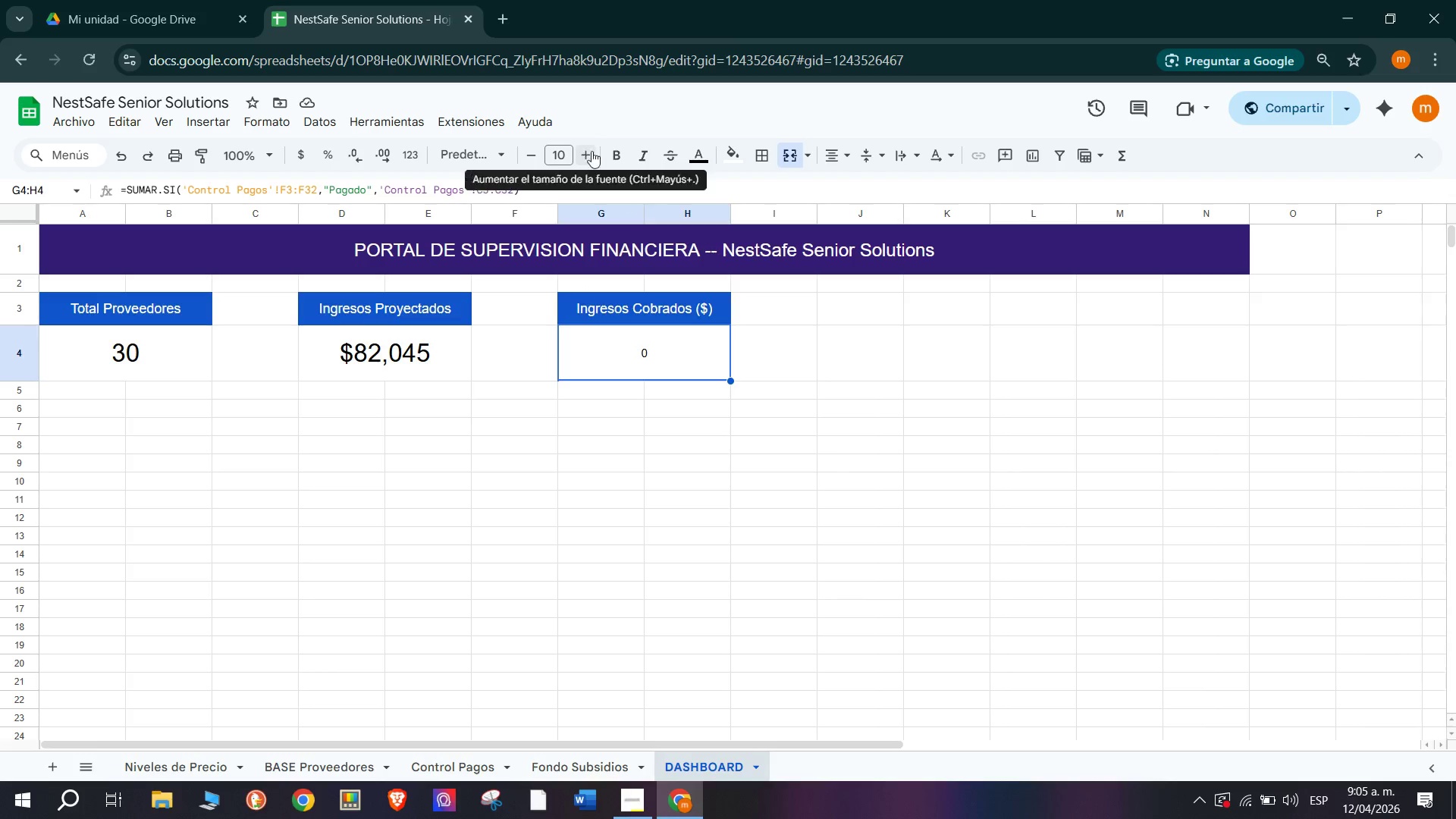 
double_click([586, 149])
 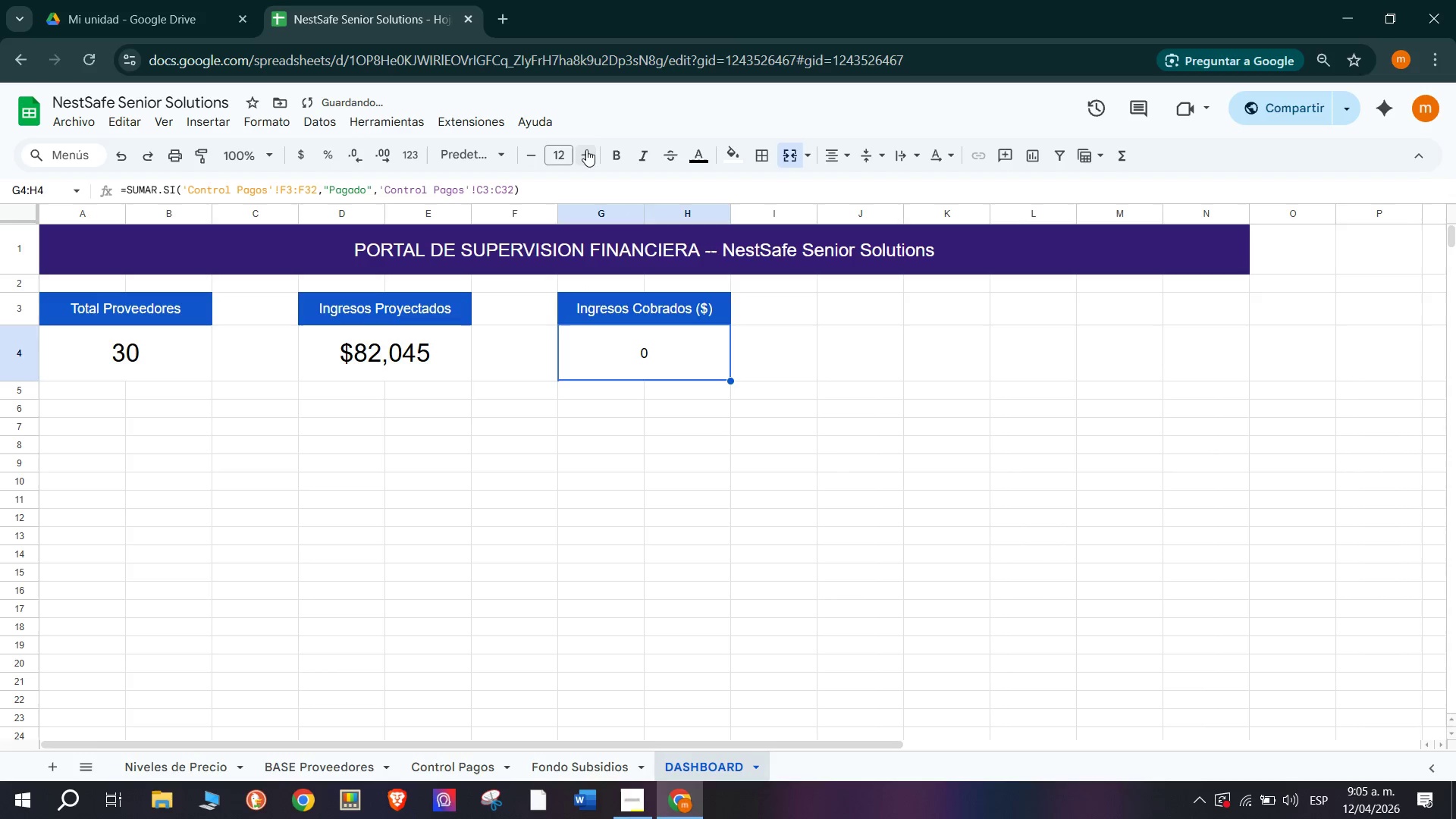 
triple_click([586, 149])
 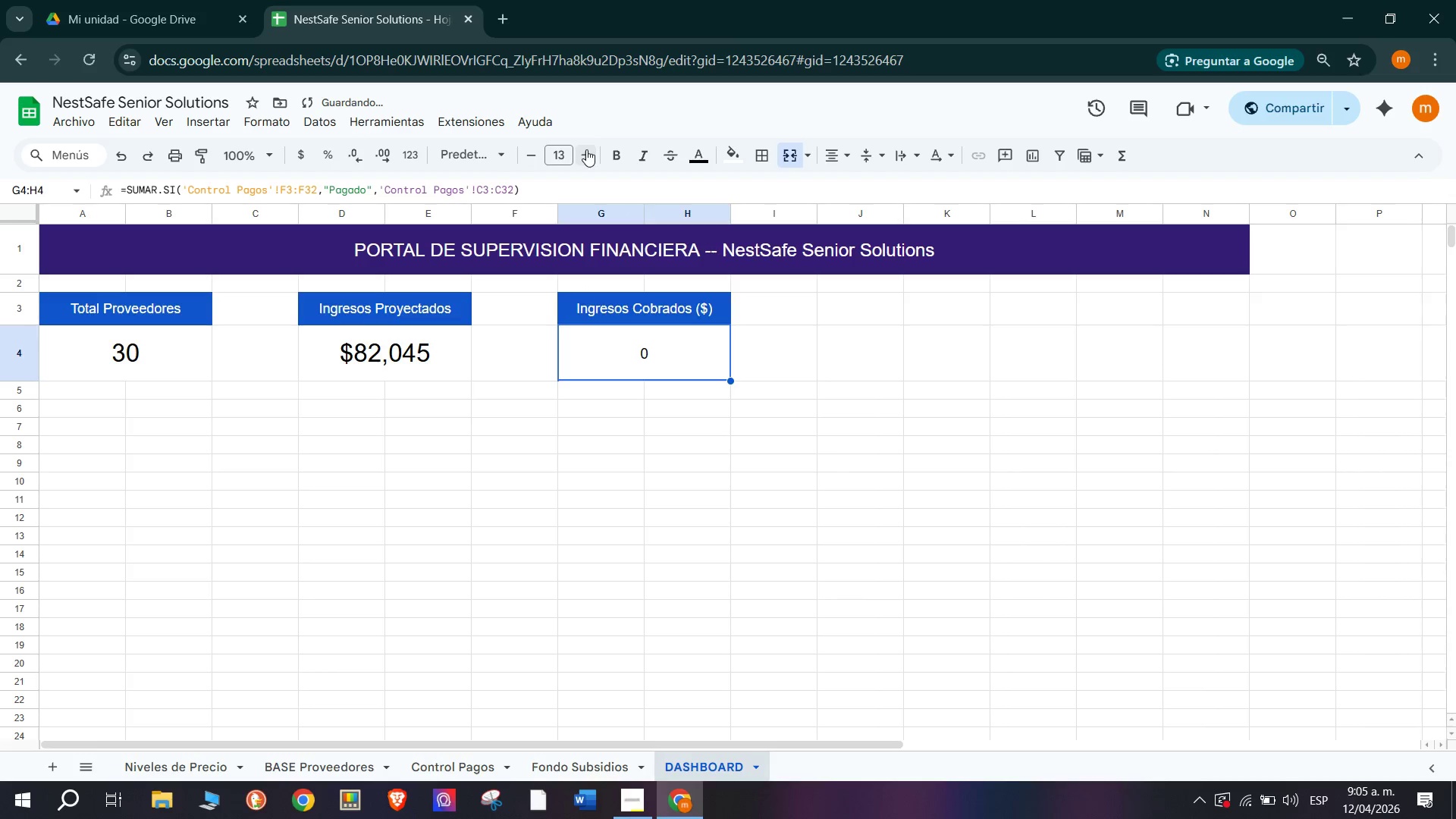 
triple_click([586, 149])
 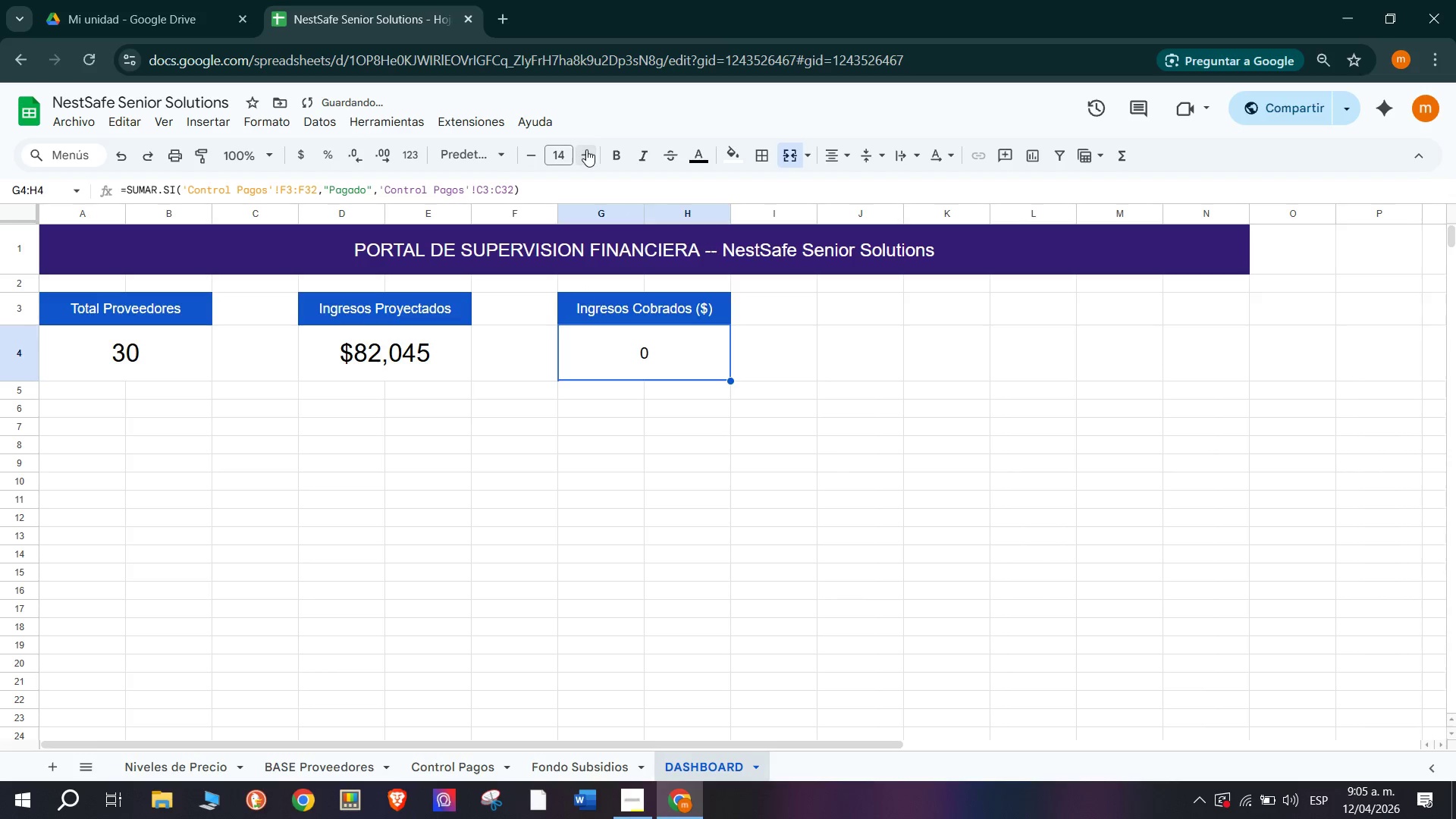 
triple_click([586, 149])
 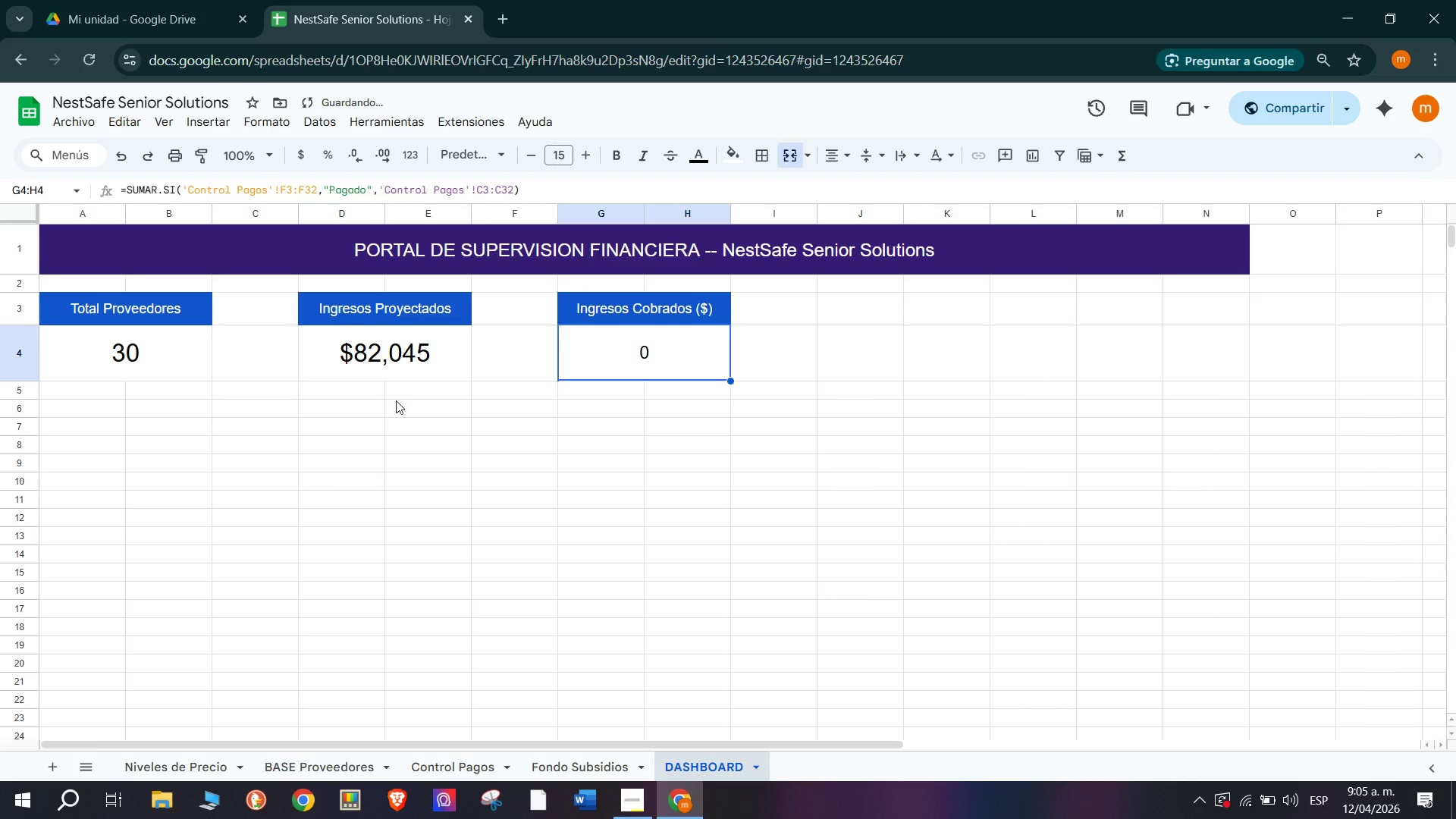 
left_click([412, 352])
 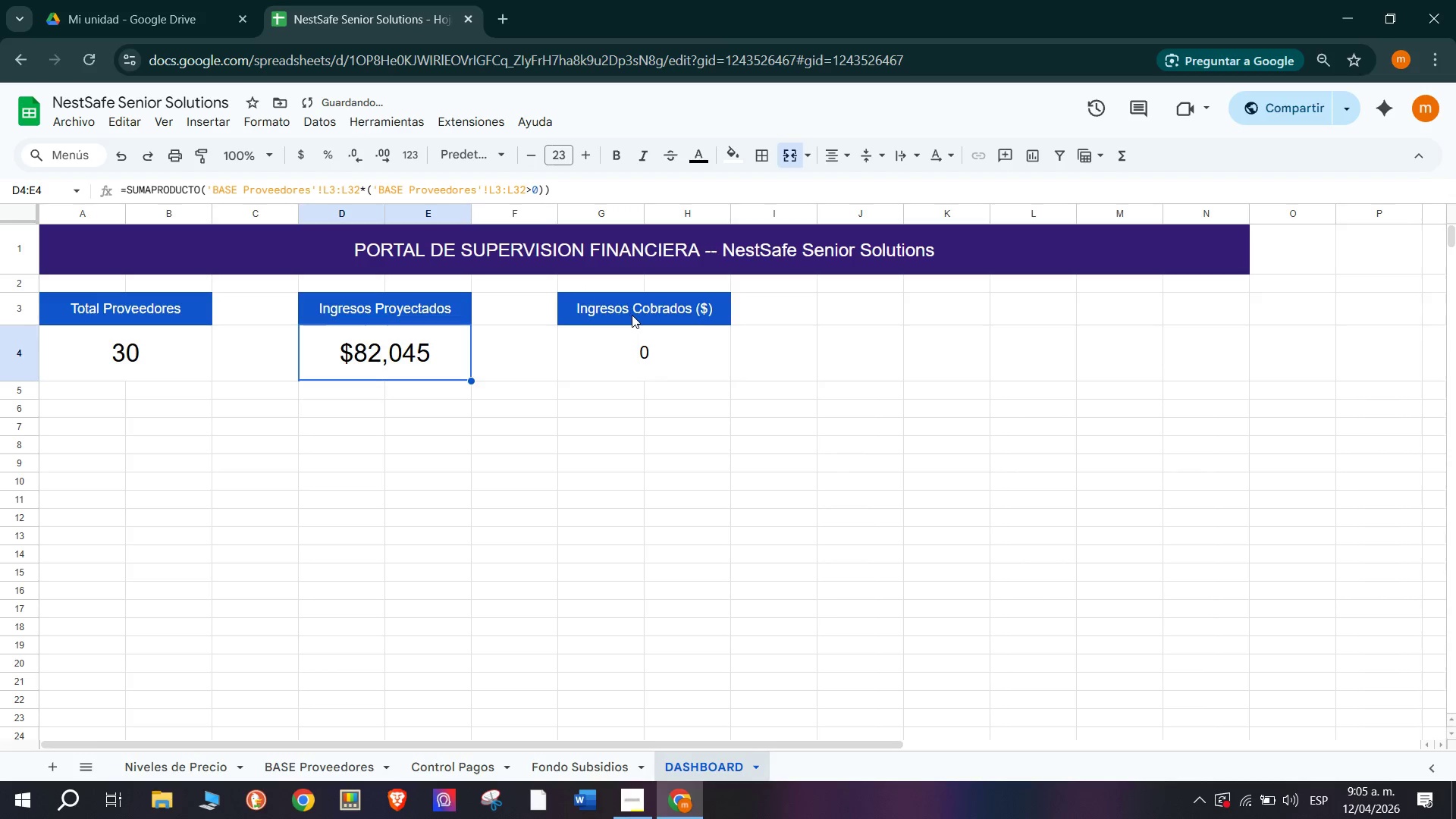 
left_click([648, 338])
 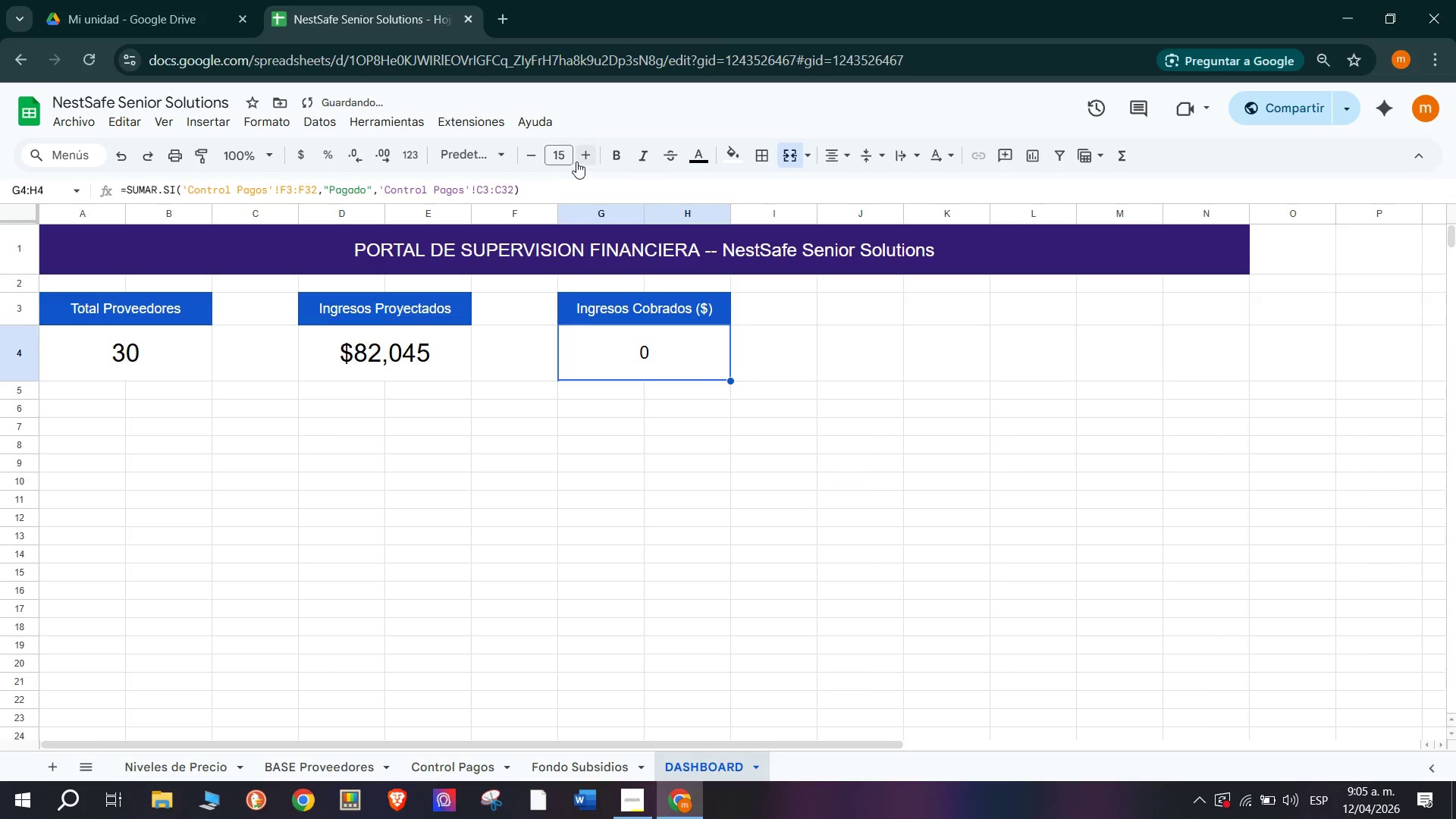 
double_click([576, 160])
 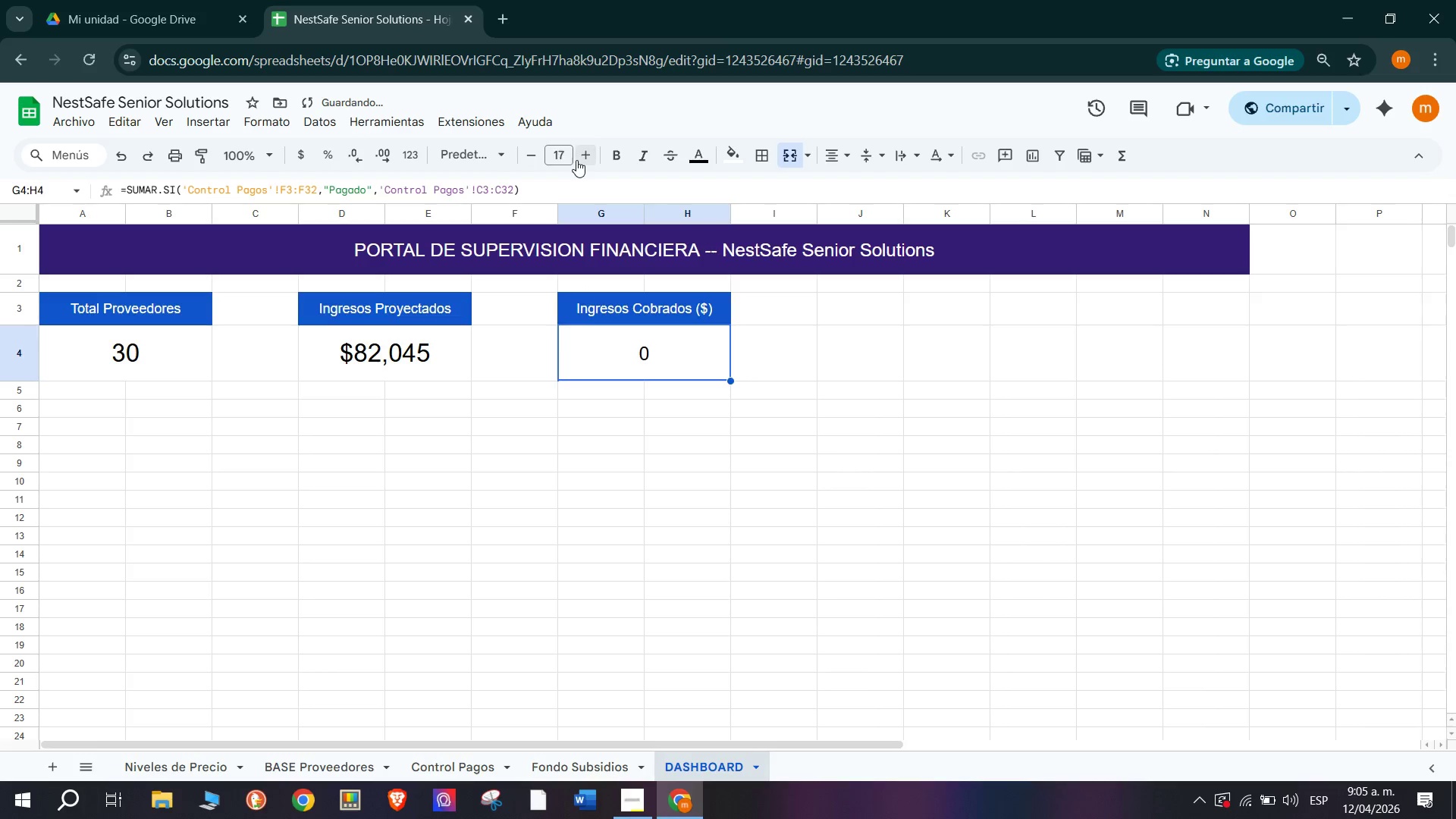 
triple_click([576, 160])
 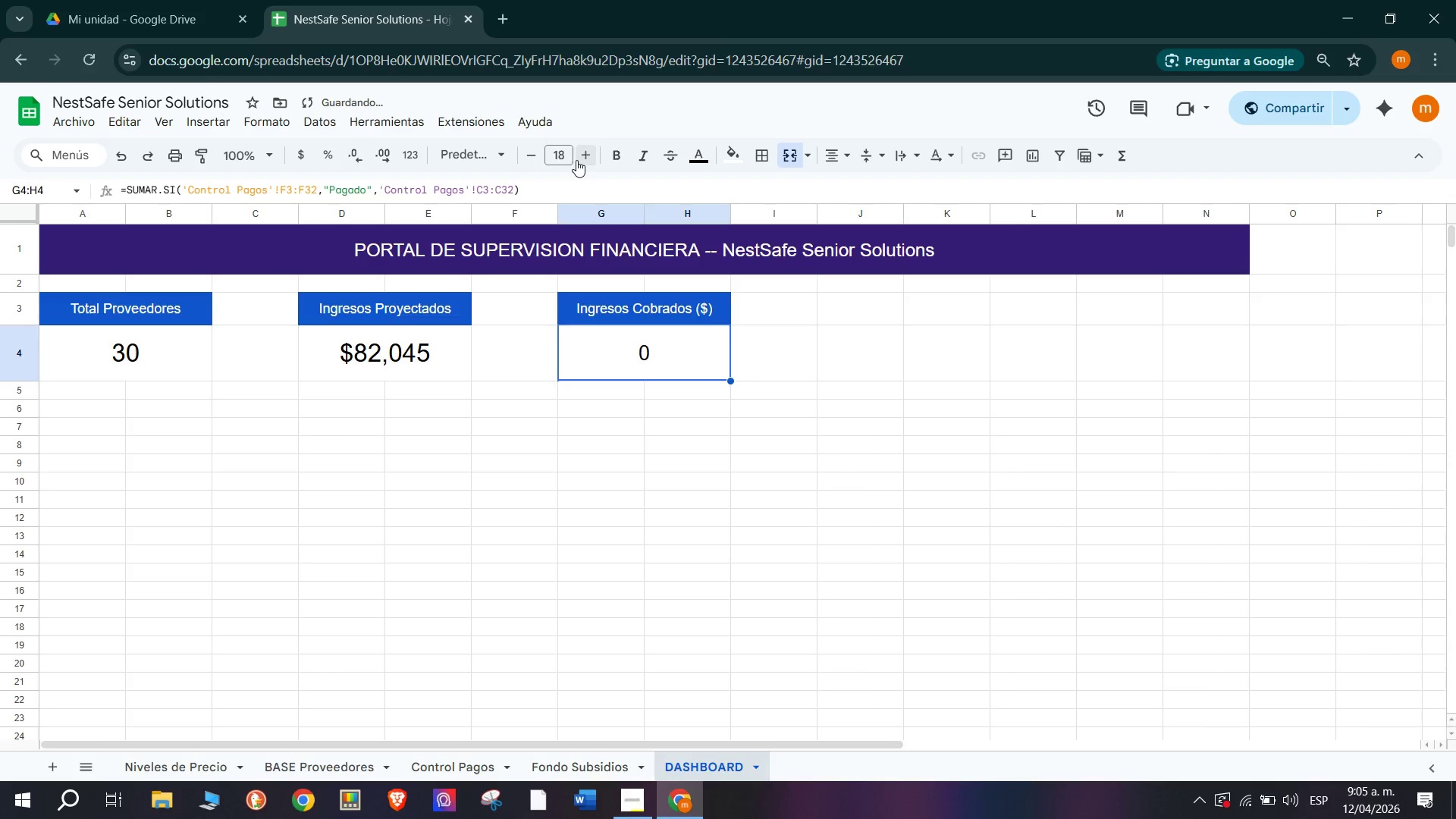 
triple_click([576, 160])
 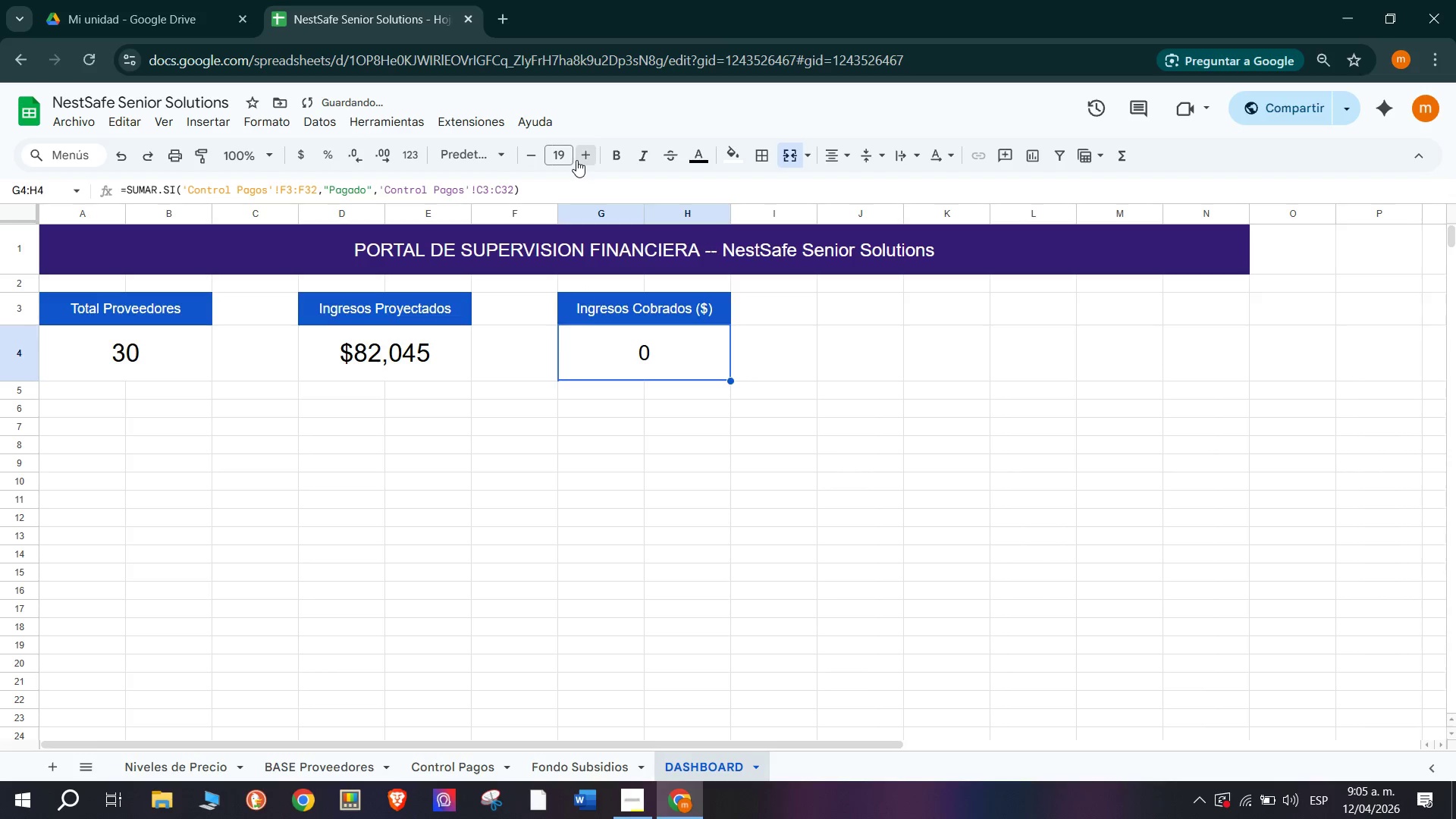 
triple_click([576, 160])
 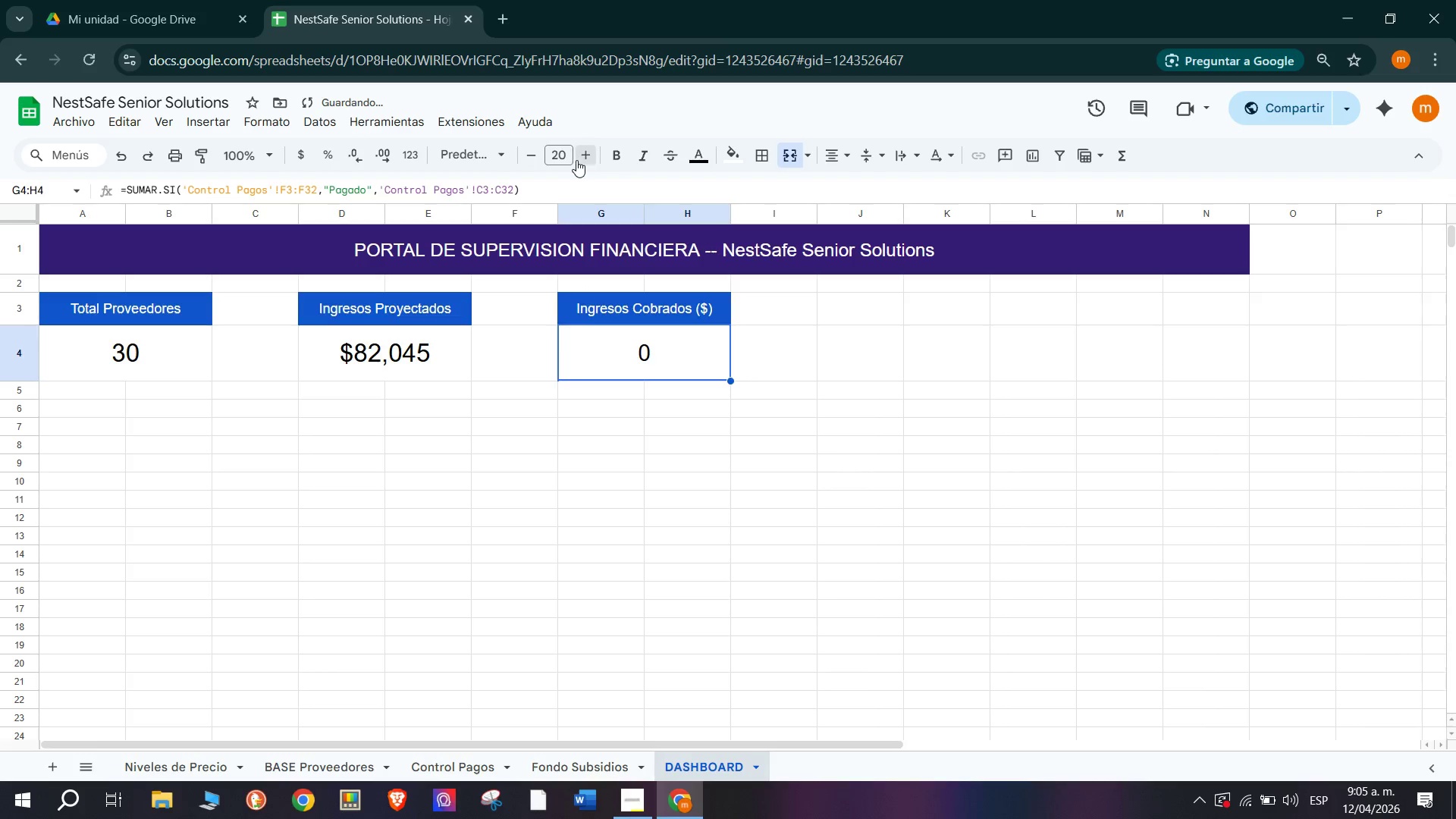 
double_click([576, 160])
 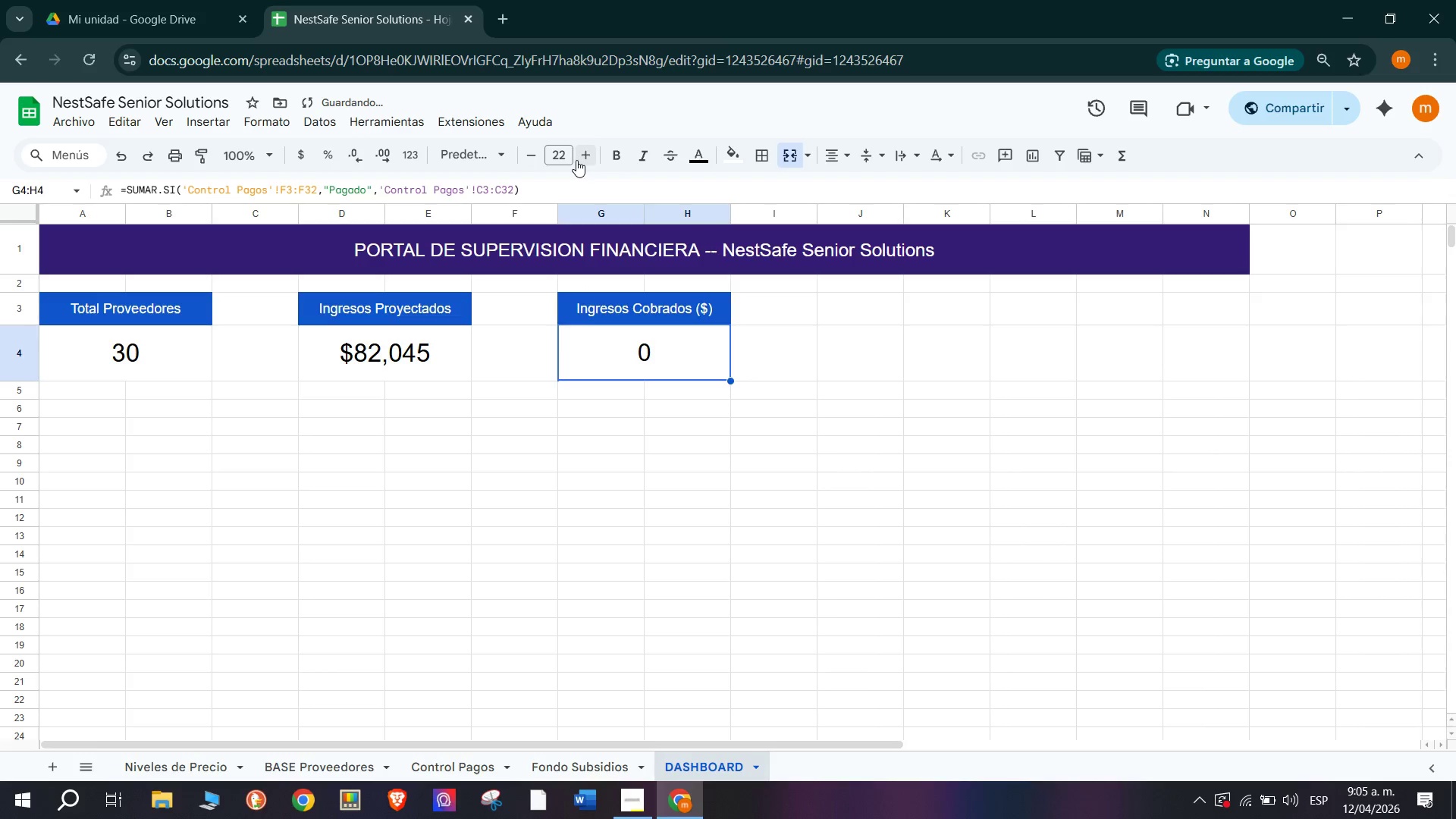 
triple_click([576, 160])
 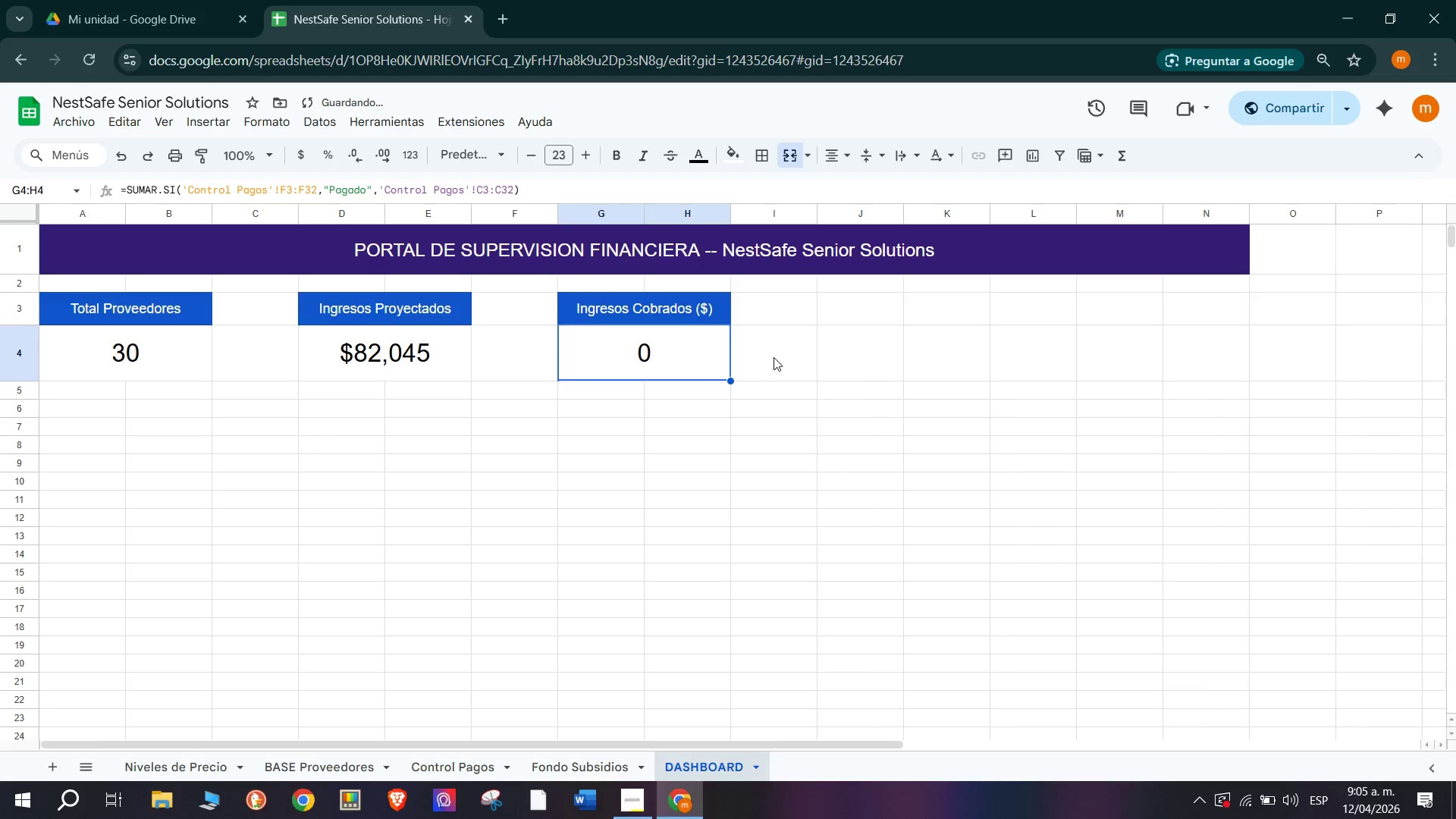 
left_click([774, 357])
 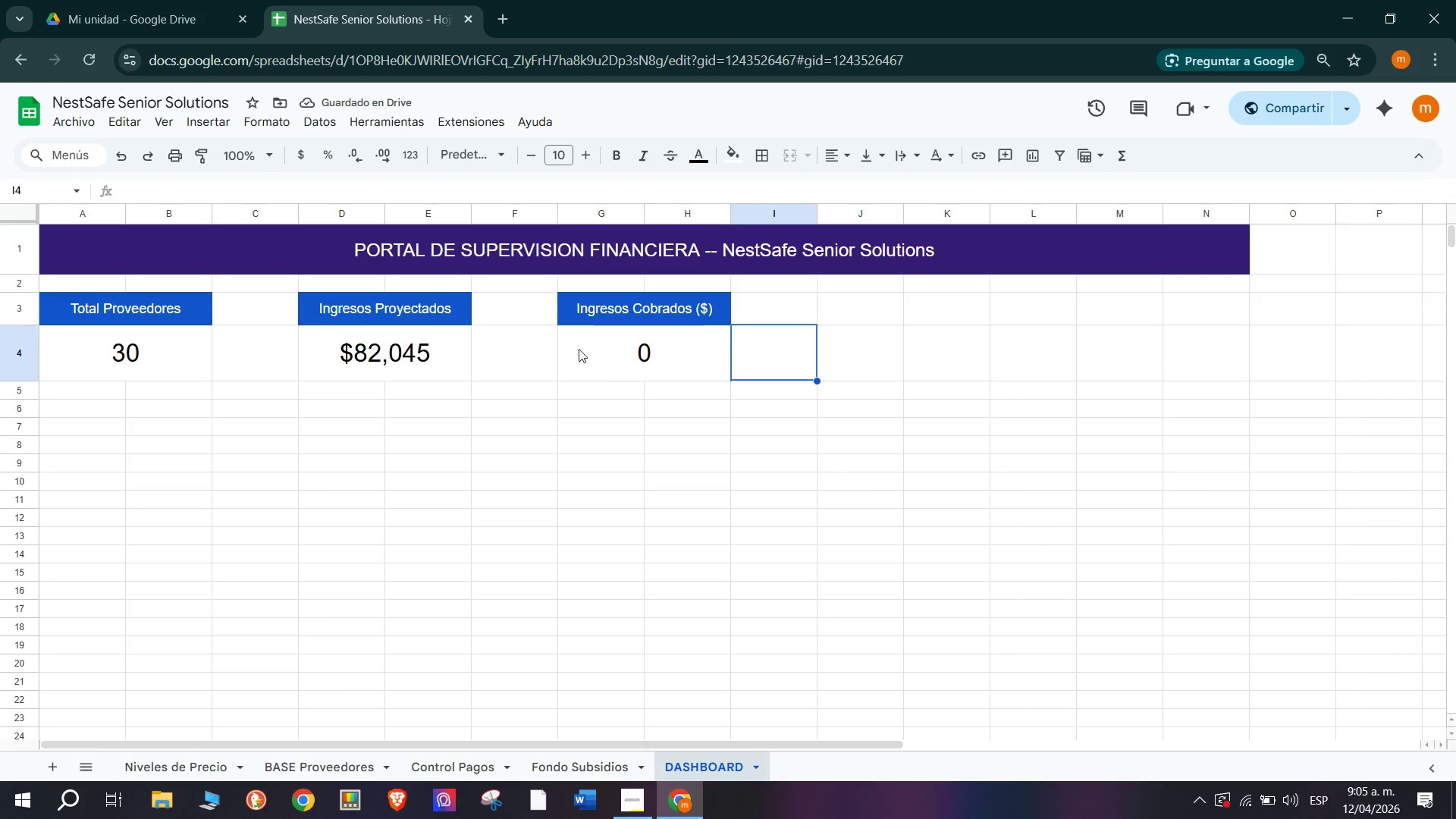 
left_click([625, 353])
 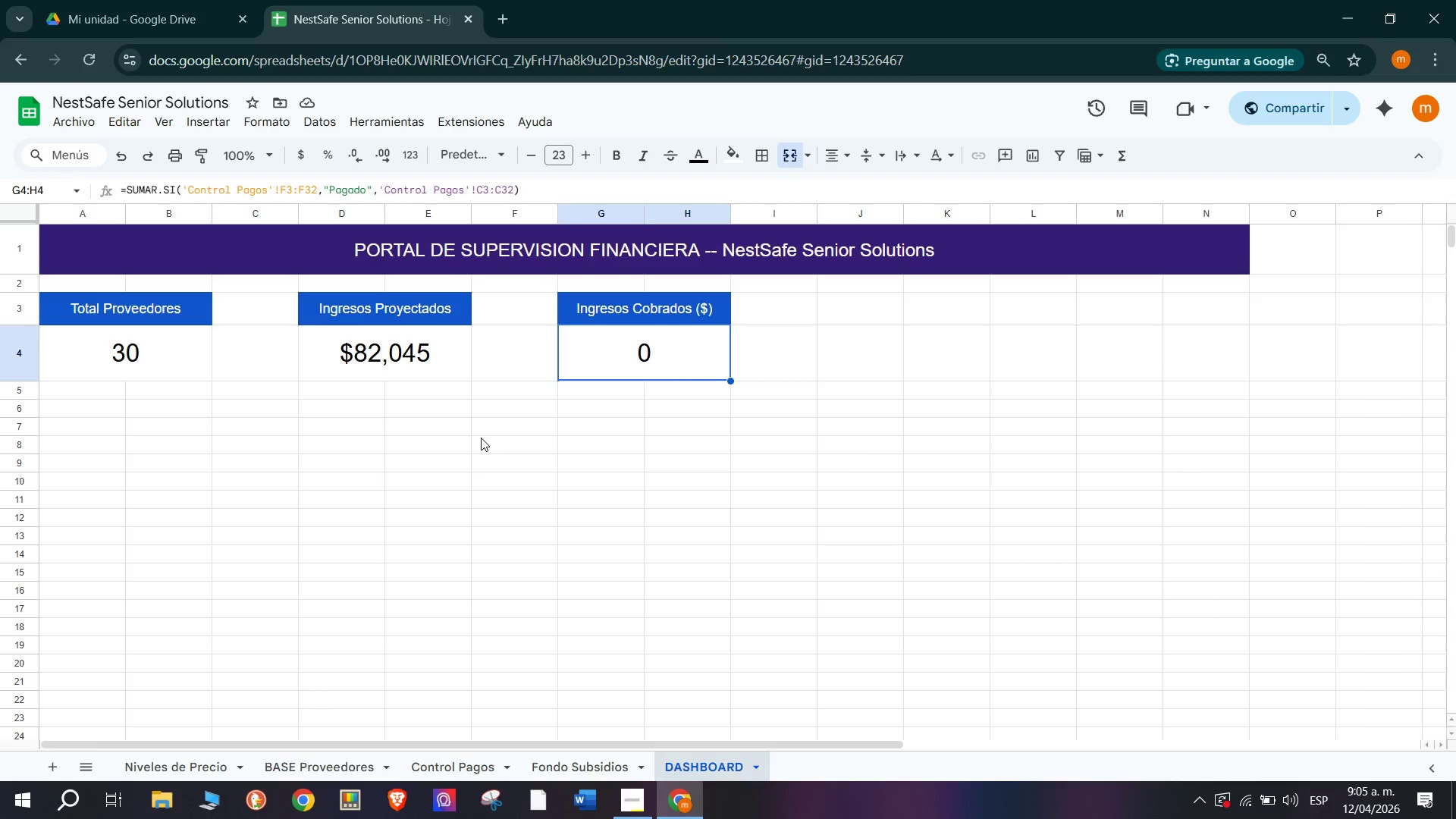 
wait(17.2)
 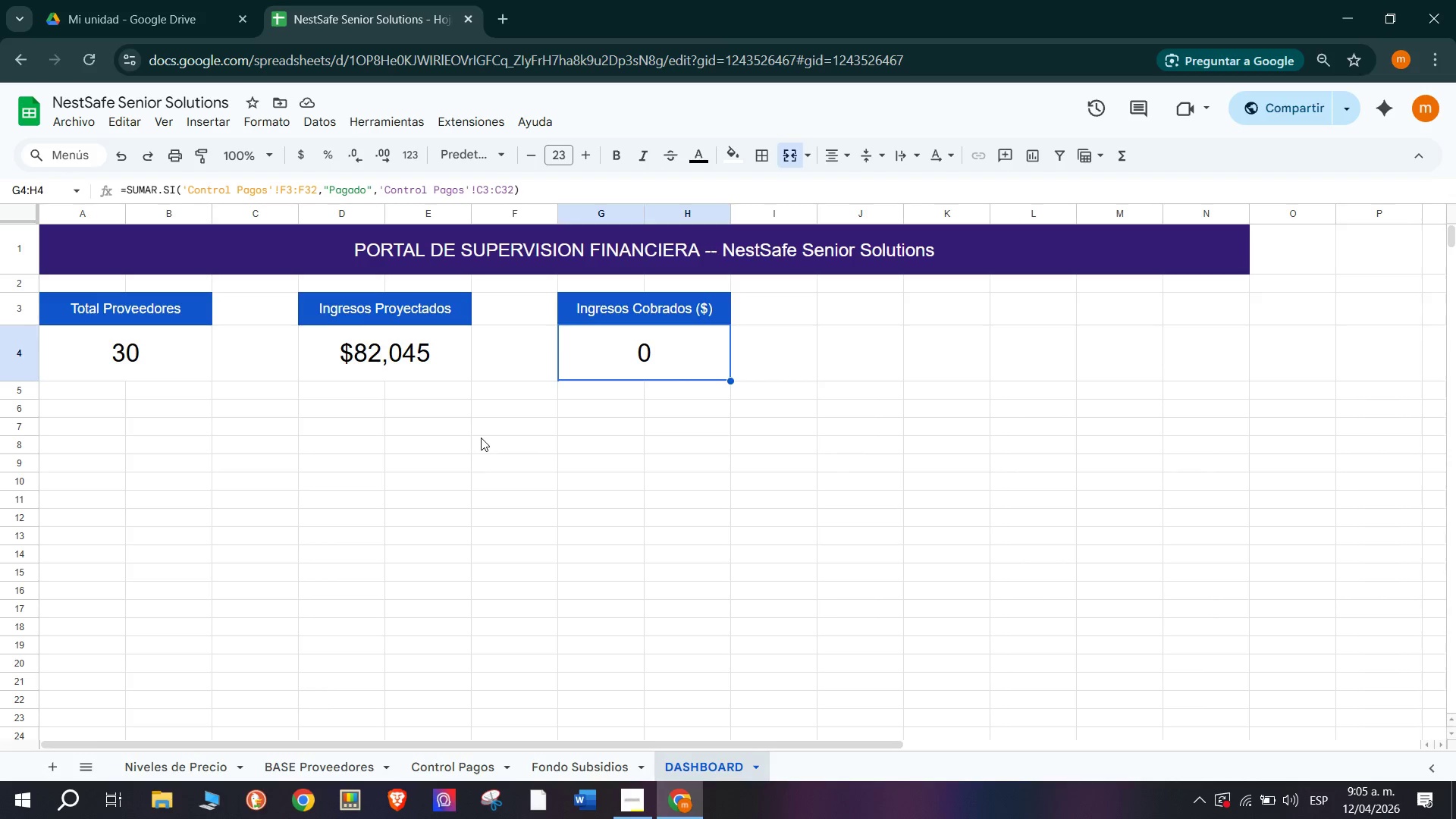 
left_click([466, 761])
 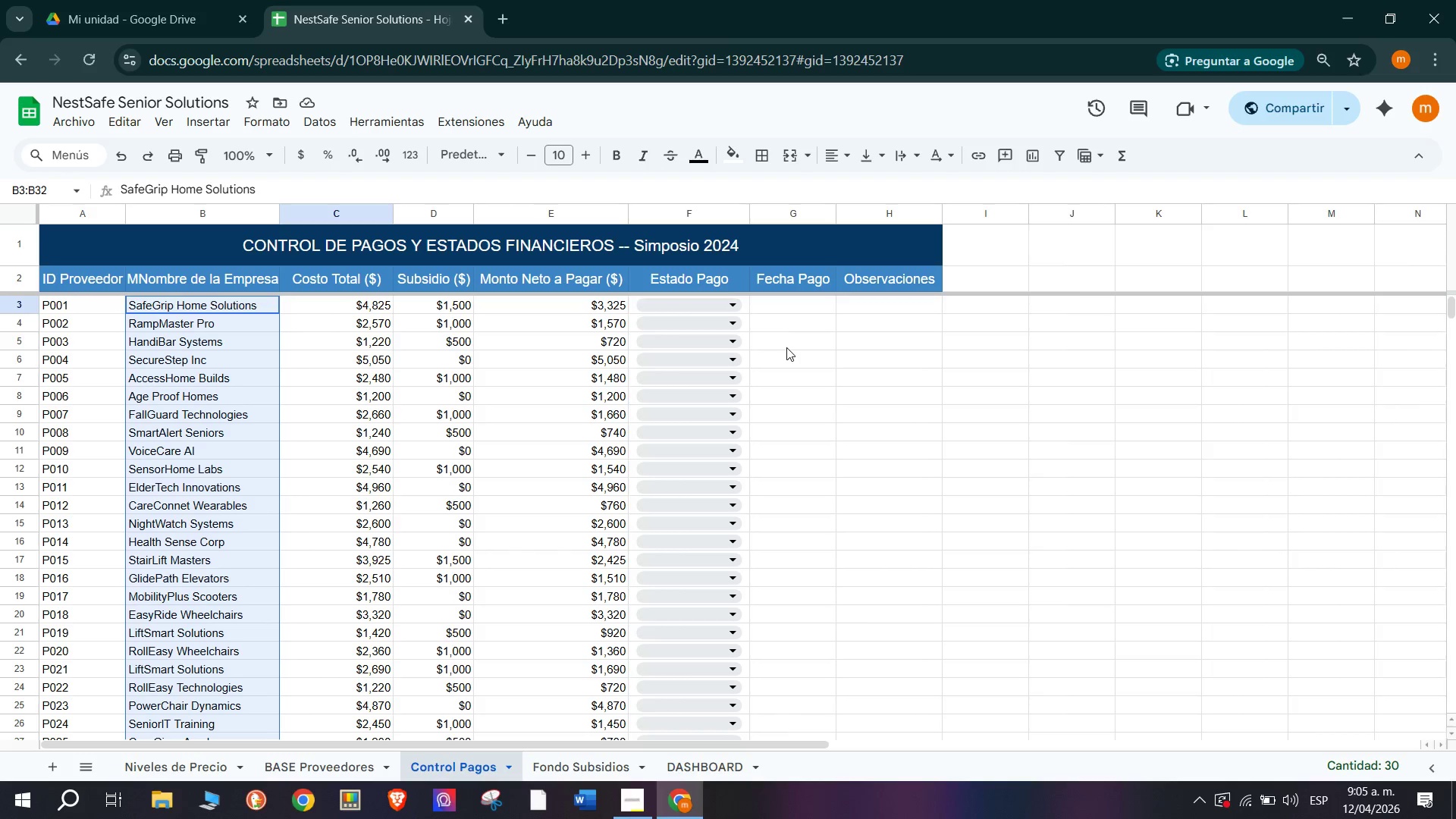 
wait(16.09)
 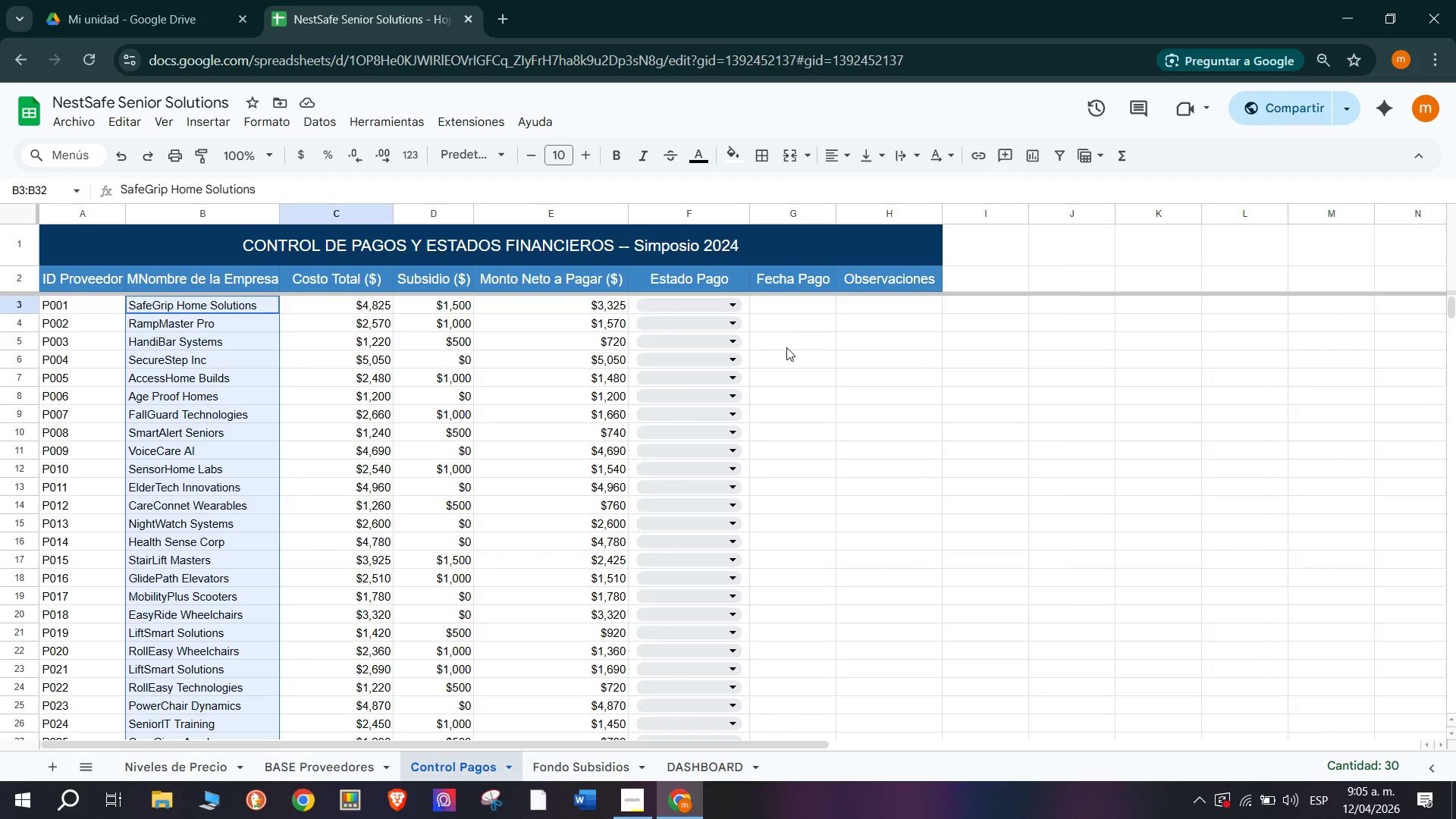 
left_click([732, 302])
 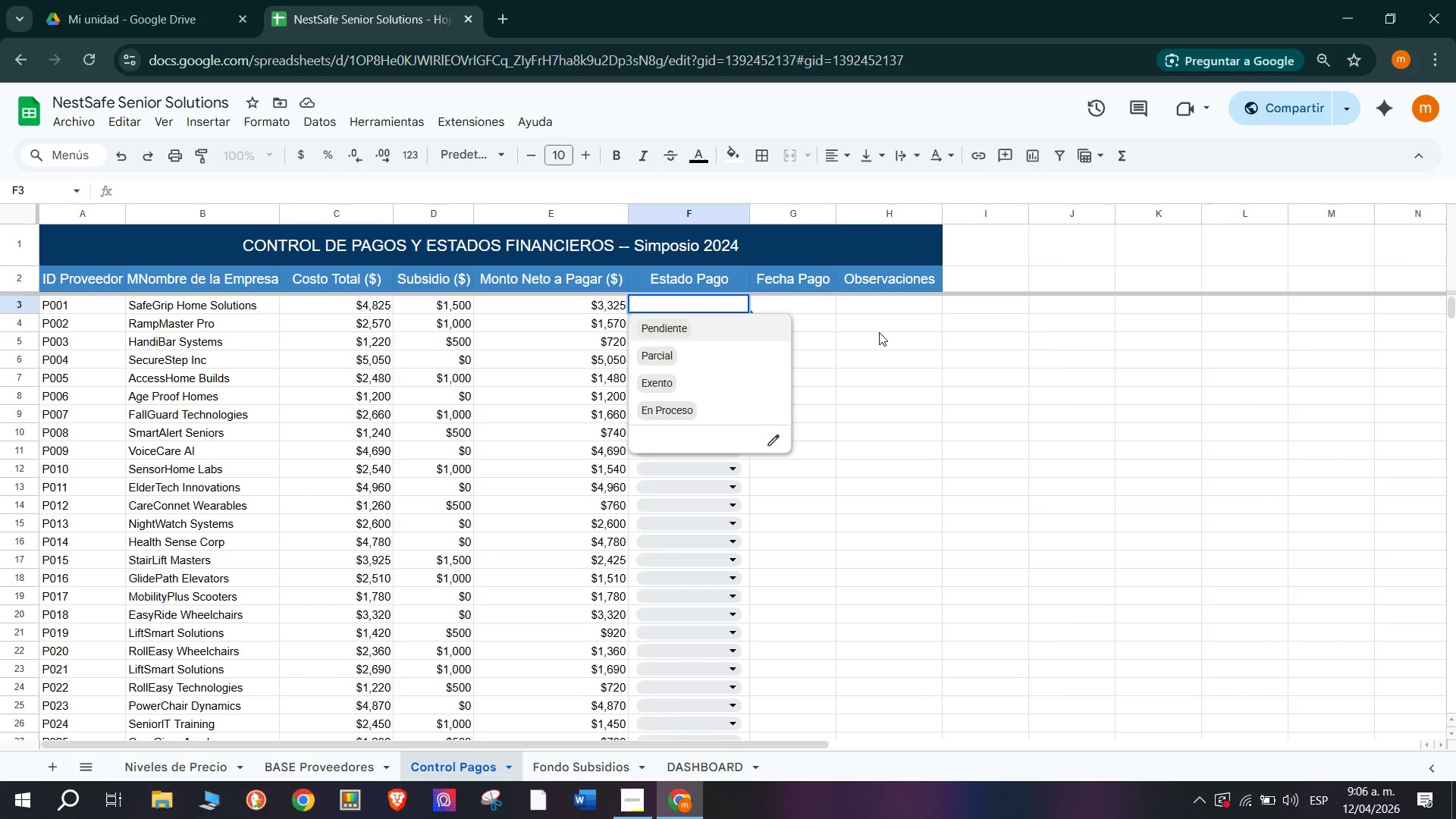 
wait(10.23)
 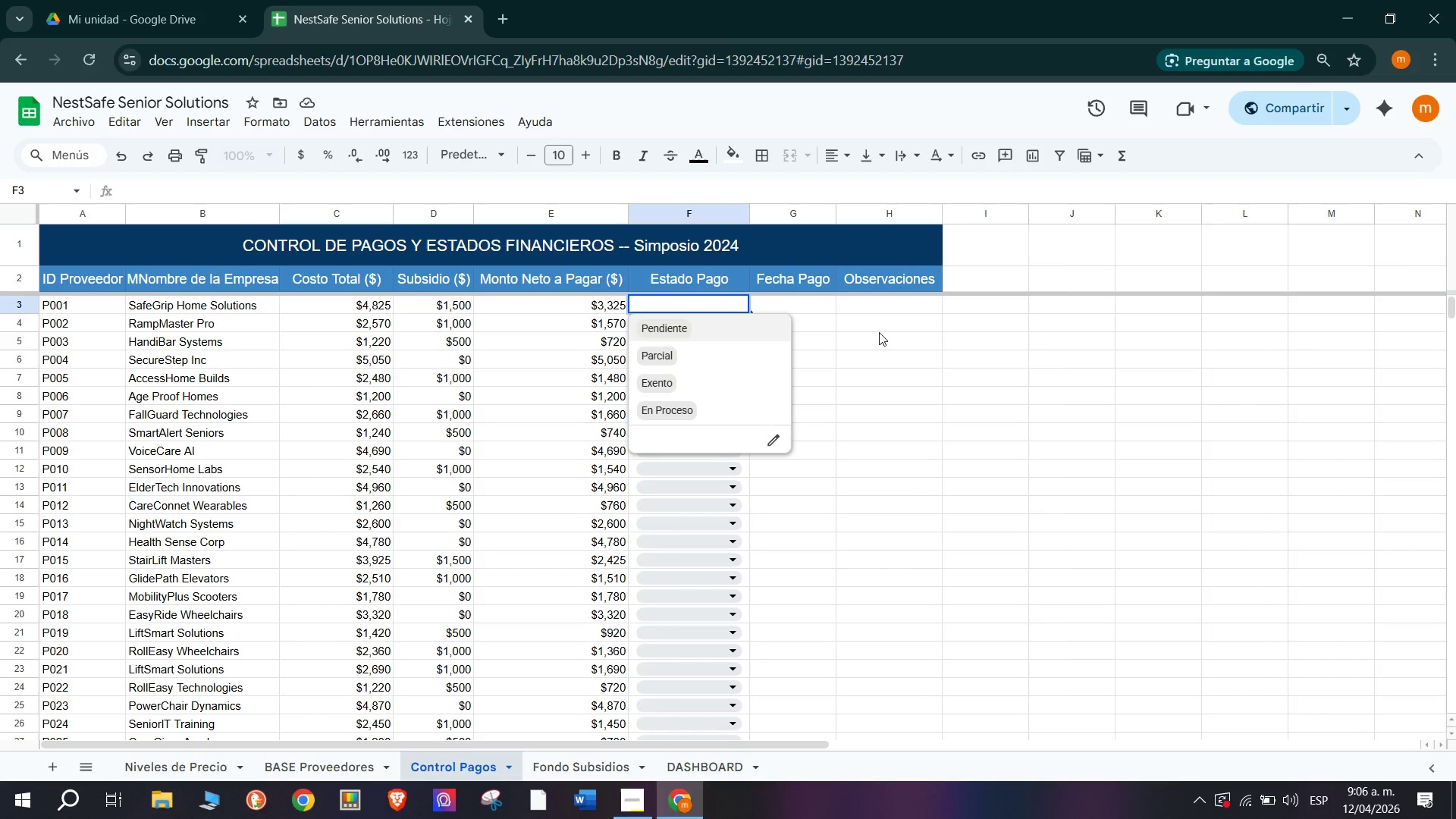 
scroll: coordinate [757, 344], scroll_direction: up, amount: 2.0
 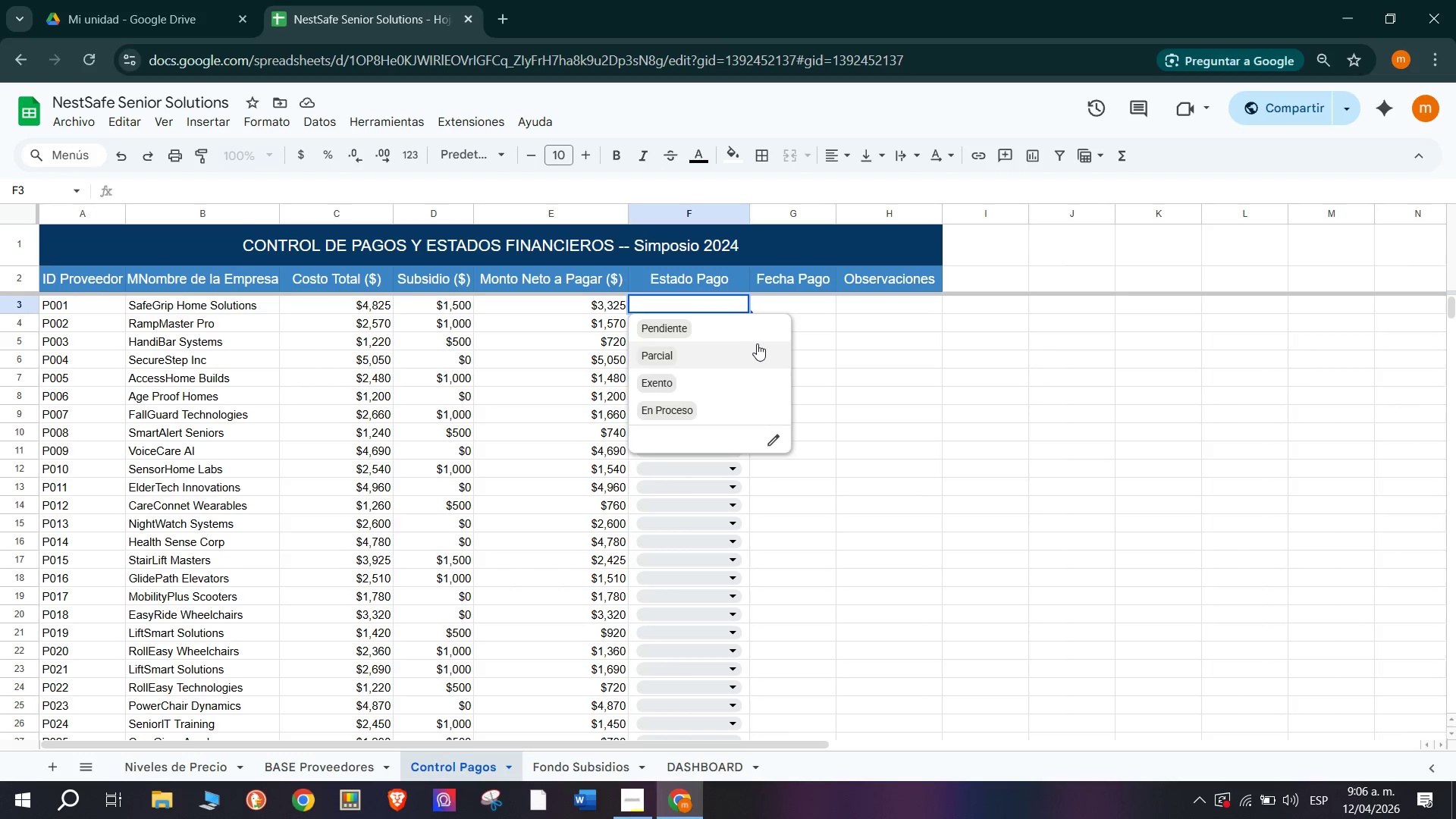 
wait(6.75)
 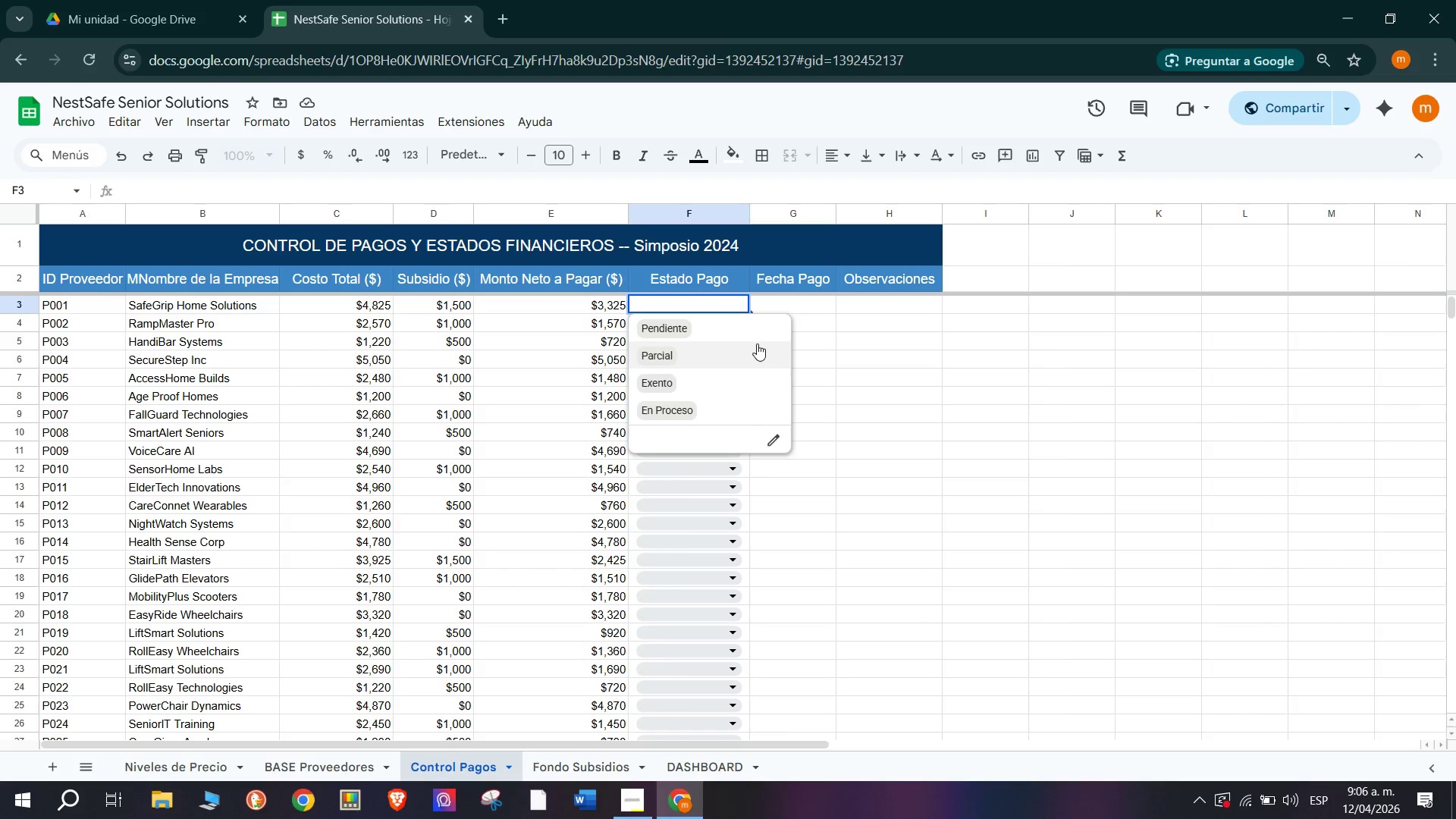 
left_click([775, 433])
 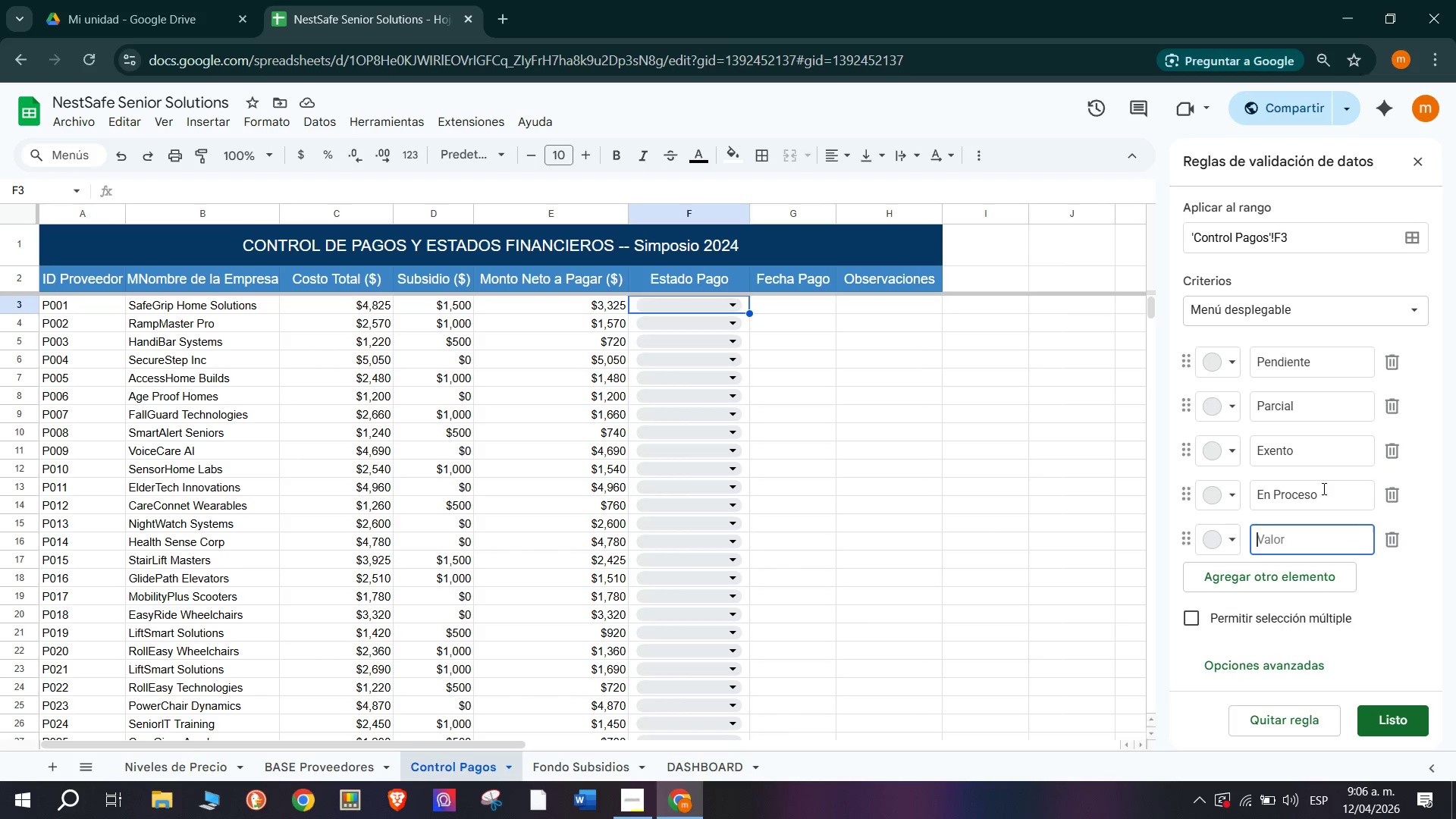 
left_click_drag(start_coordinate=[1190, 542], to_coordinate=[1185, 356])
 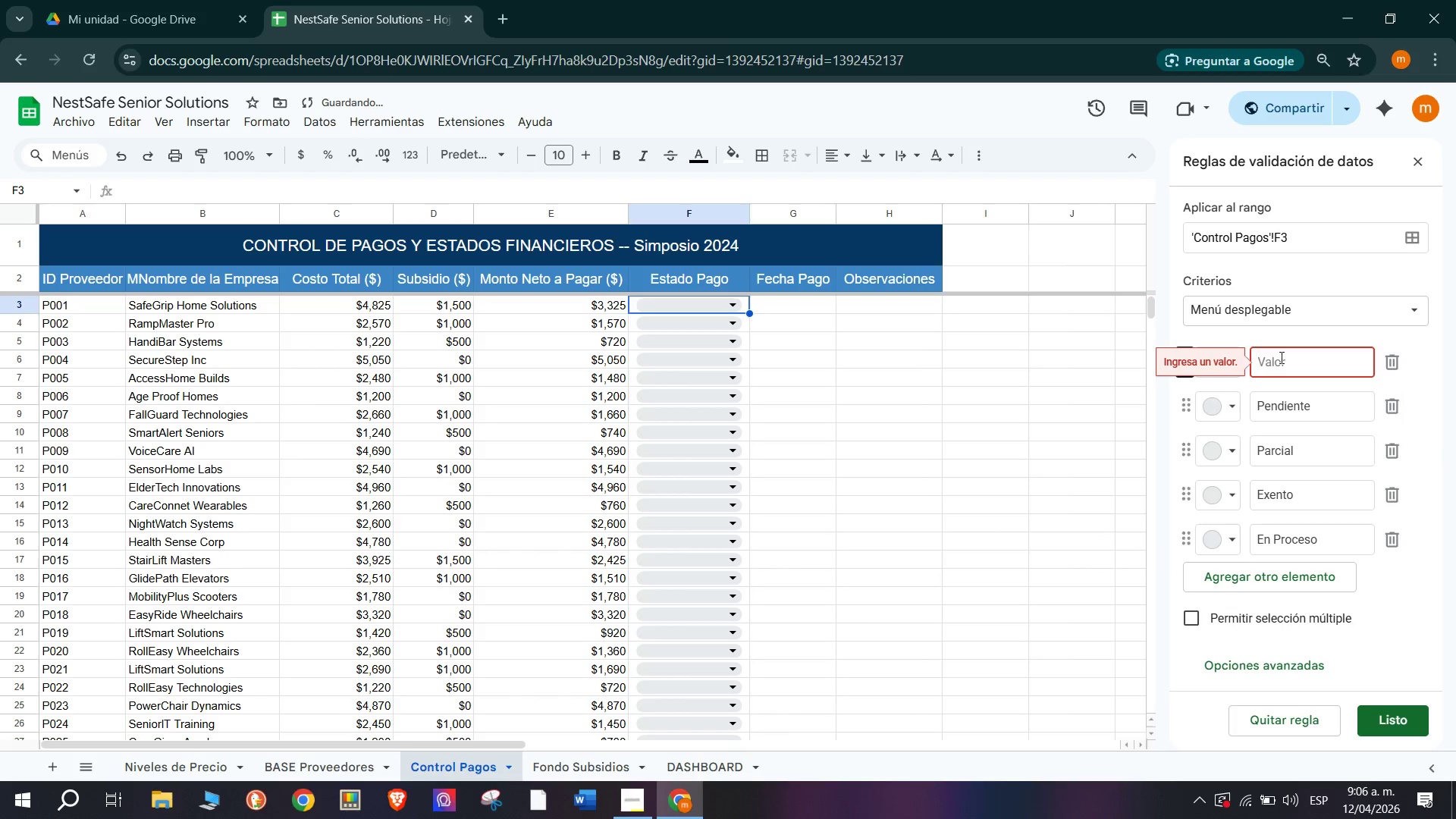 
left_click([1298, 352])
 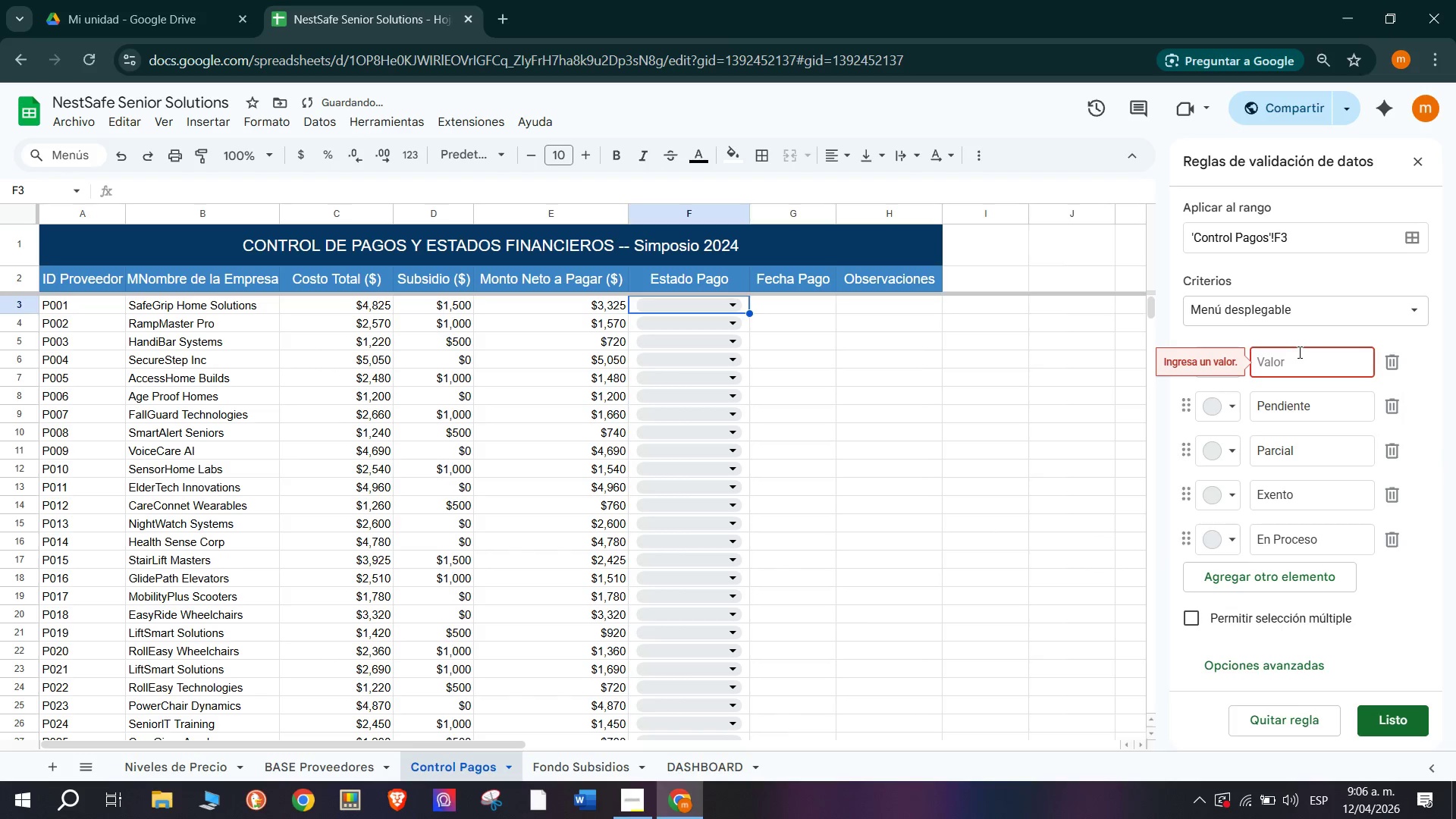 
type(Pagado)
 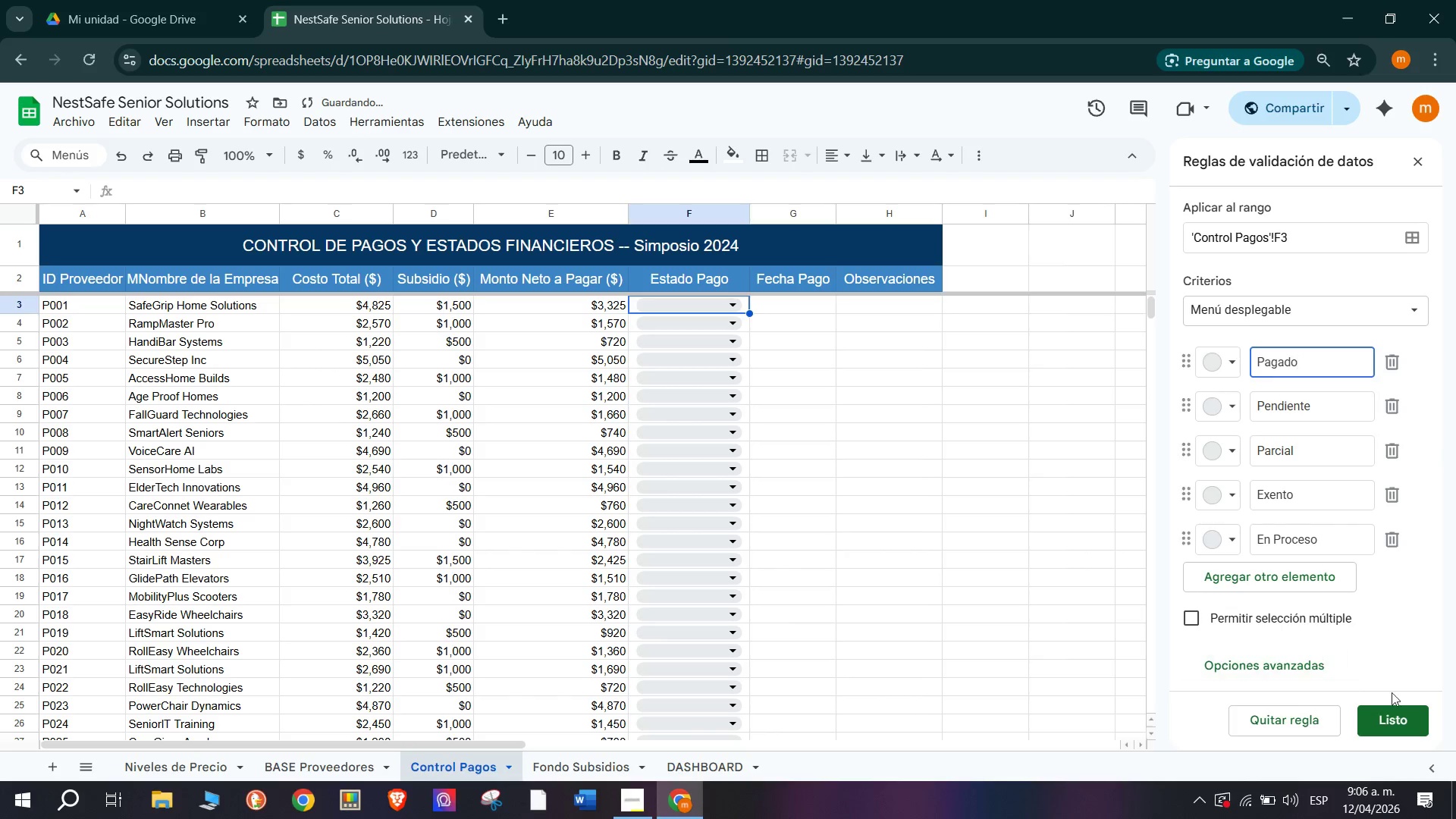 
left_click([1407, 719])
 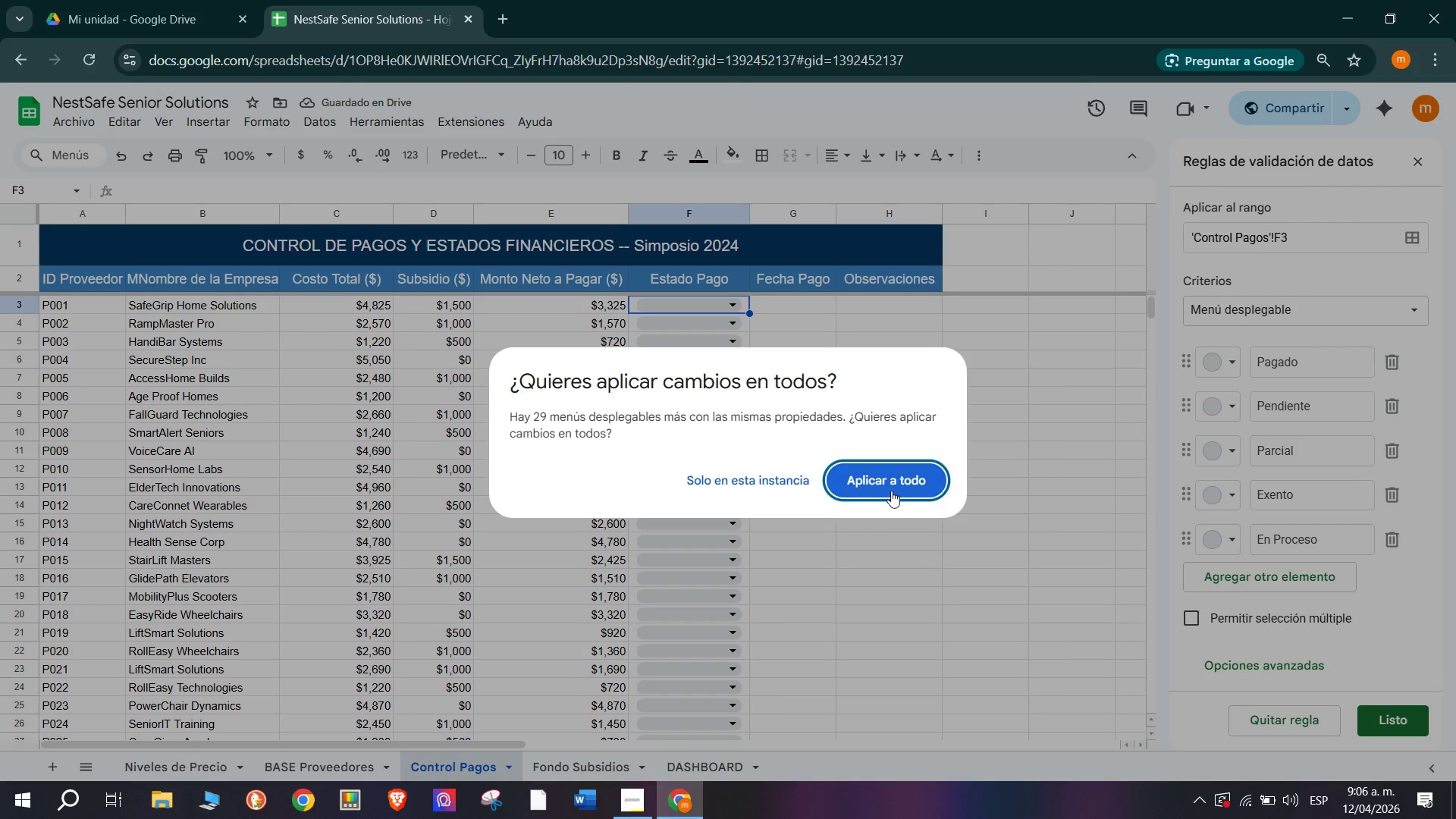 
left_click([894, 478])
 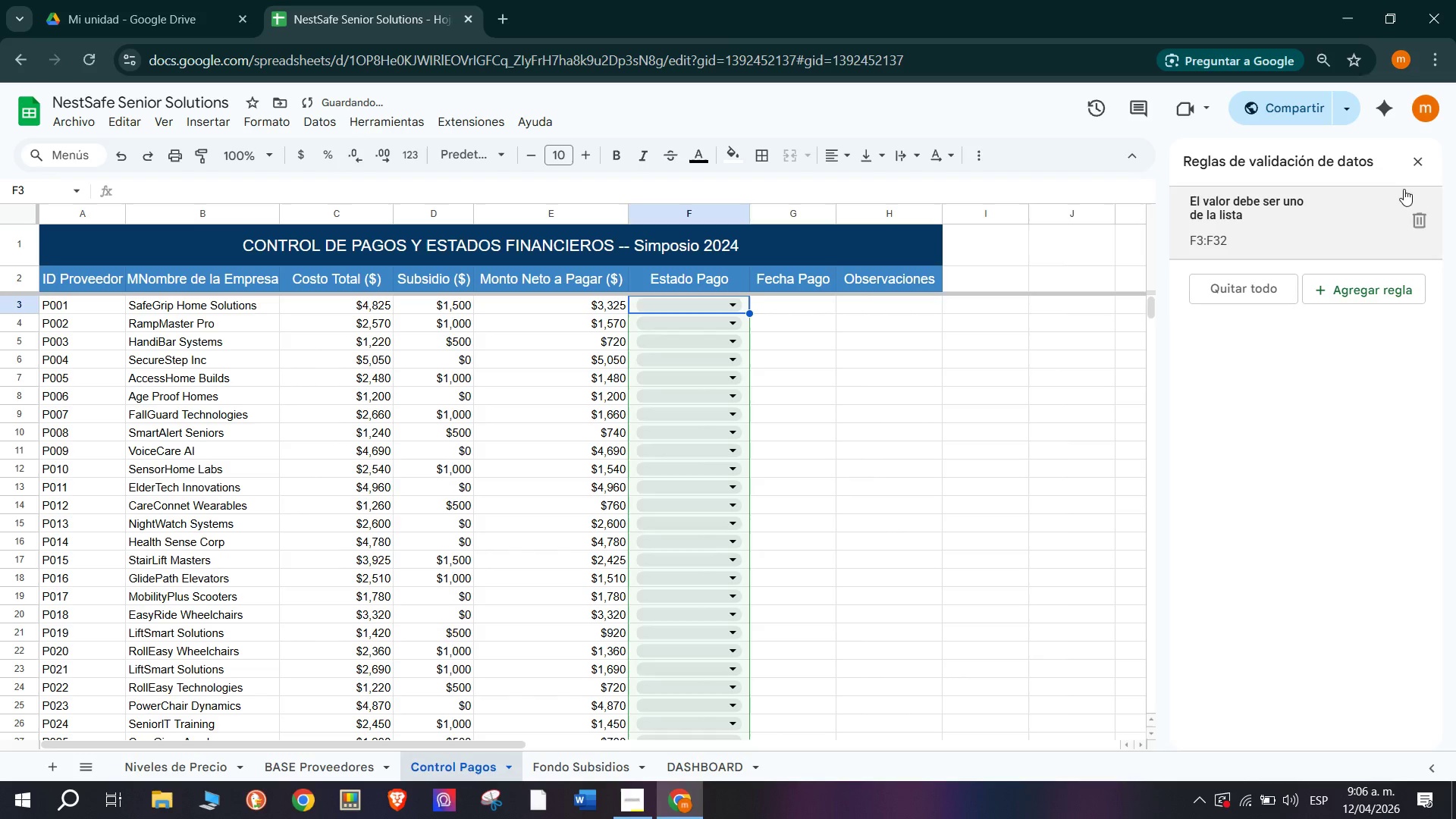 
left_click([1419, 159])
 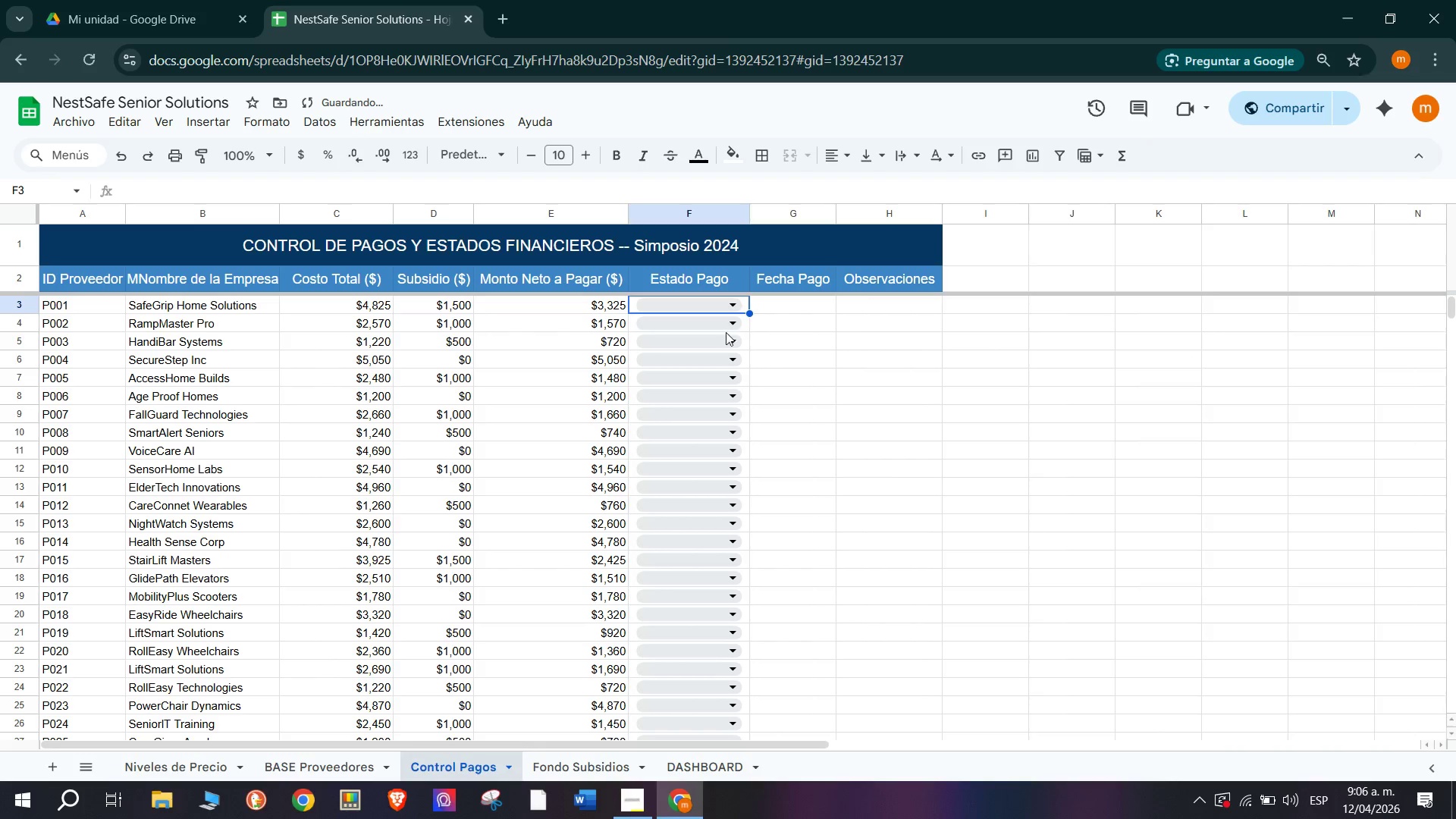 
left_click([730, 311])
 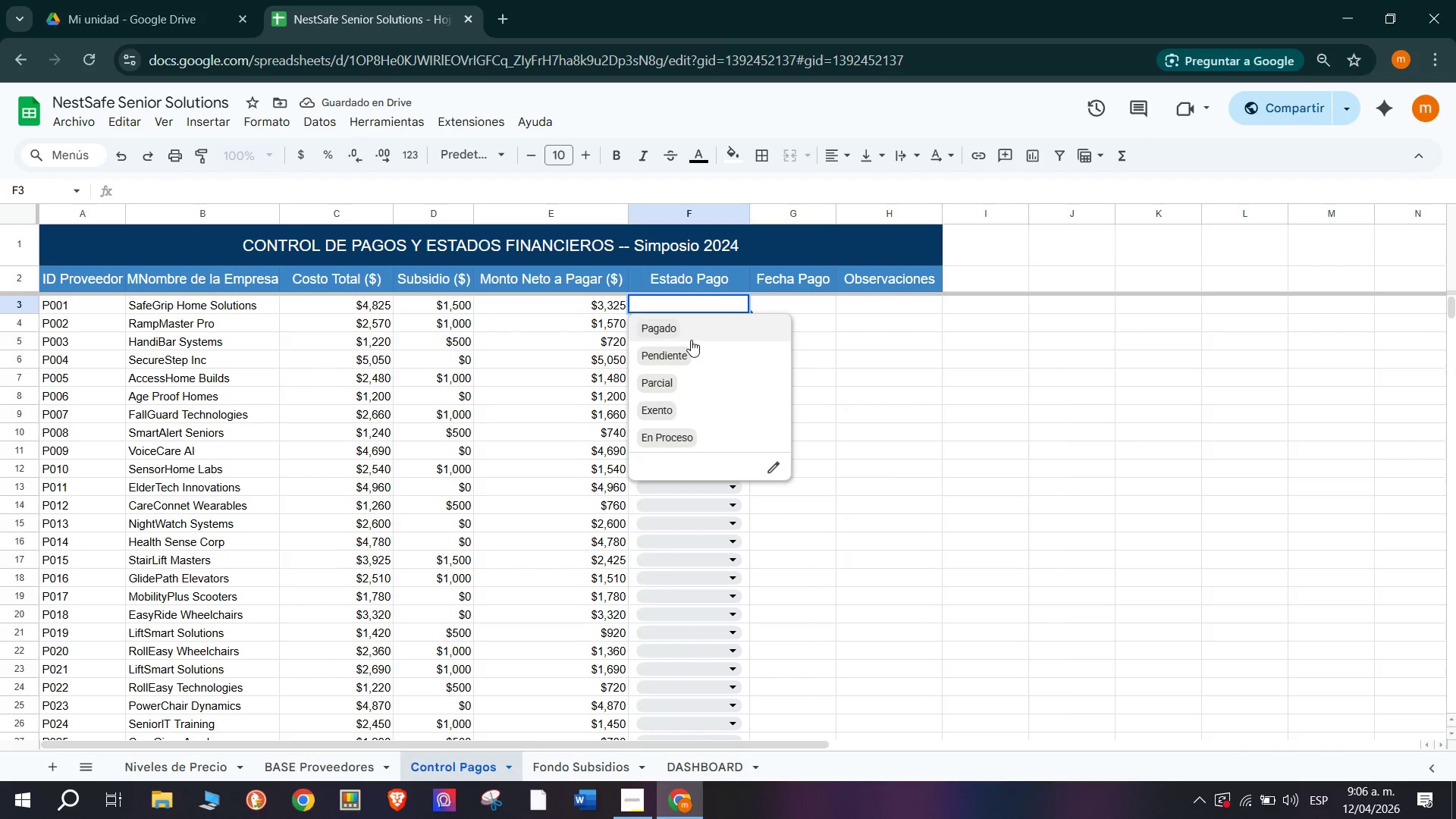 
left_click([689, 332])
 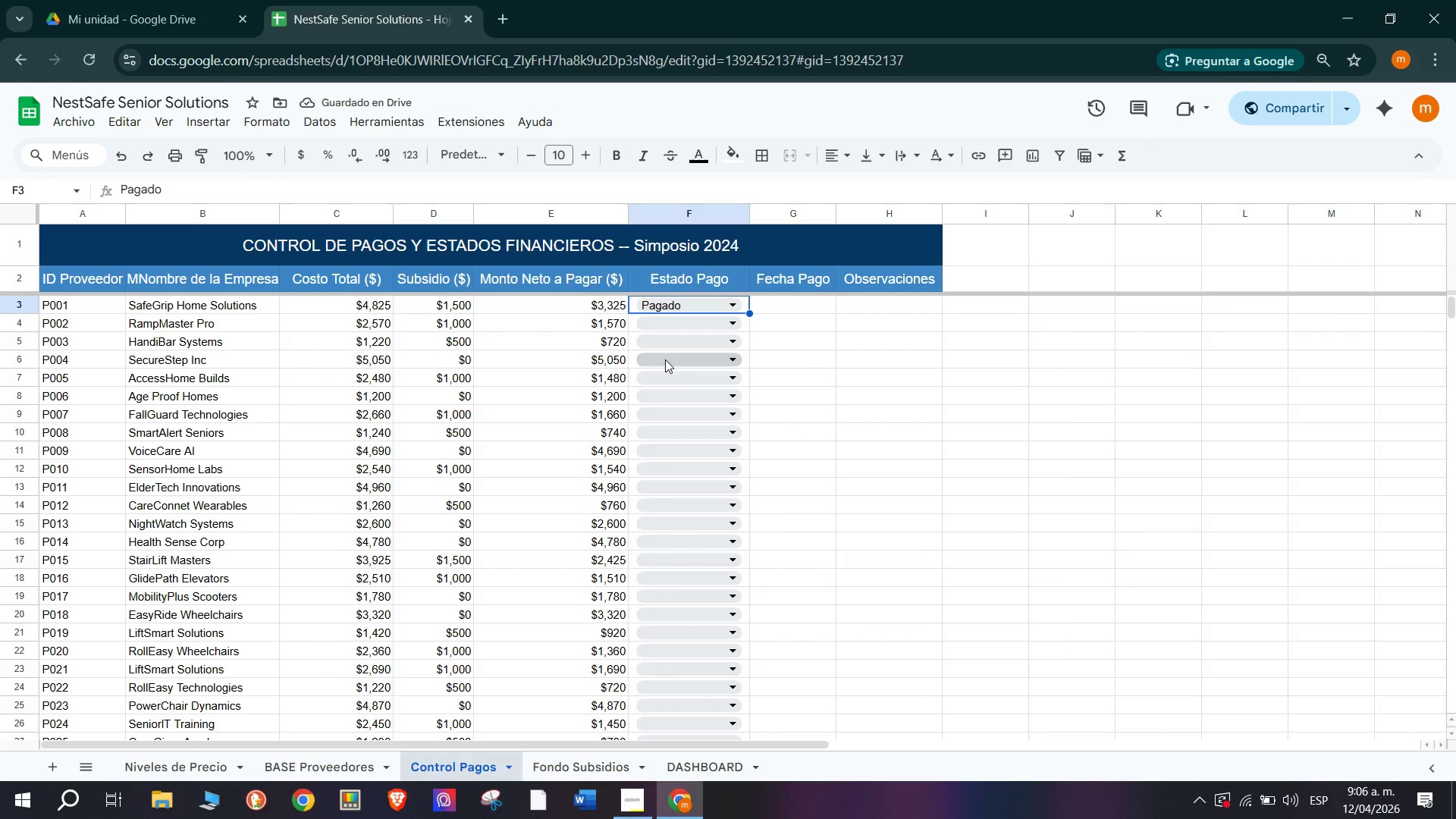 
left_click([714, 367])
 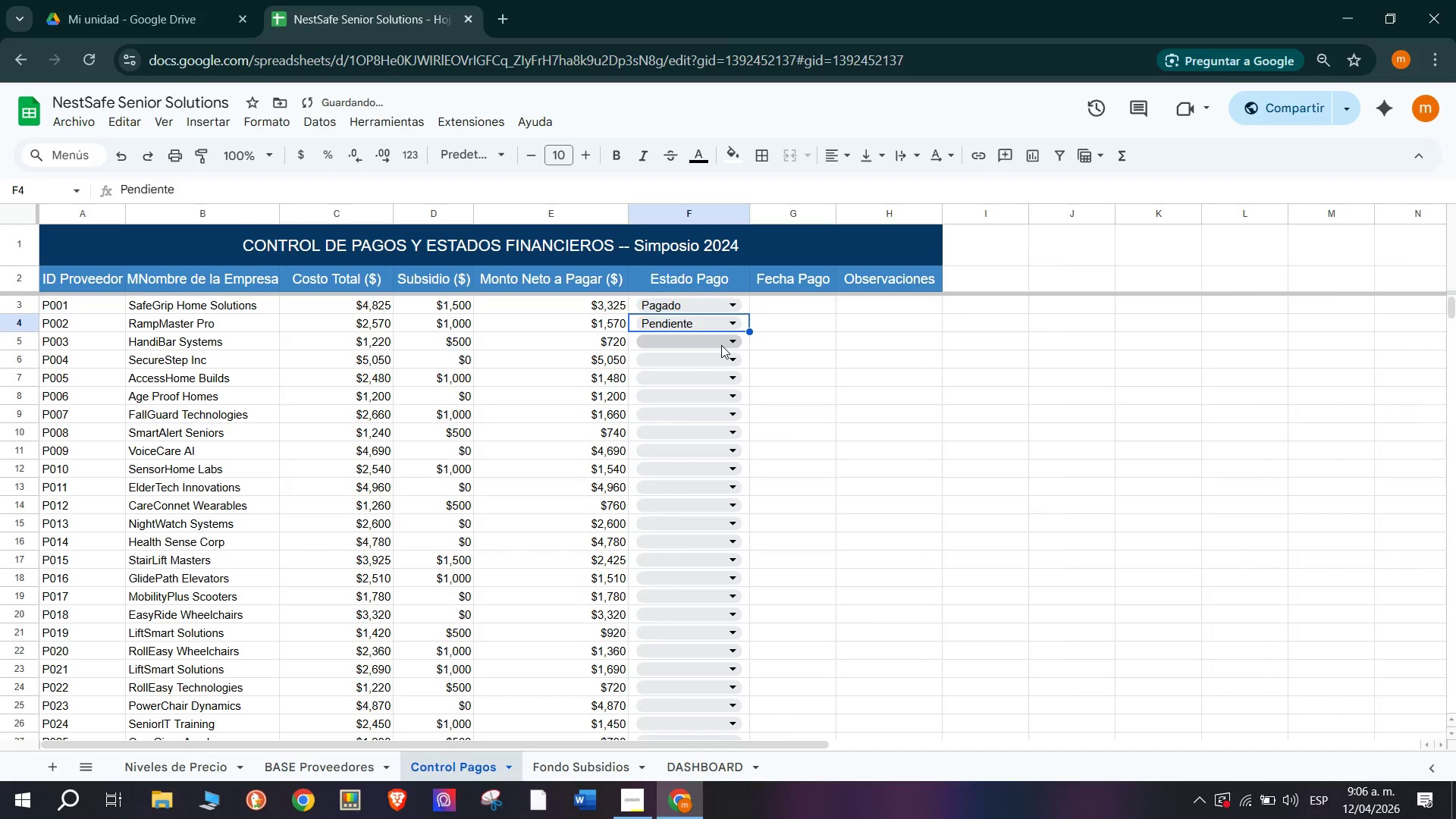 
left_click([721, 345])
 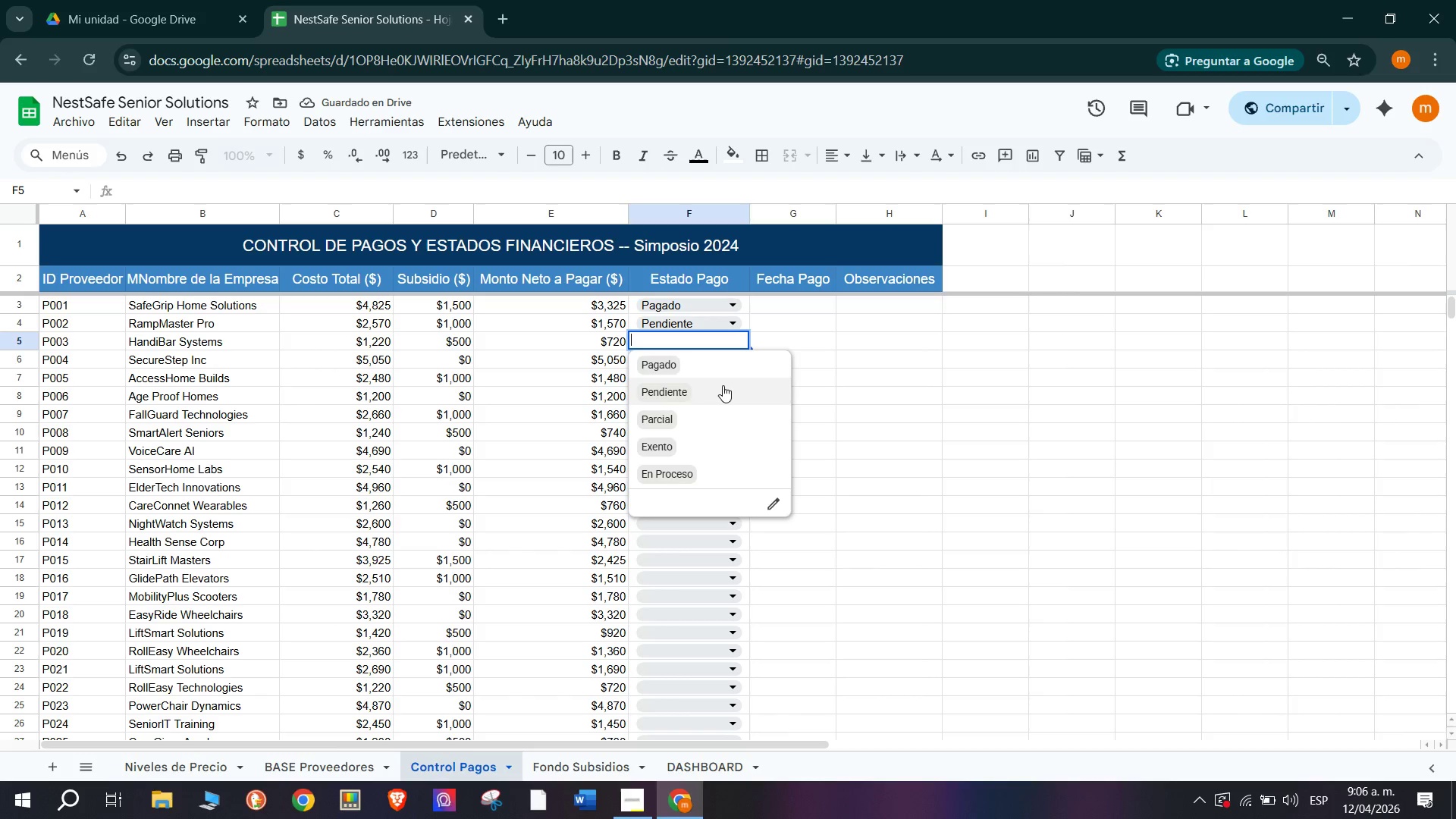 
left_click([724, 362])
 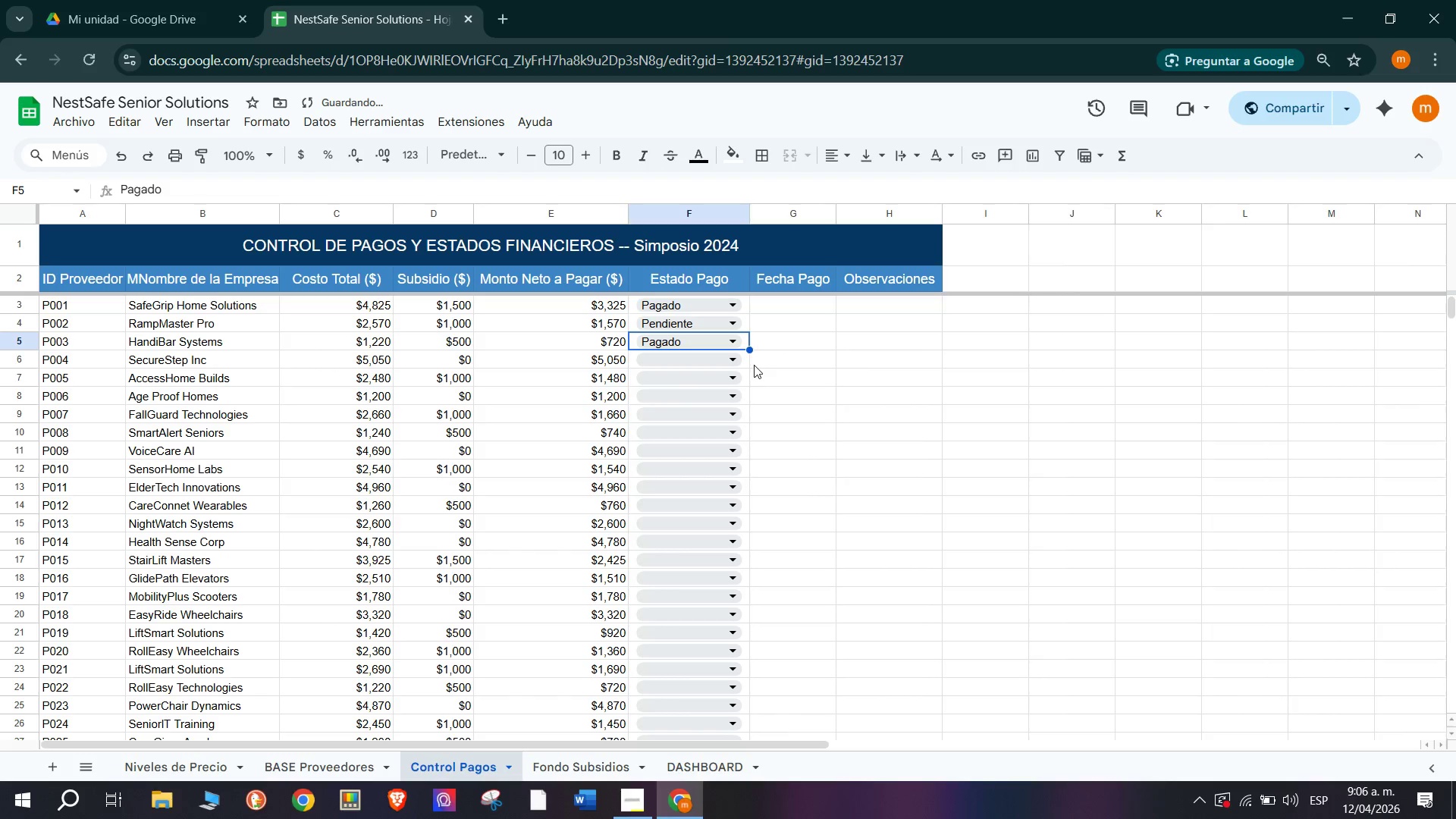 
left_click([730, 360])
 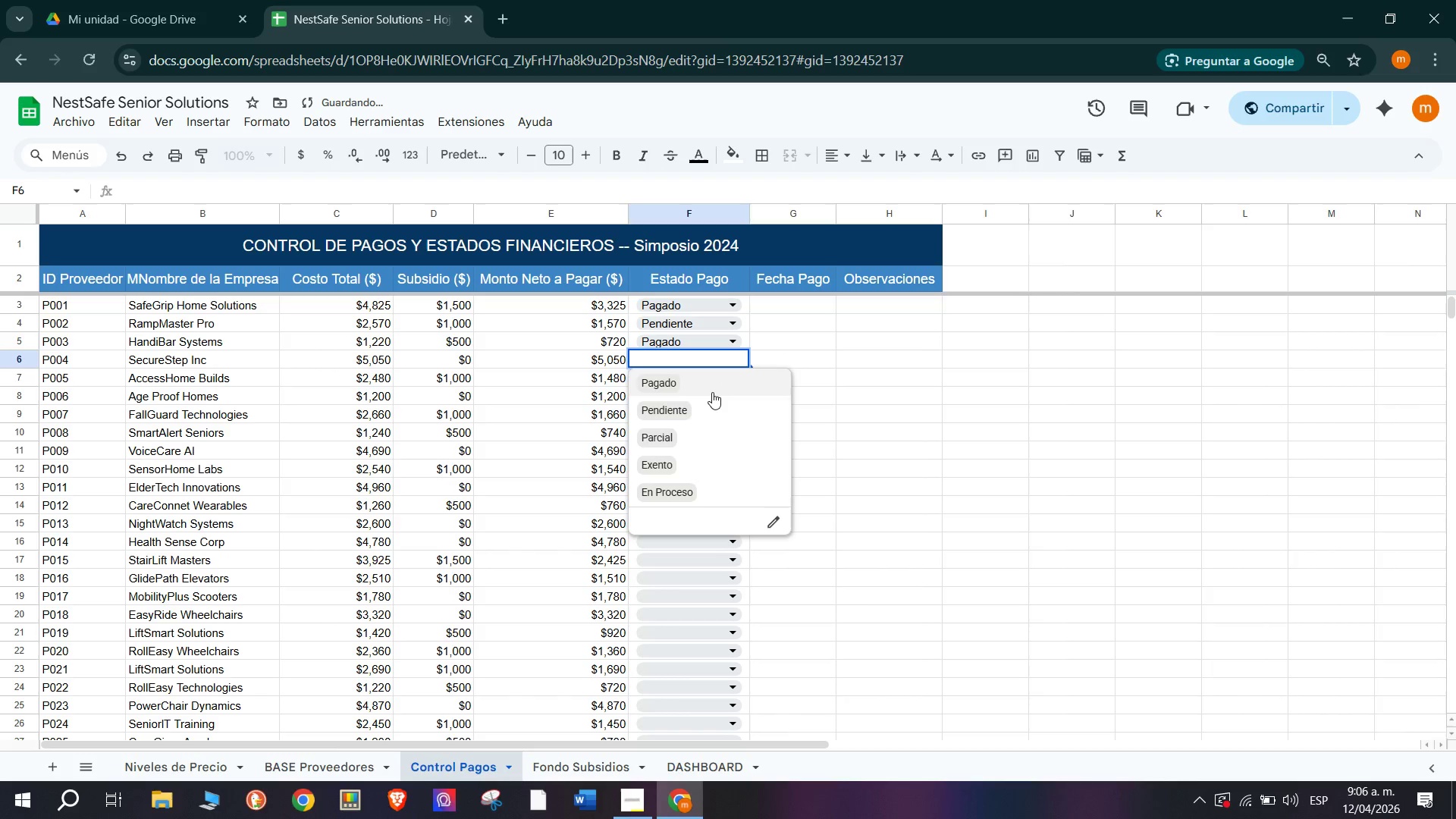 
left_click([712, 392])
 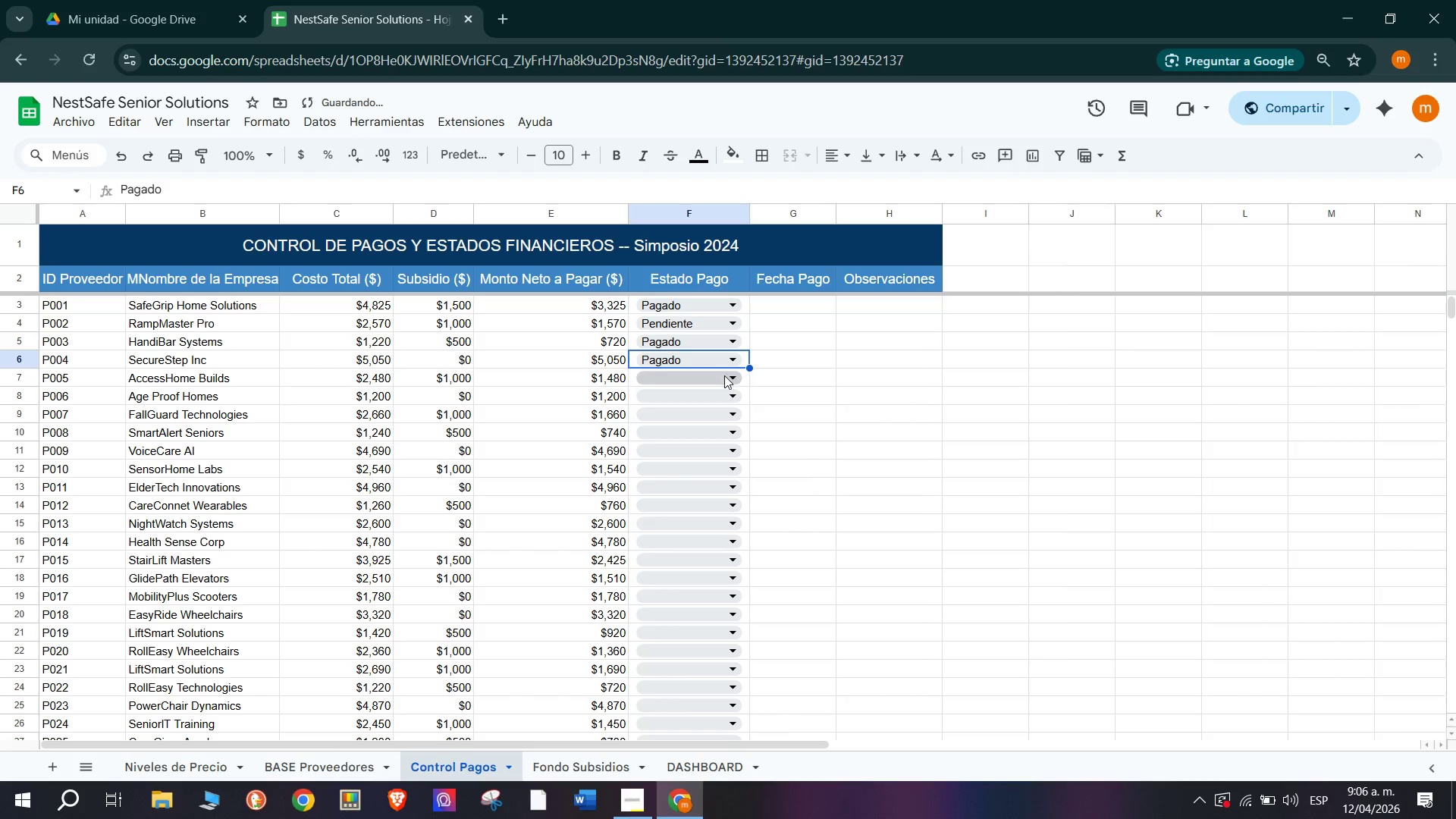 
left_click([724, 375])
 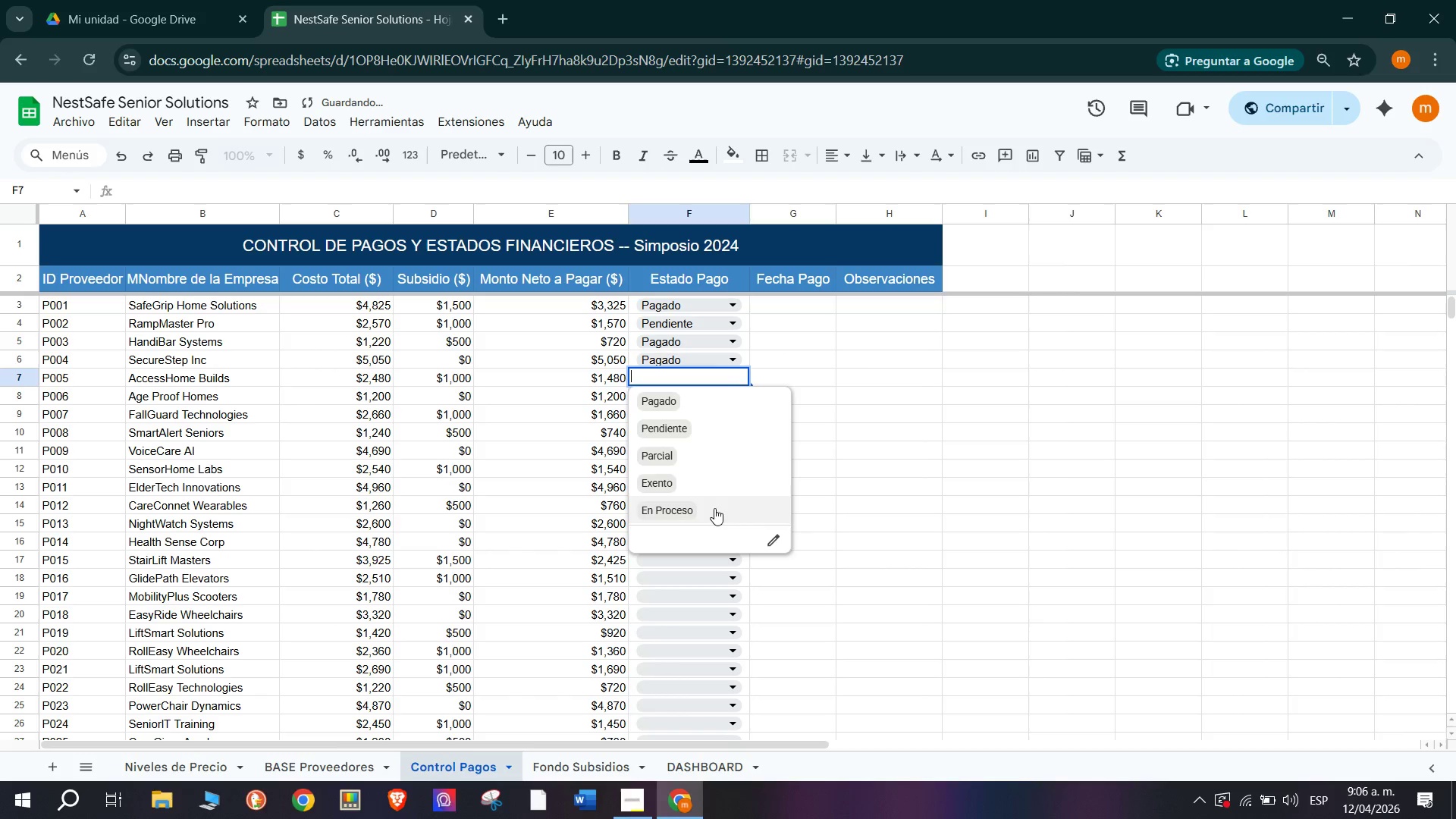 
left_click([710, 446])
 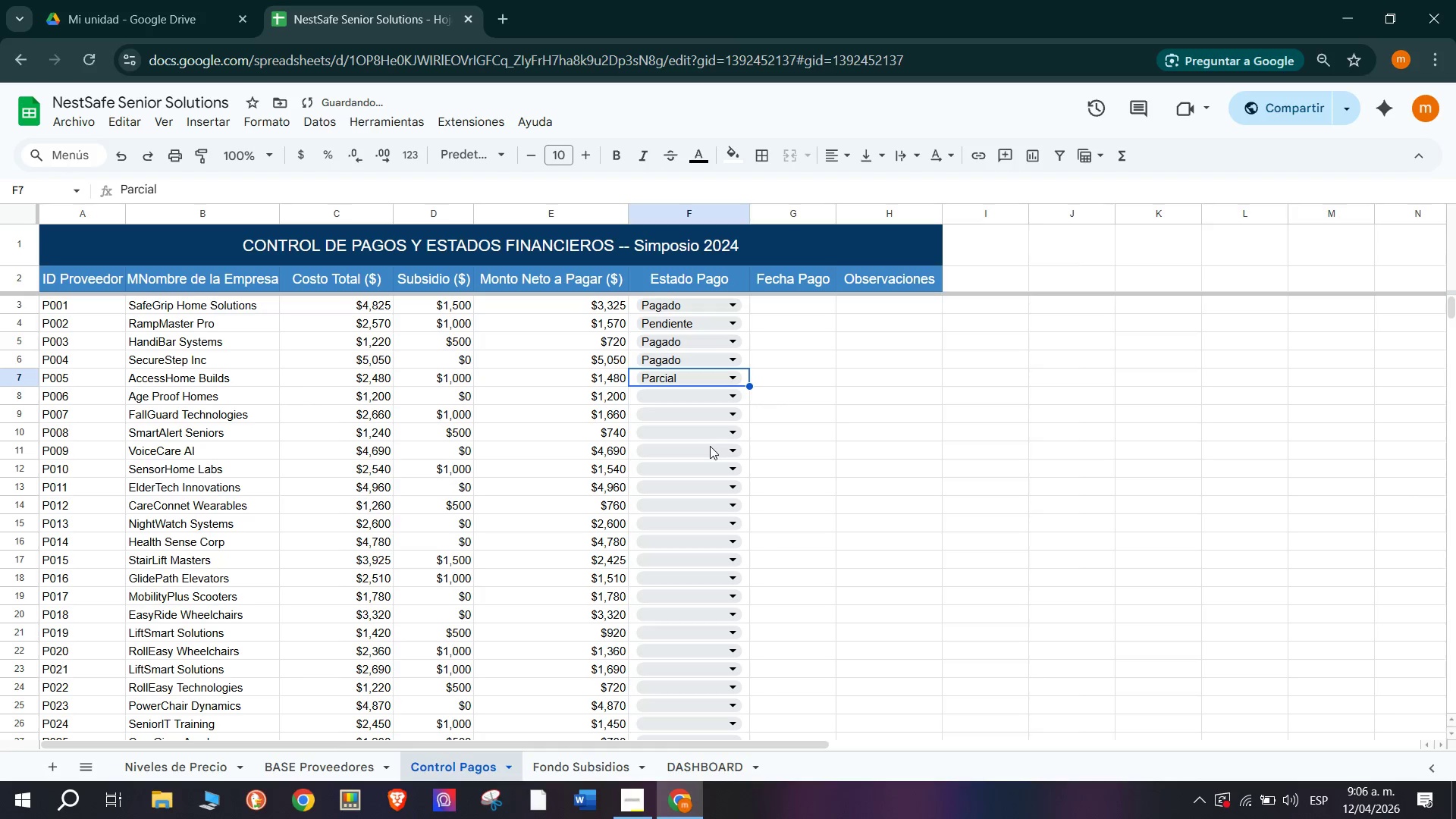 
left_click([711, 393])
 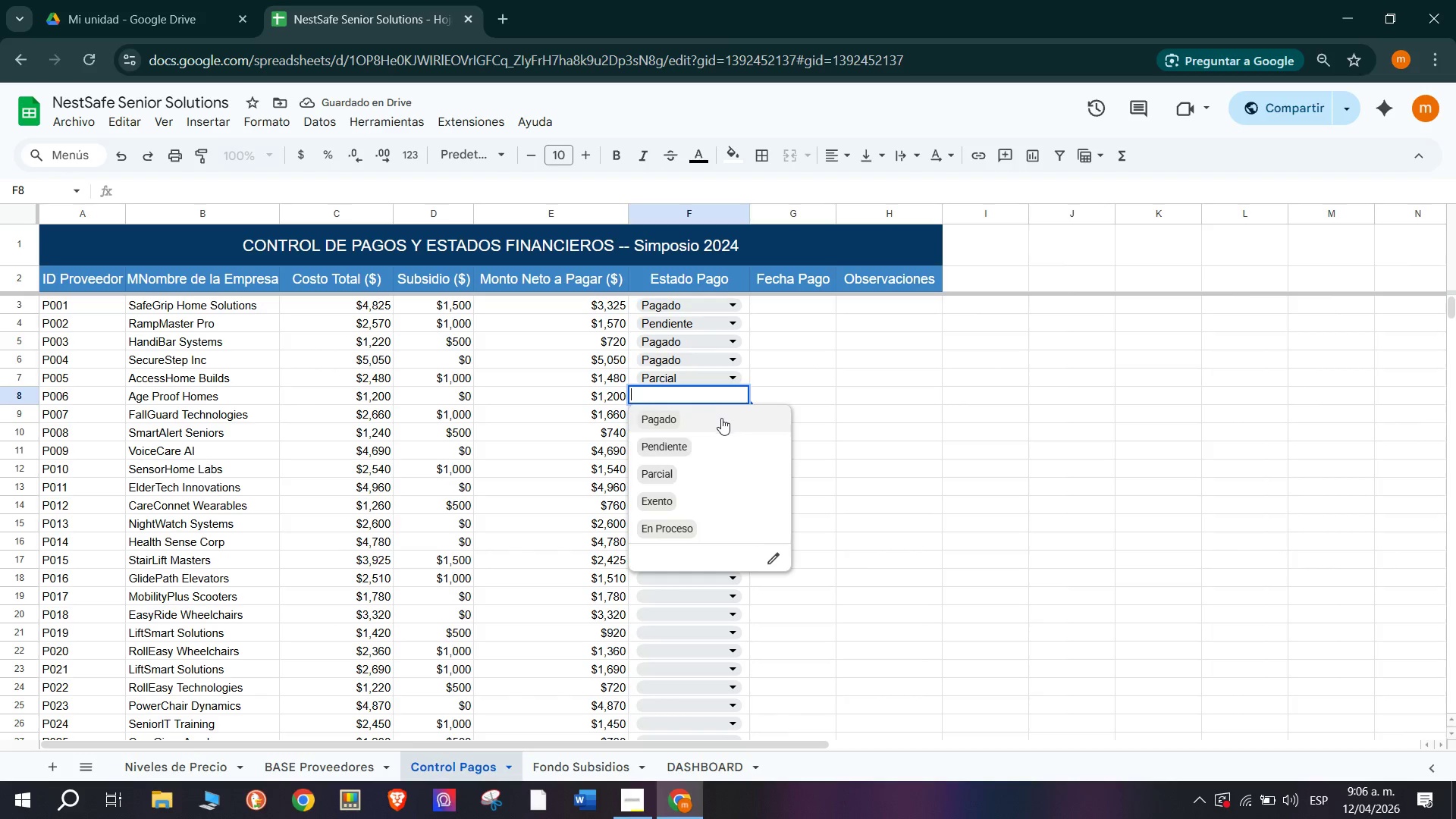 
left_click([722, 418])
 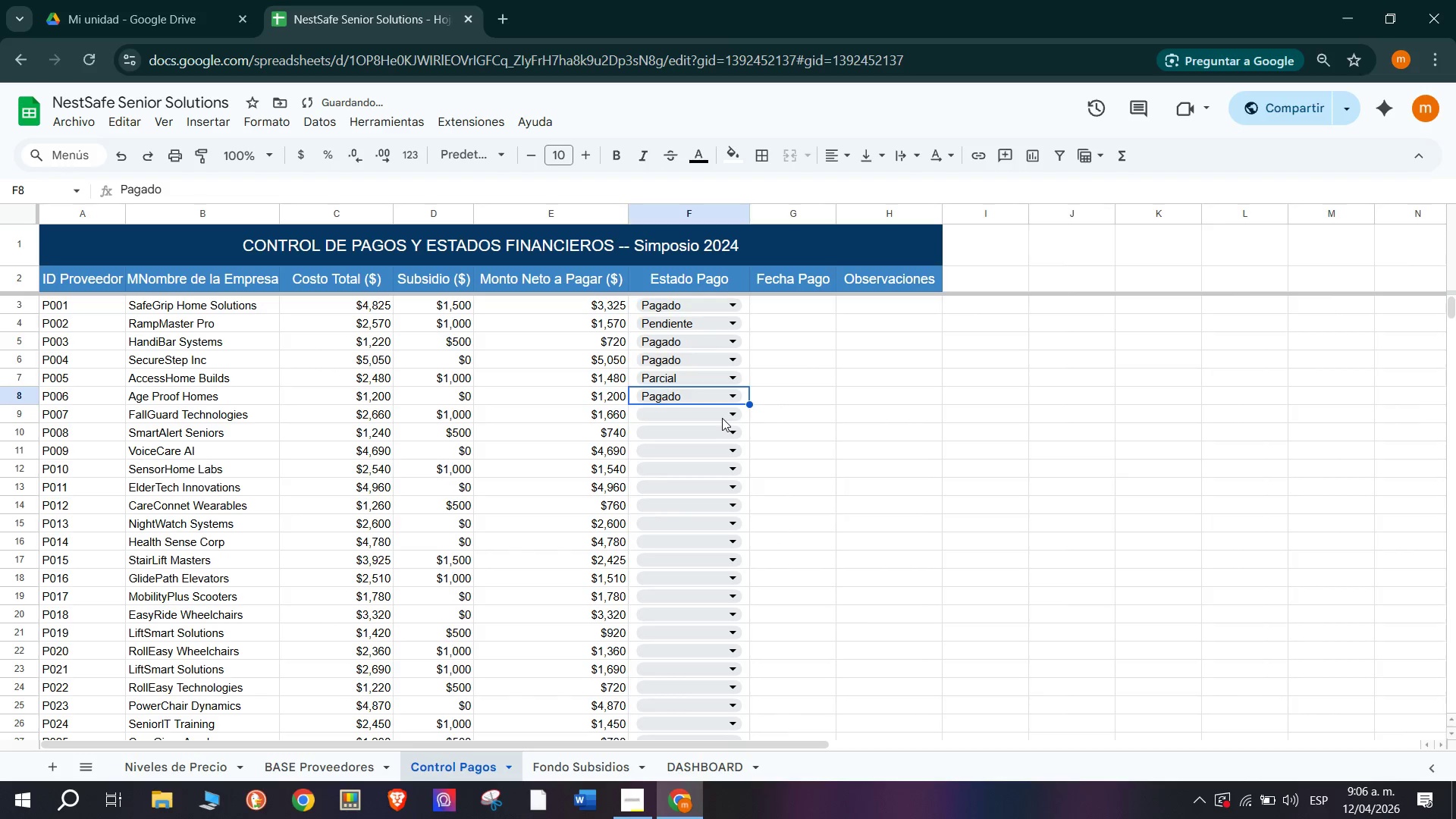 
left_click([722, 406])
 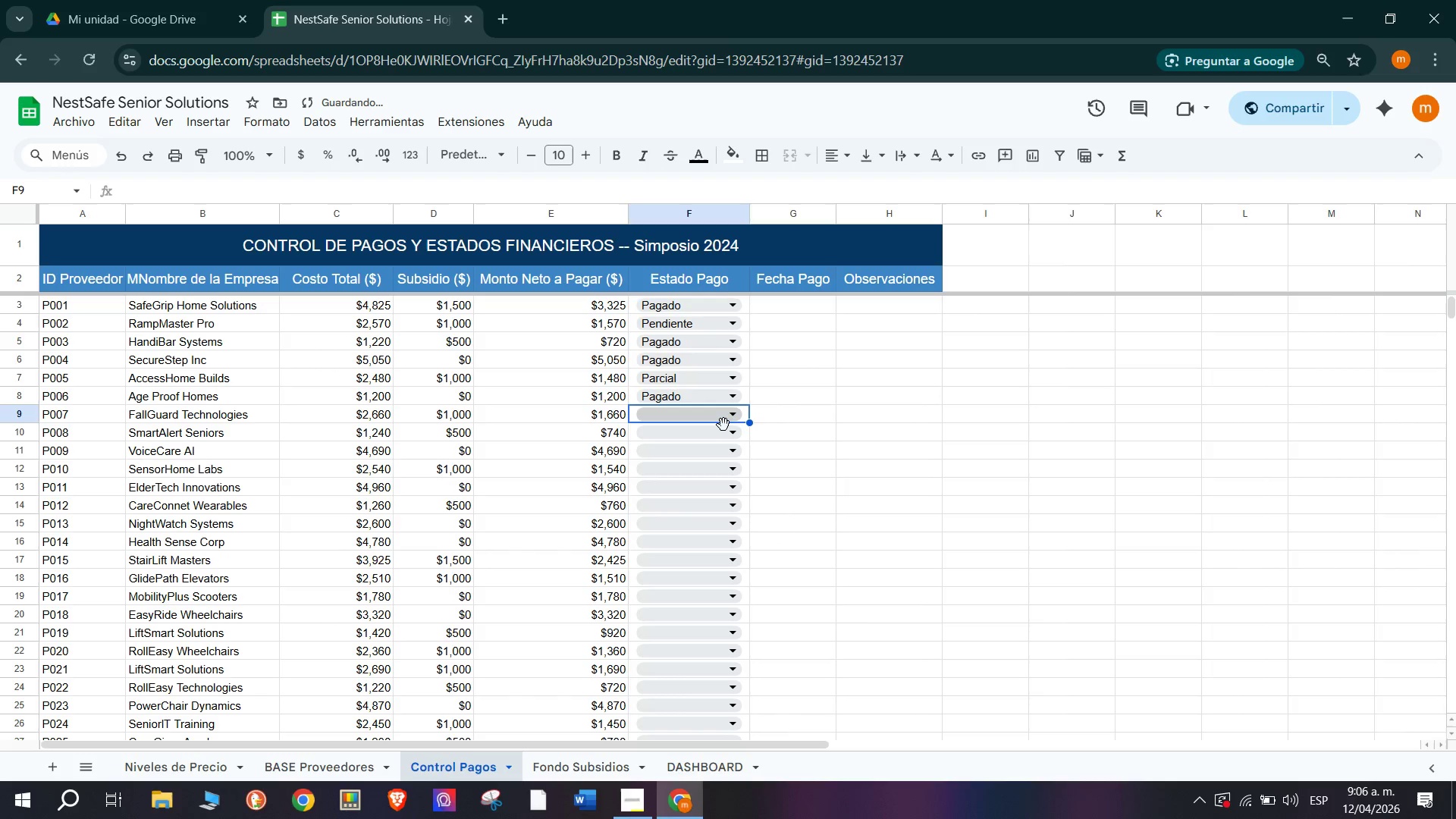 
left_click([723, 423])
 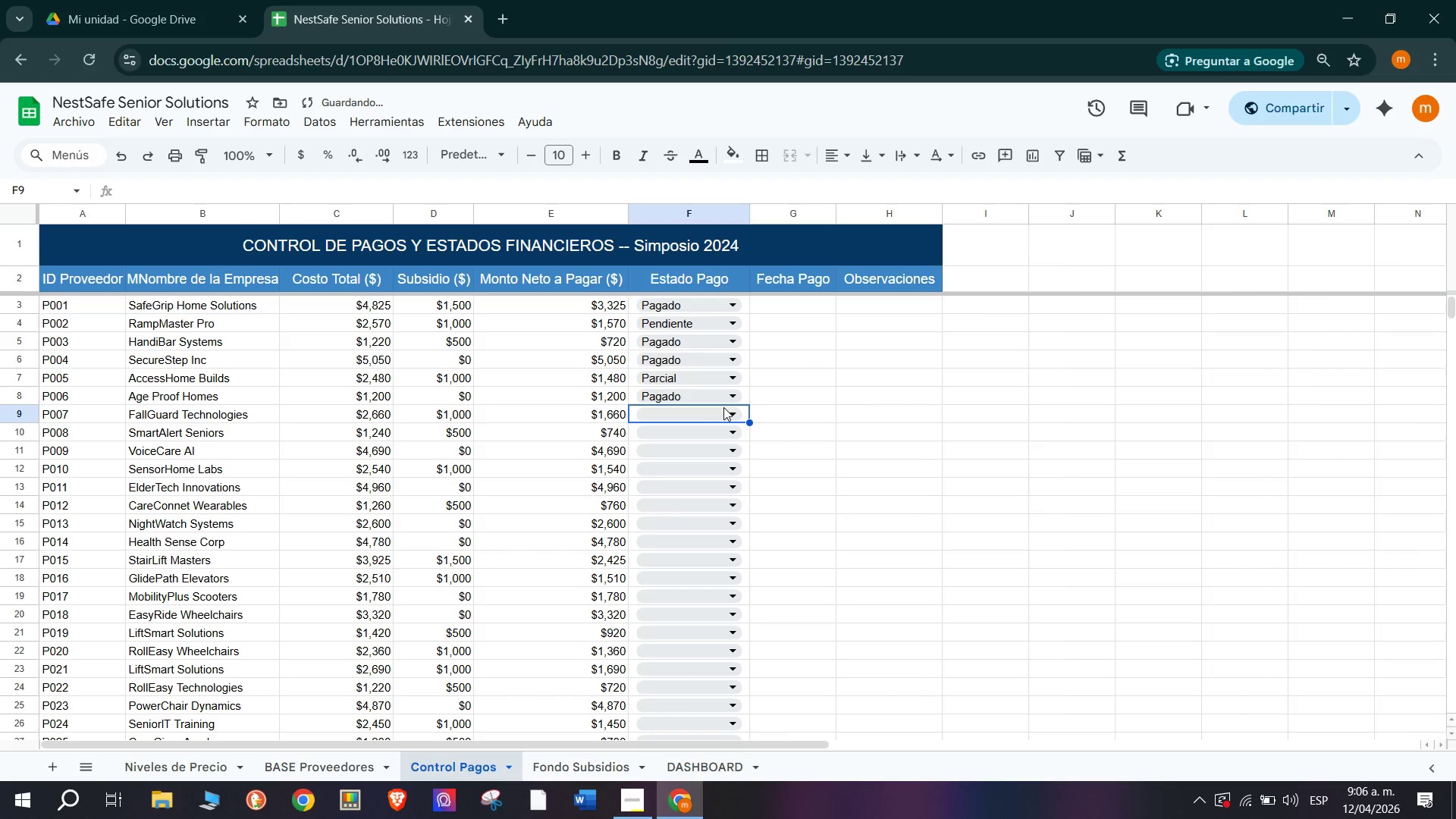 
left_click([723, 416])
 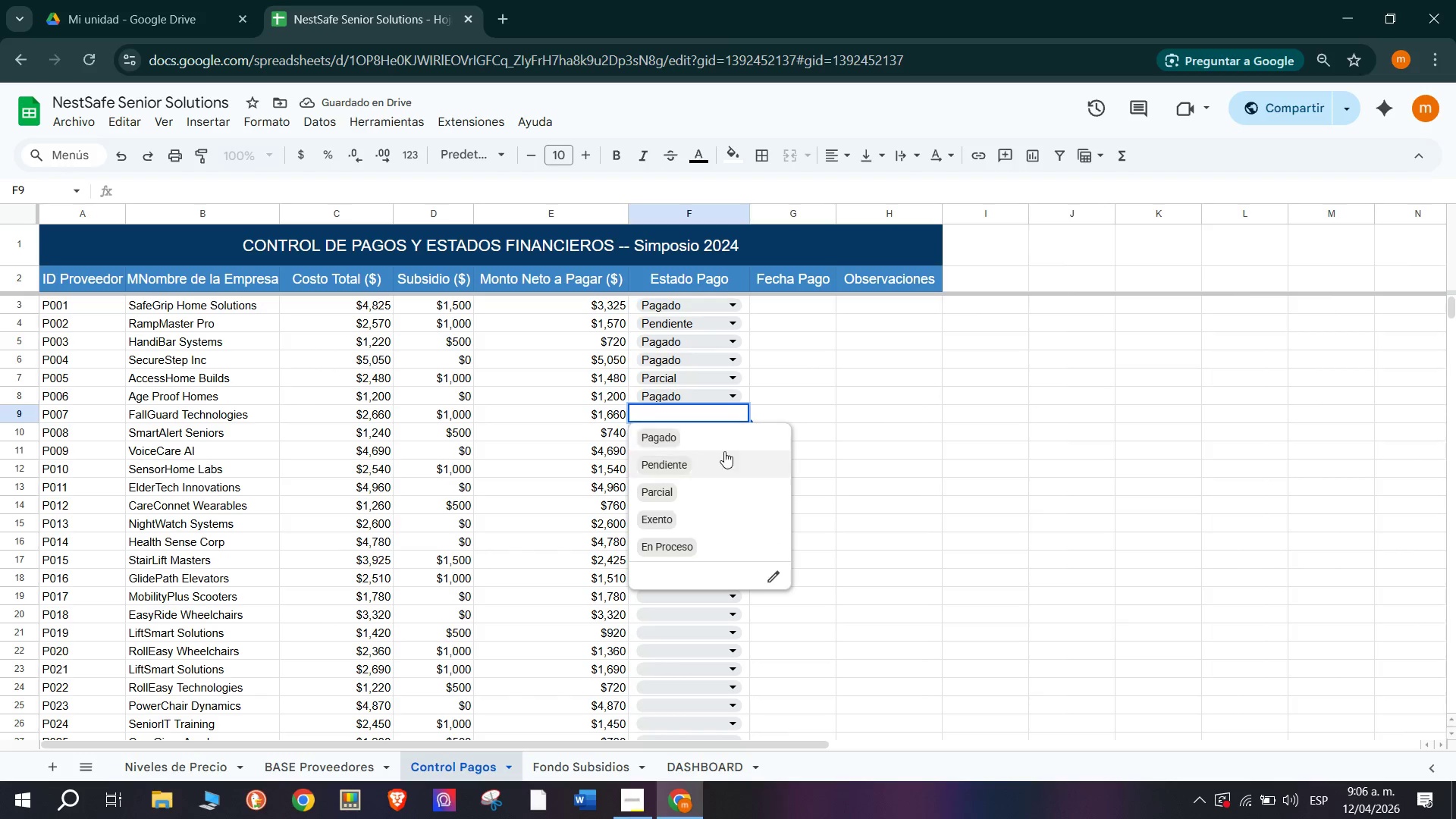 
left_click([726, 464])
 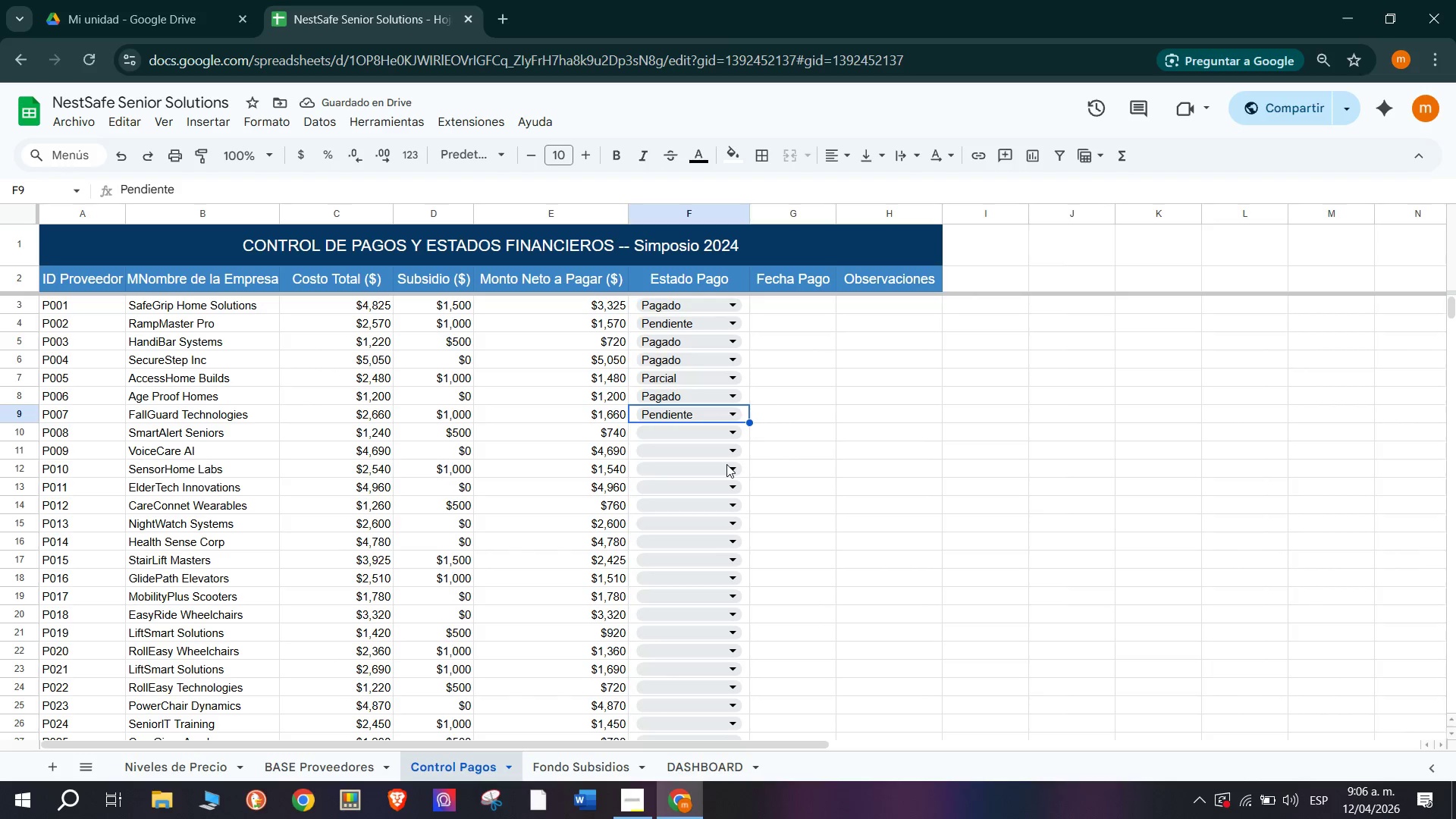 
wait(10.11)
 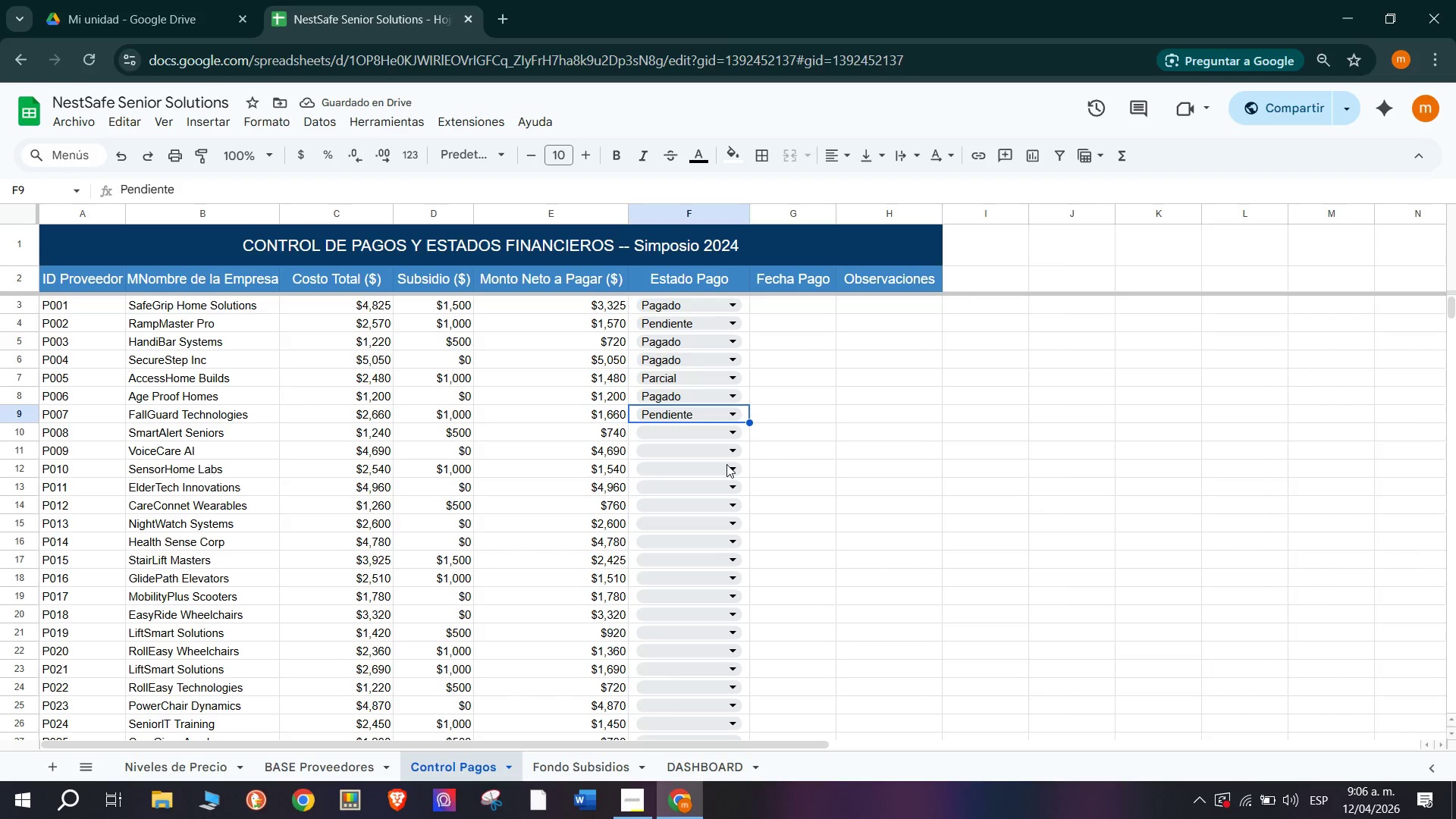 
left_click([736, 431])
 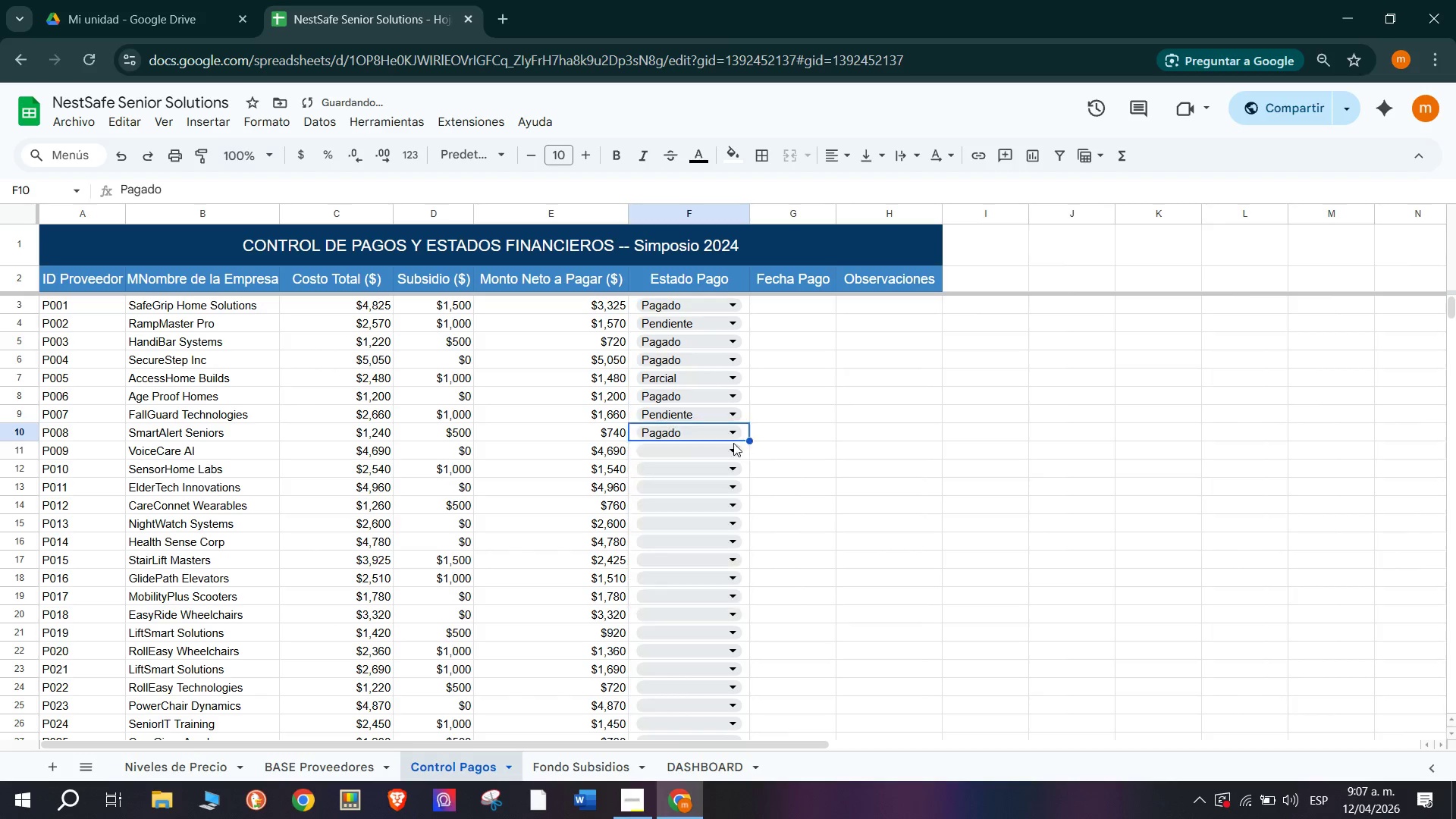 
double_click([733, 443])
 